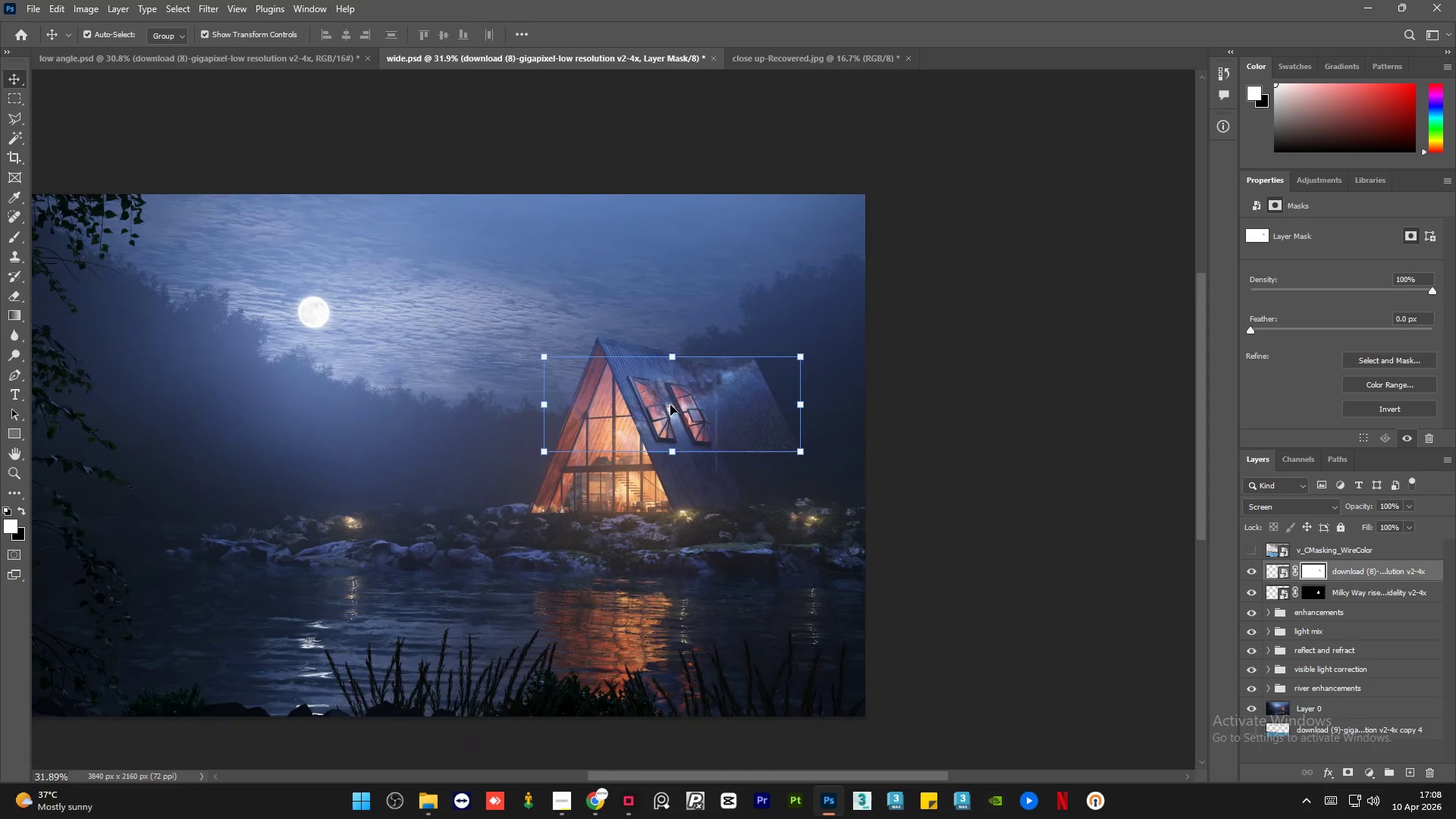 
key(Alt+AltLeft)
 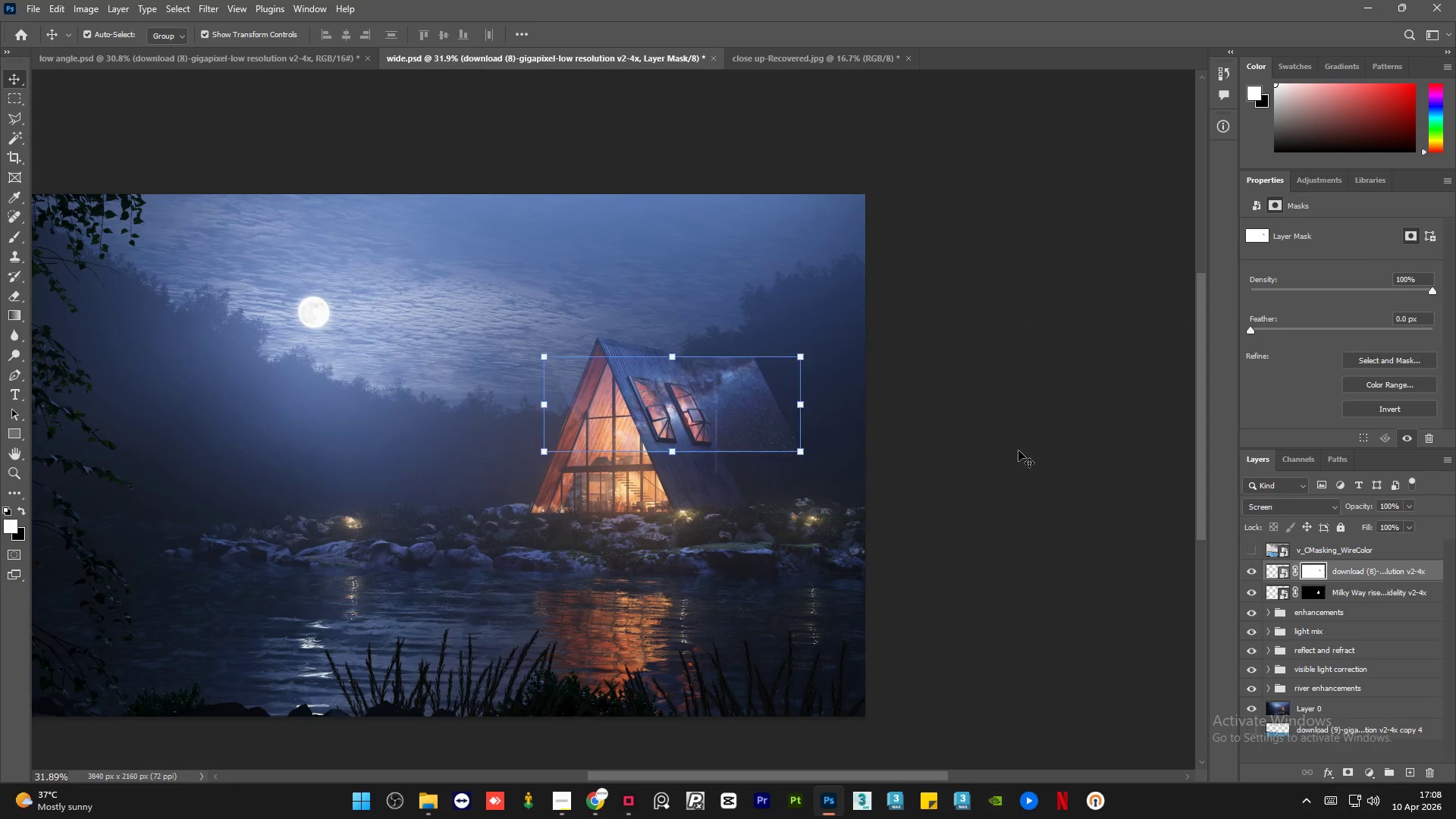 
left_click([1018, 450])
 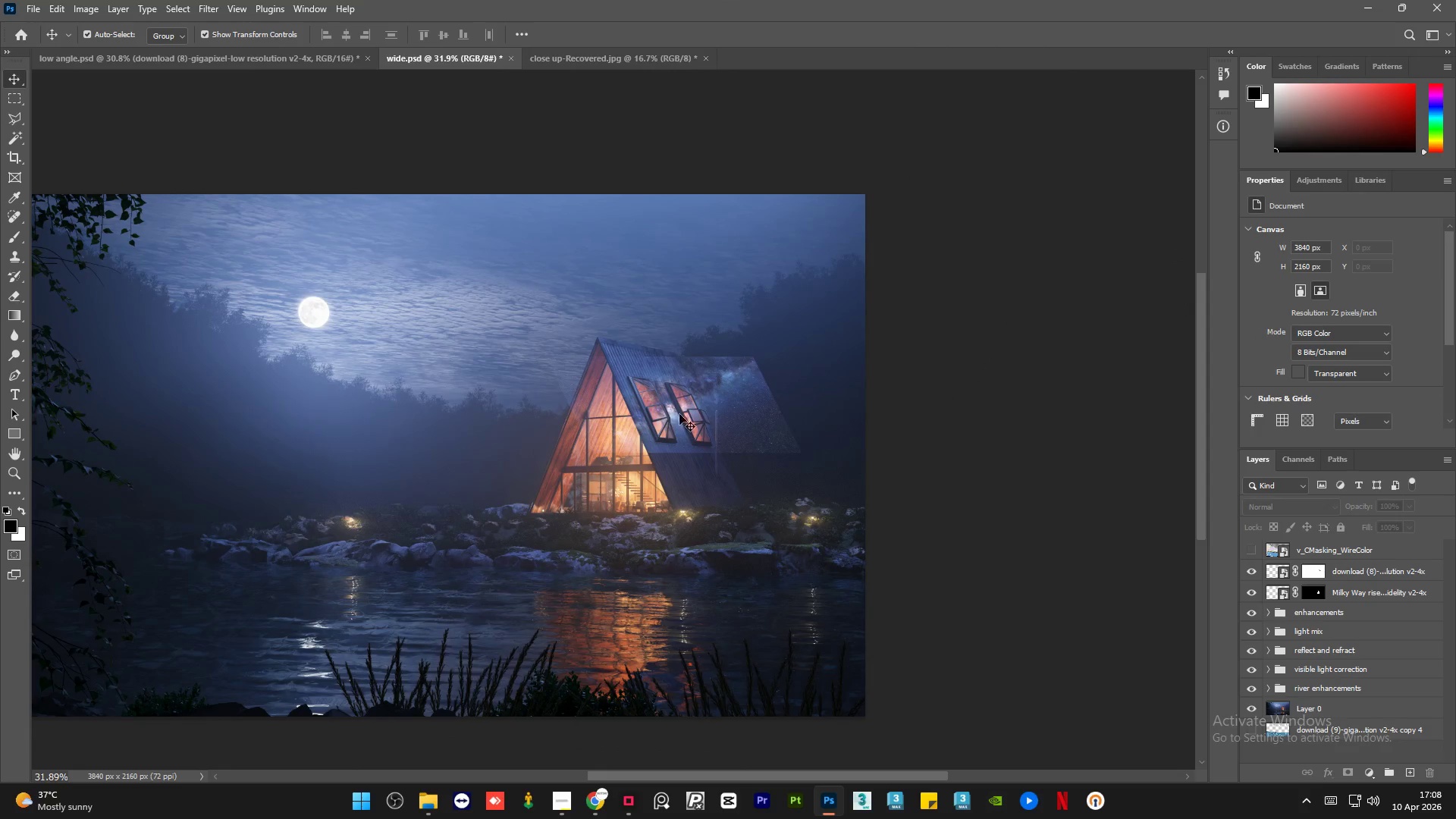 
scroll: coordinate [670, 405], scroll_direction: down, amount: 18.0
 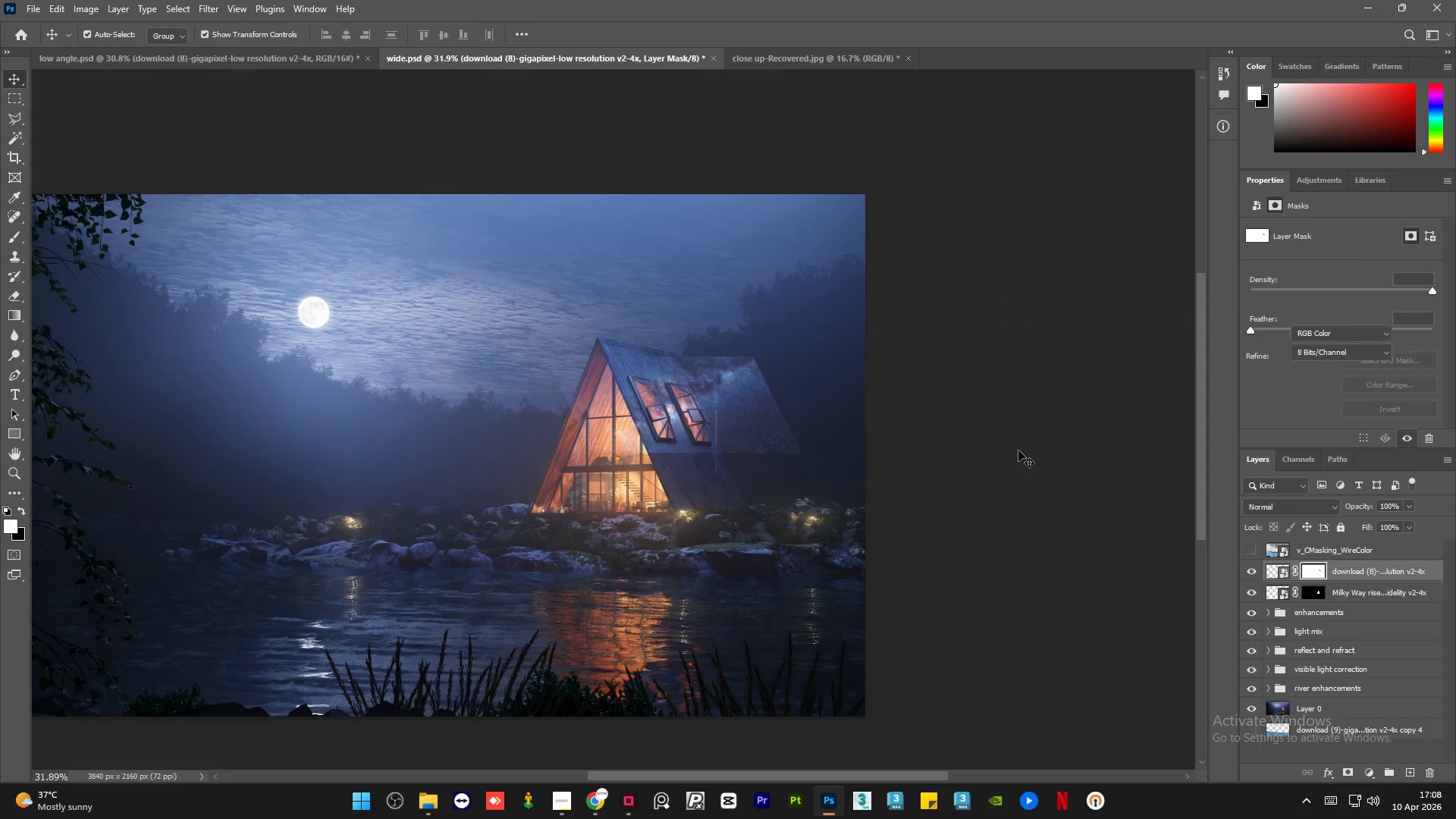 
hold_key(key=AltLeft, duration=0.94)
scroll: coordinate [671, 412], scroll_direction: up, amount: 13.0
 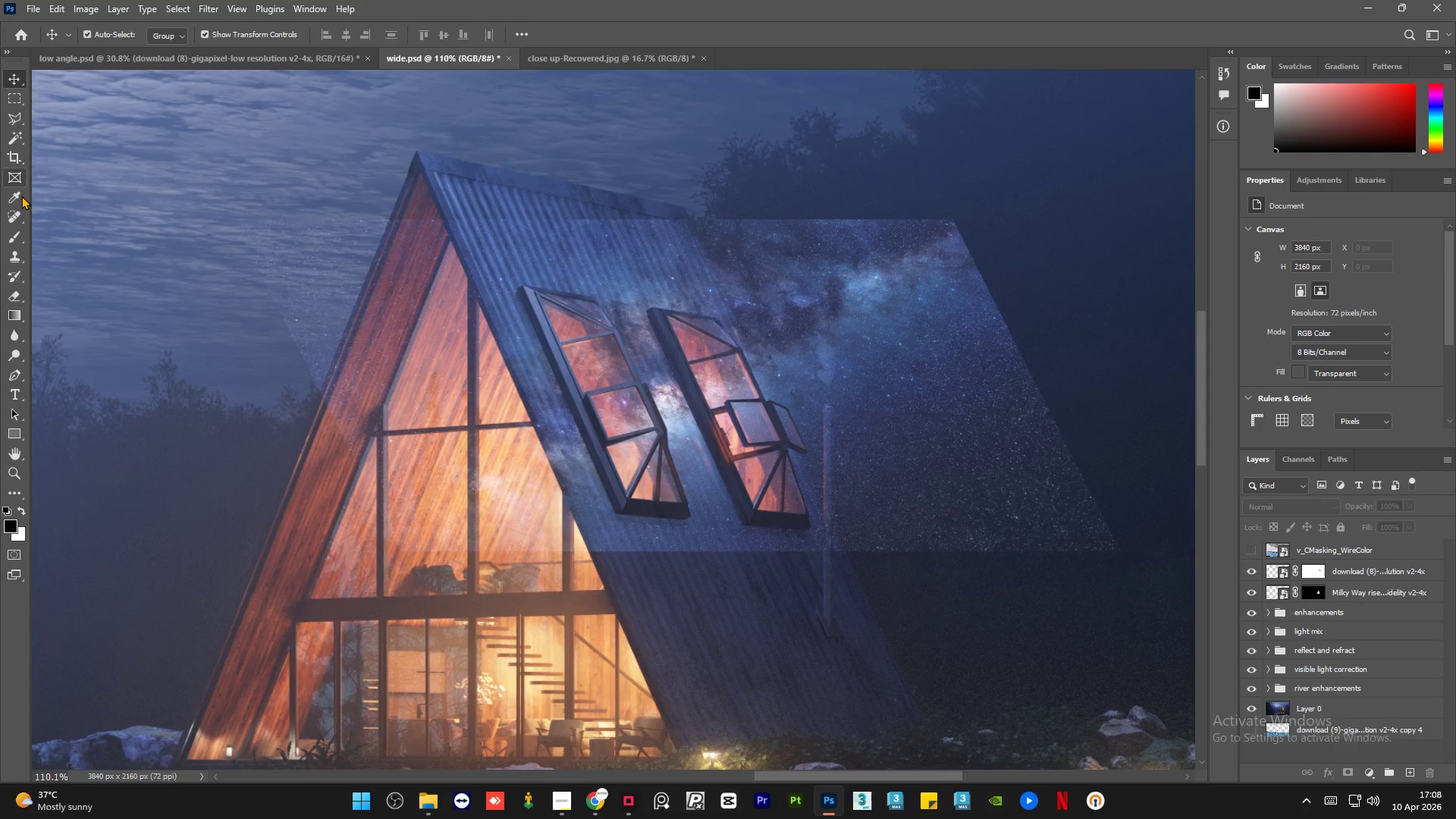 
left_click([15, 120])
 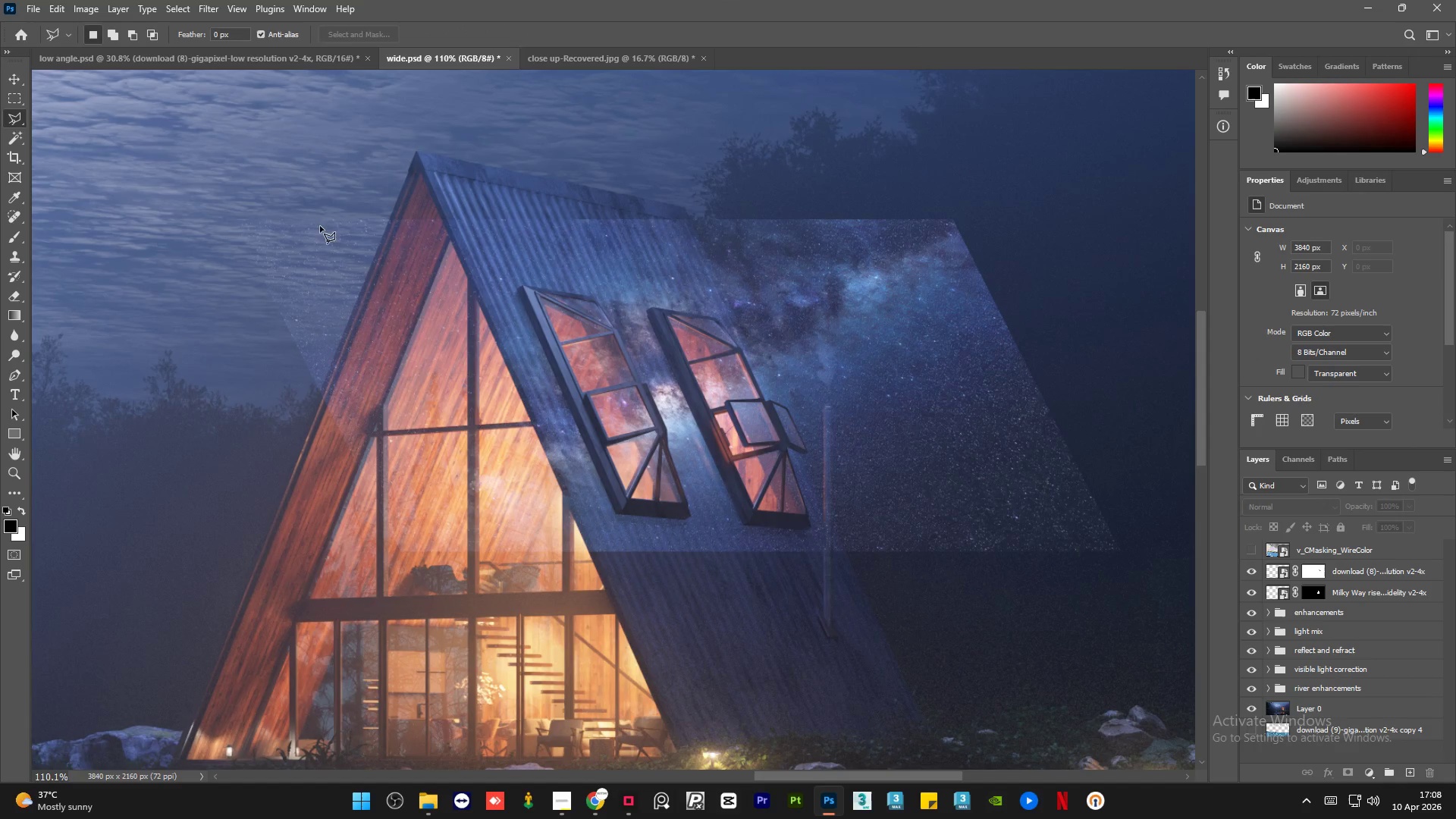 
hold_key(key=AltLeft, duration=0.42)
scroll: coordinate [522, 304], scroll_direction: up, amount: 5.0
 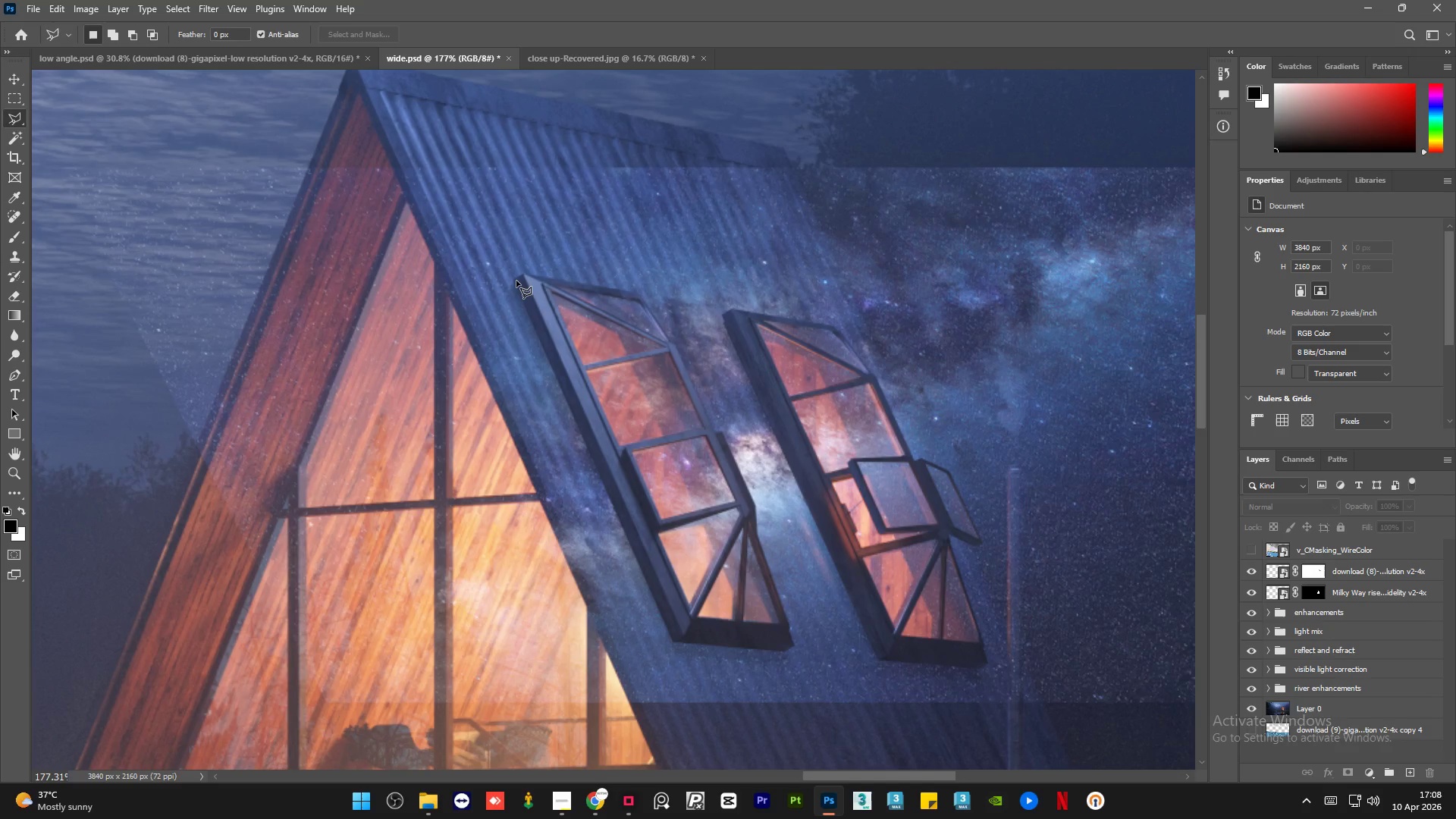 
left_click([8, 296])
 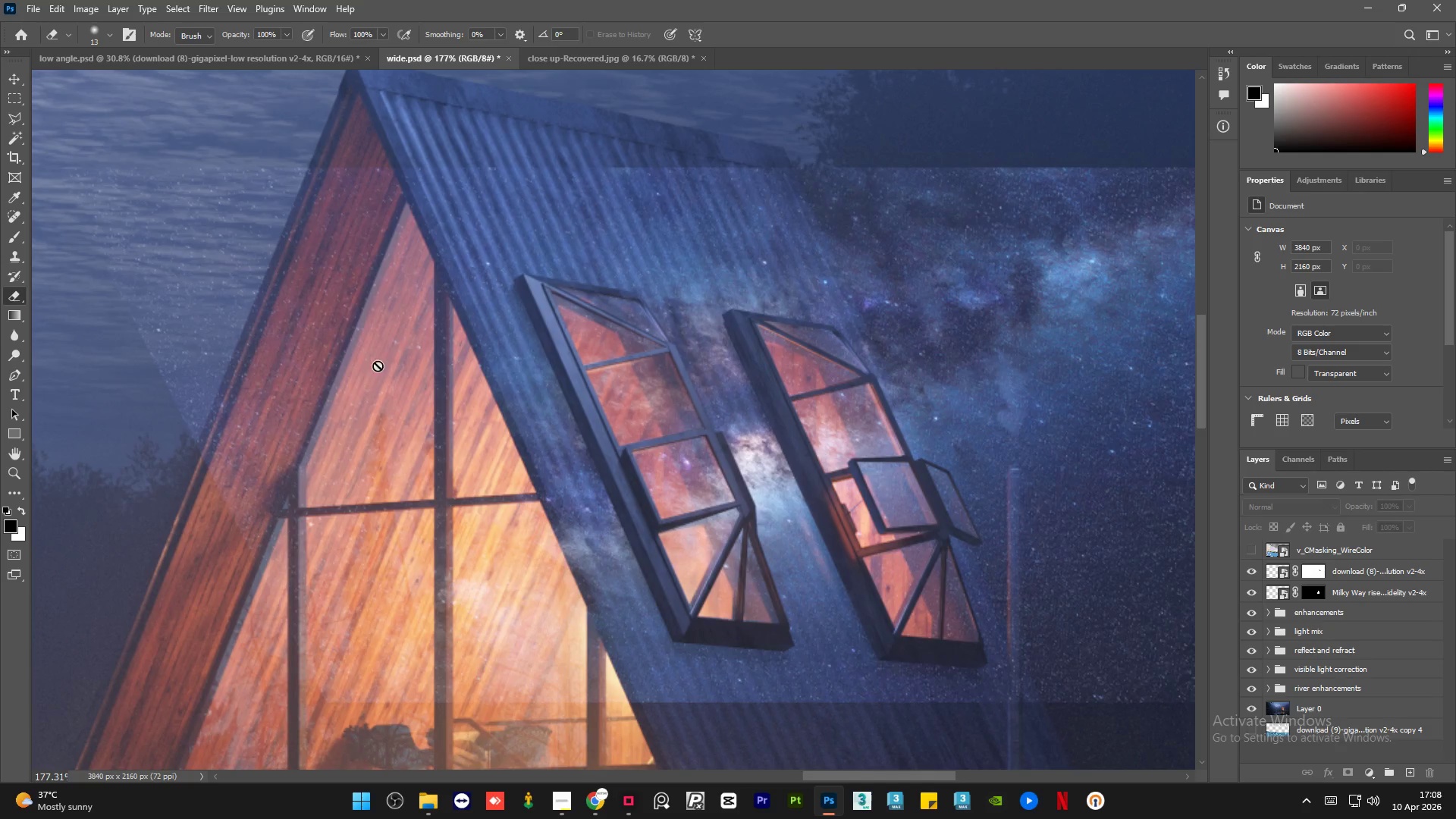 
hold_key(key=AltLeft, duration=0.83)
 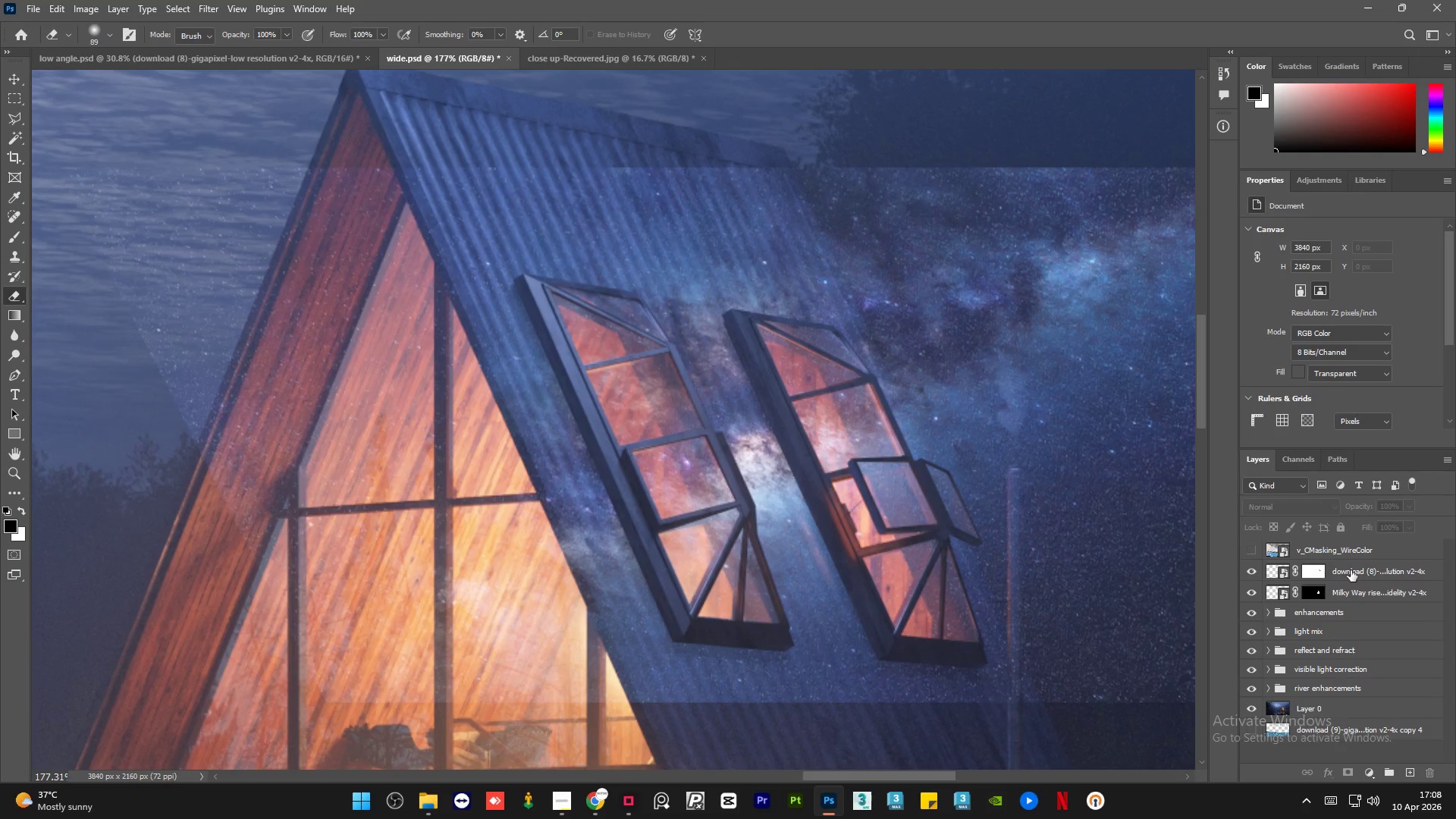 
left_click([1357, 569])
 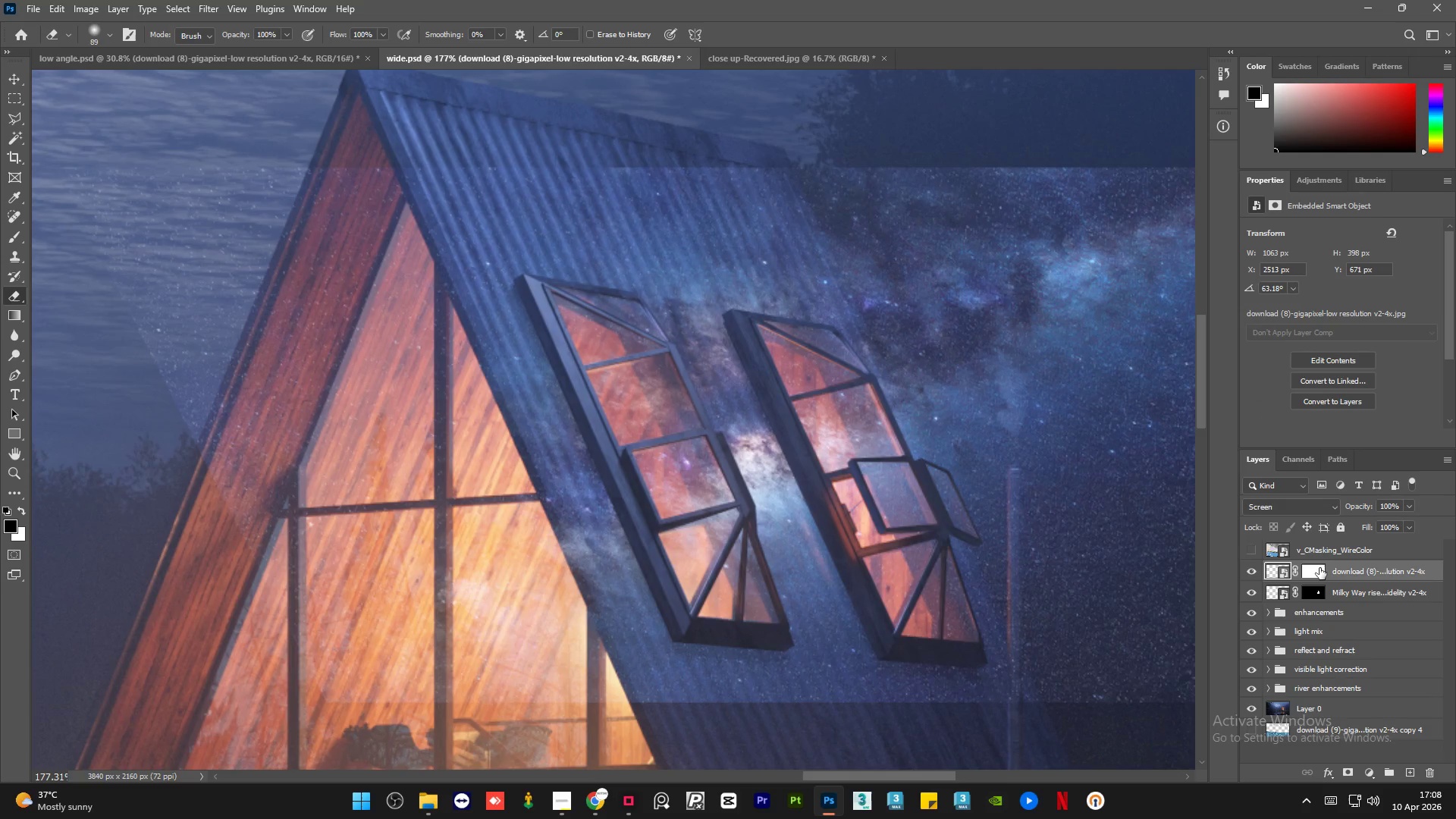 
left_click([1316, 569])
 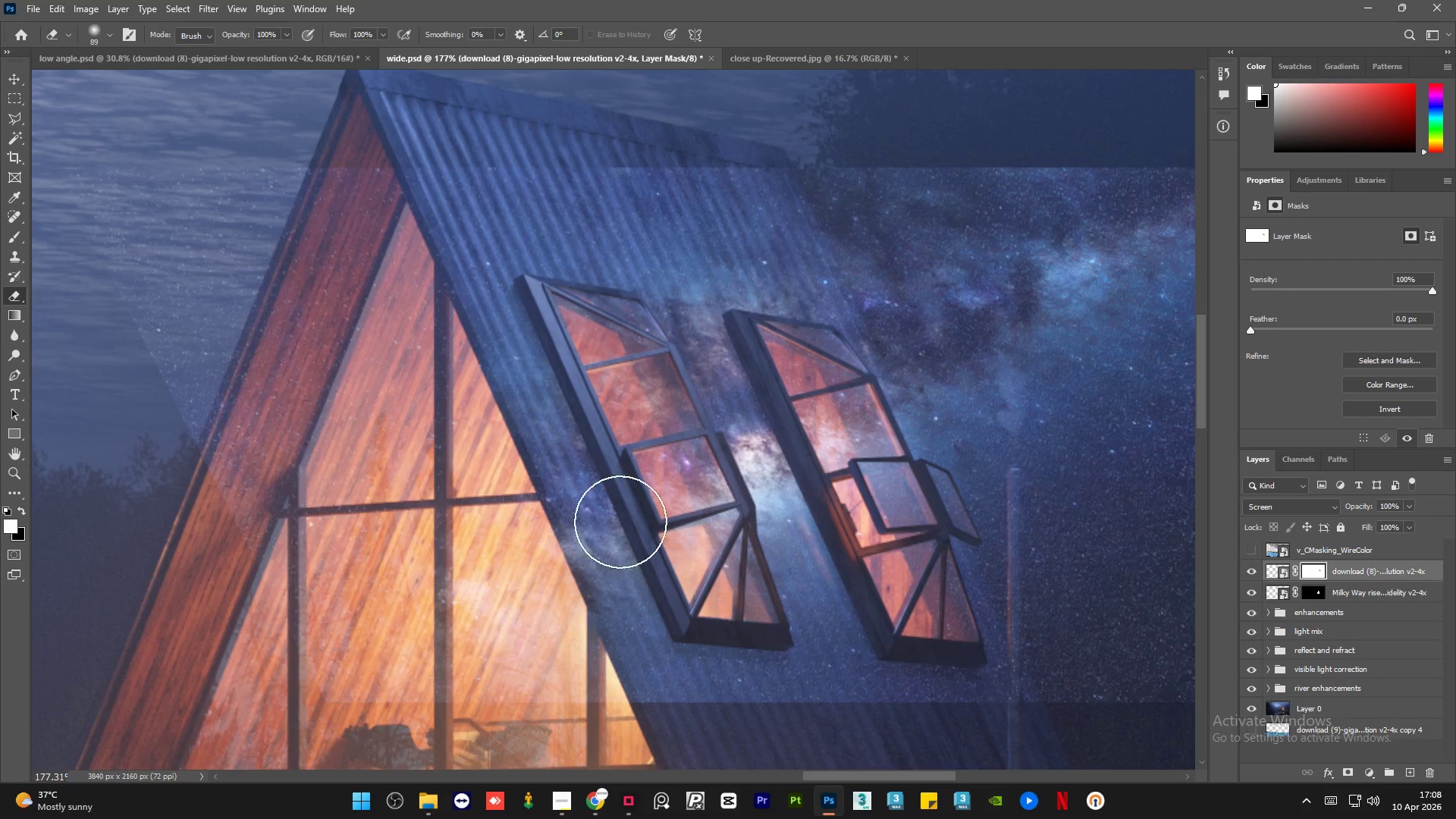 
hold_key(key=AltLeft, duration=0.39)
 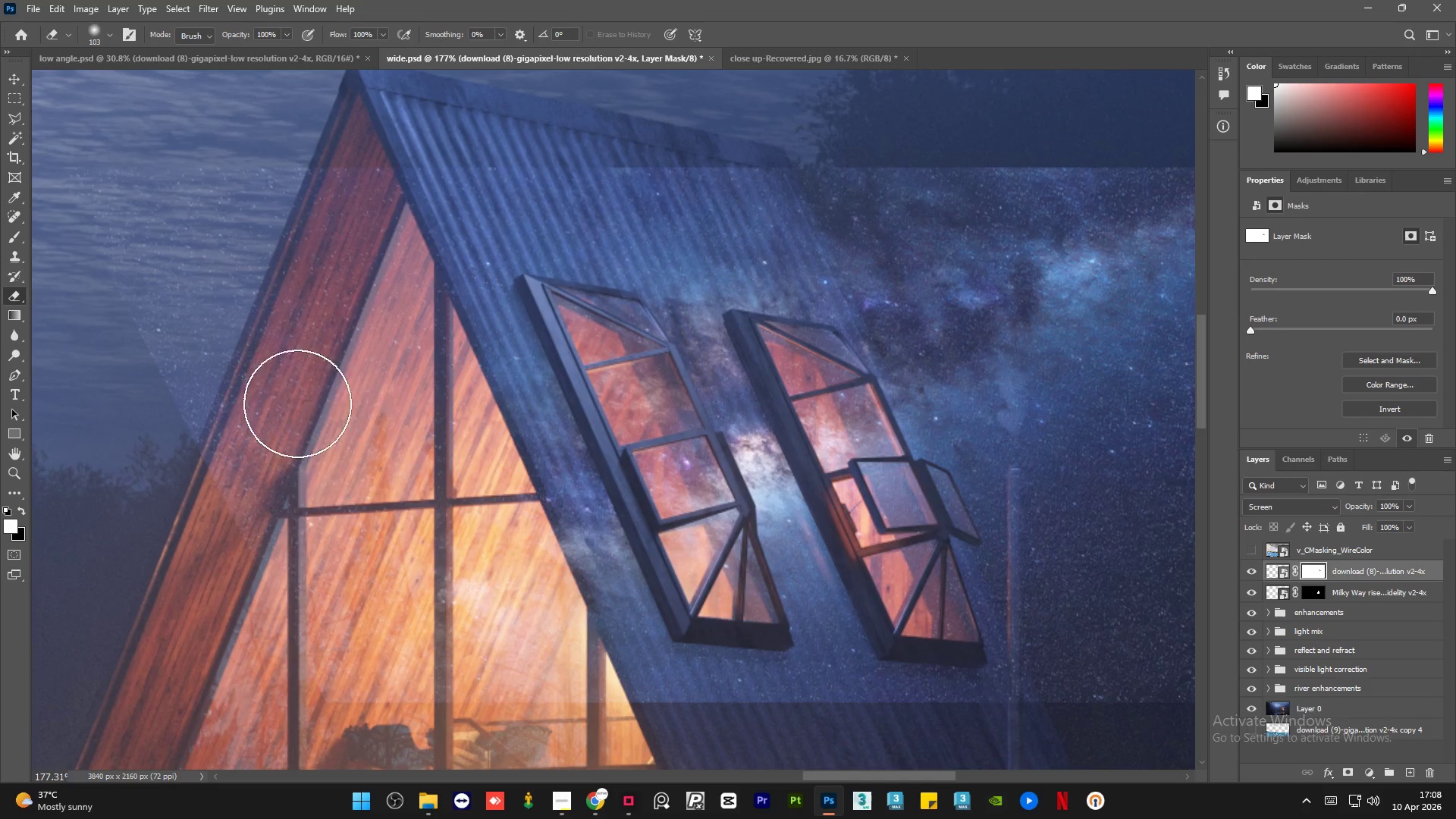 
left_click_drag(start_coordinate=[297, 422], to_coordinate=[195, 419])
 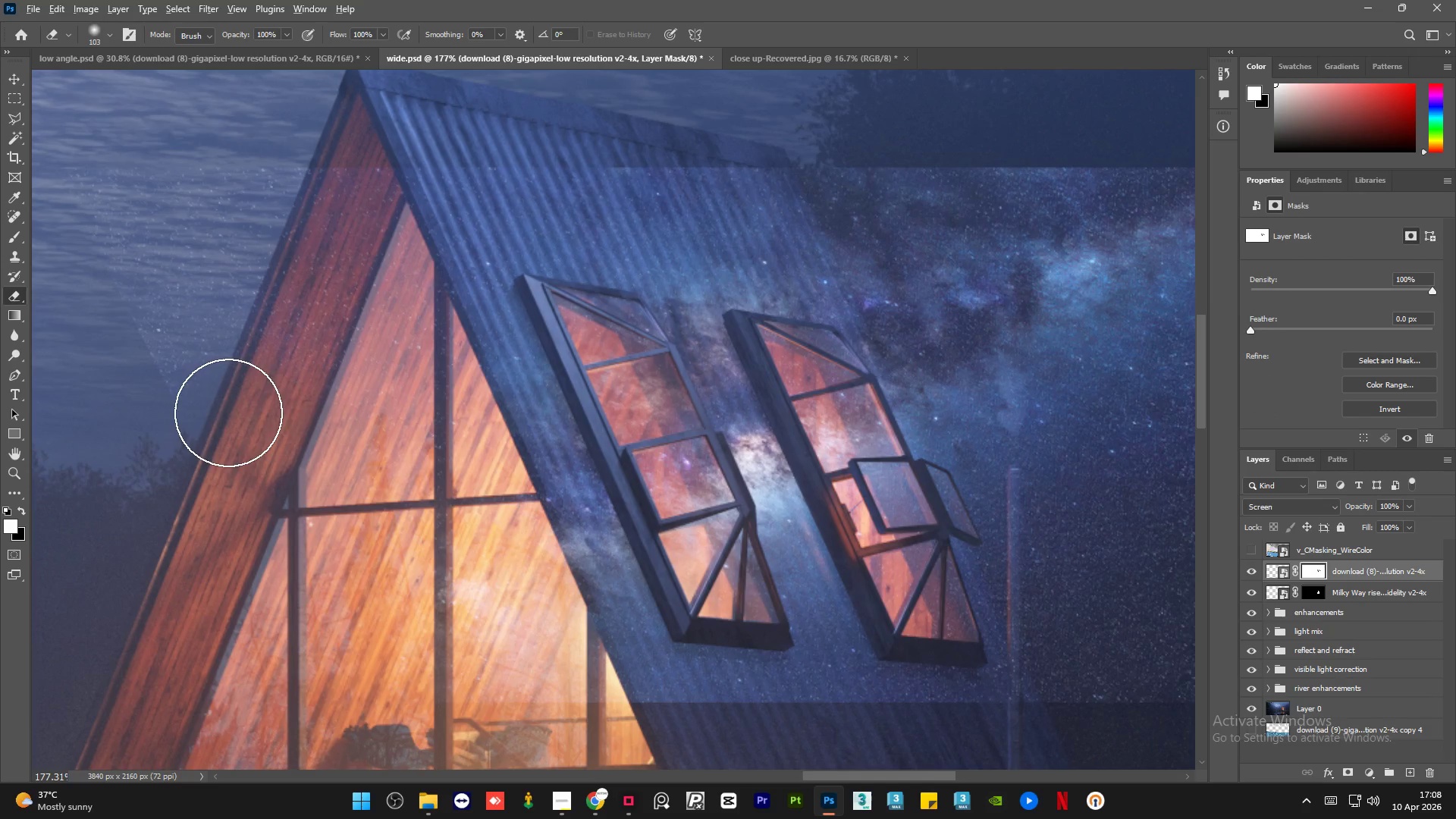 
hold_key(key=AltLeft, duration=0.58)
 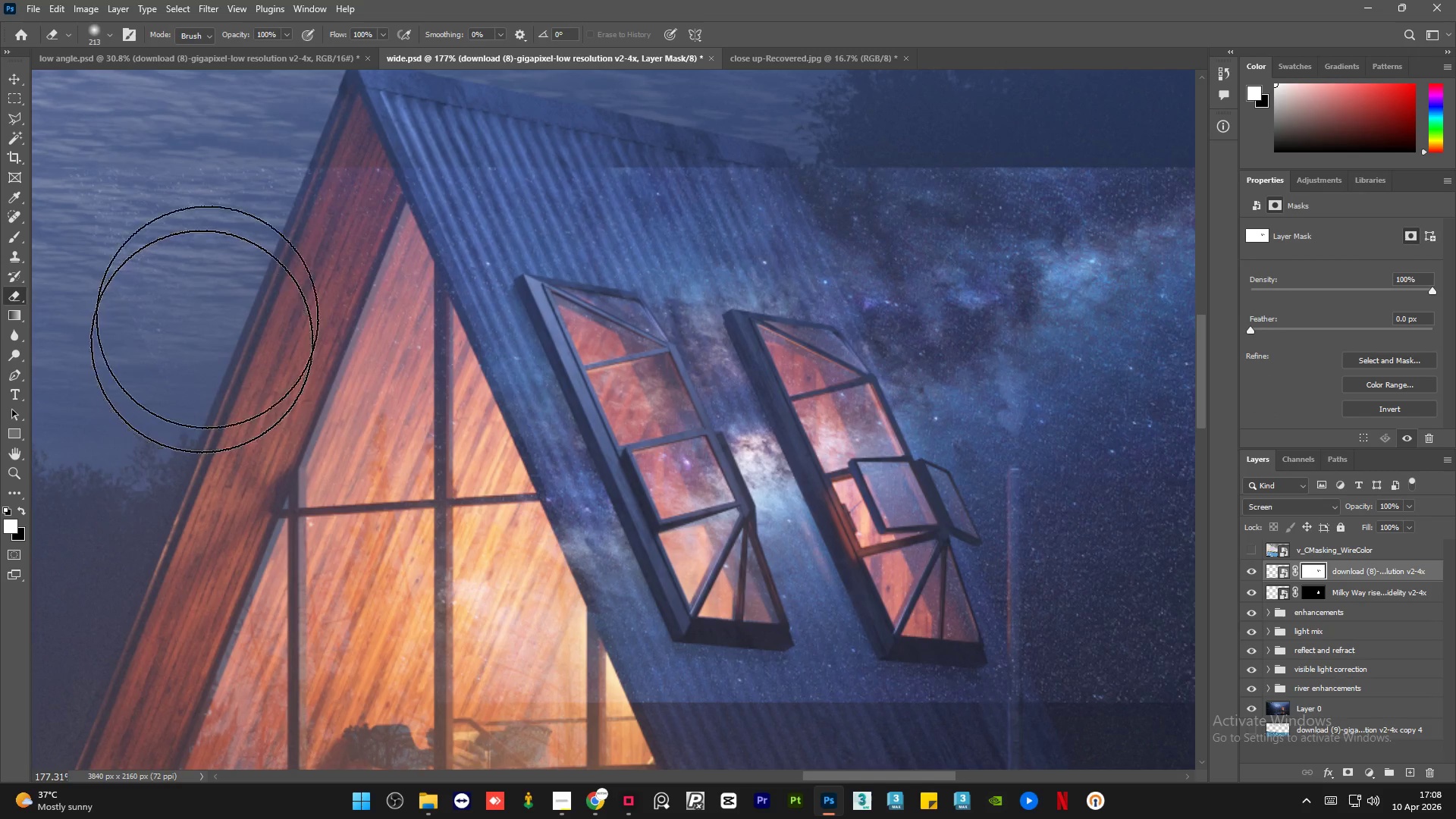 
hold_key(key=AltLeft, duration=3.47)
left_click_drag(start_coordinate=[229, 426], to_coordinate=[374, 352])
 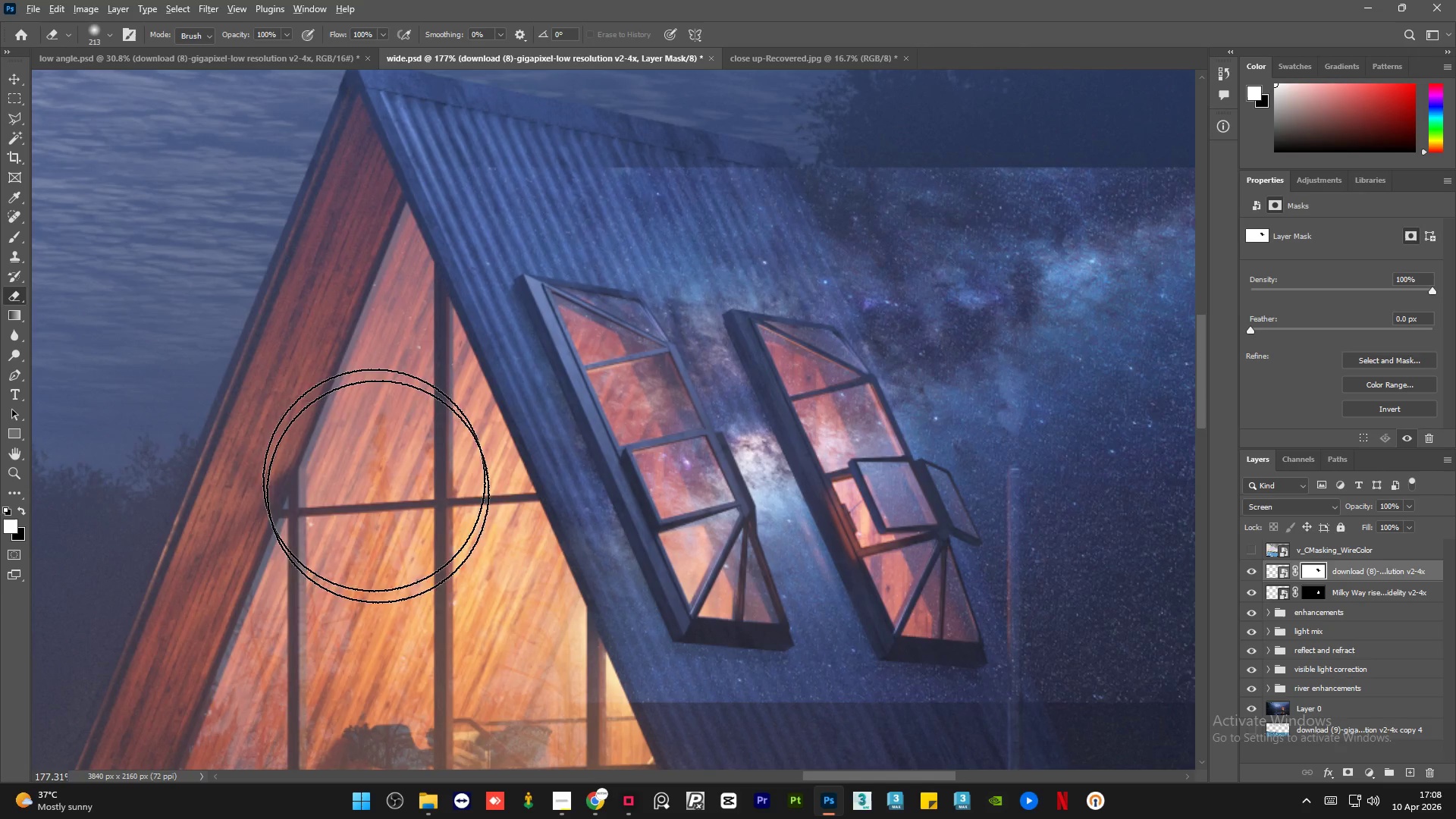 
hold_key(key=AltLeft, duration=0.61)
 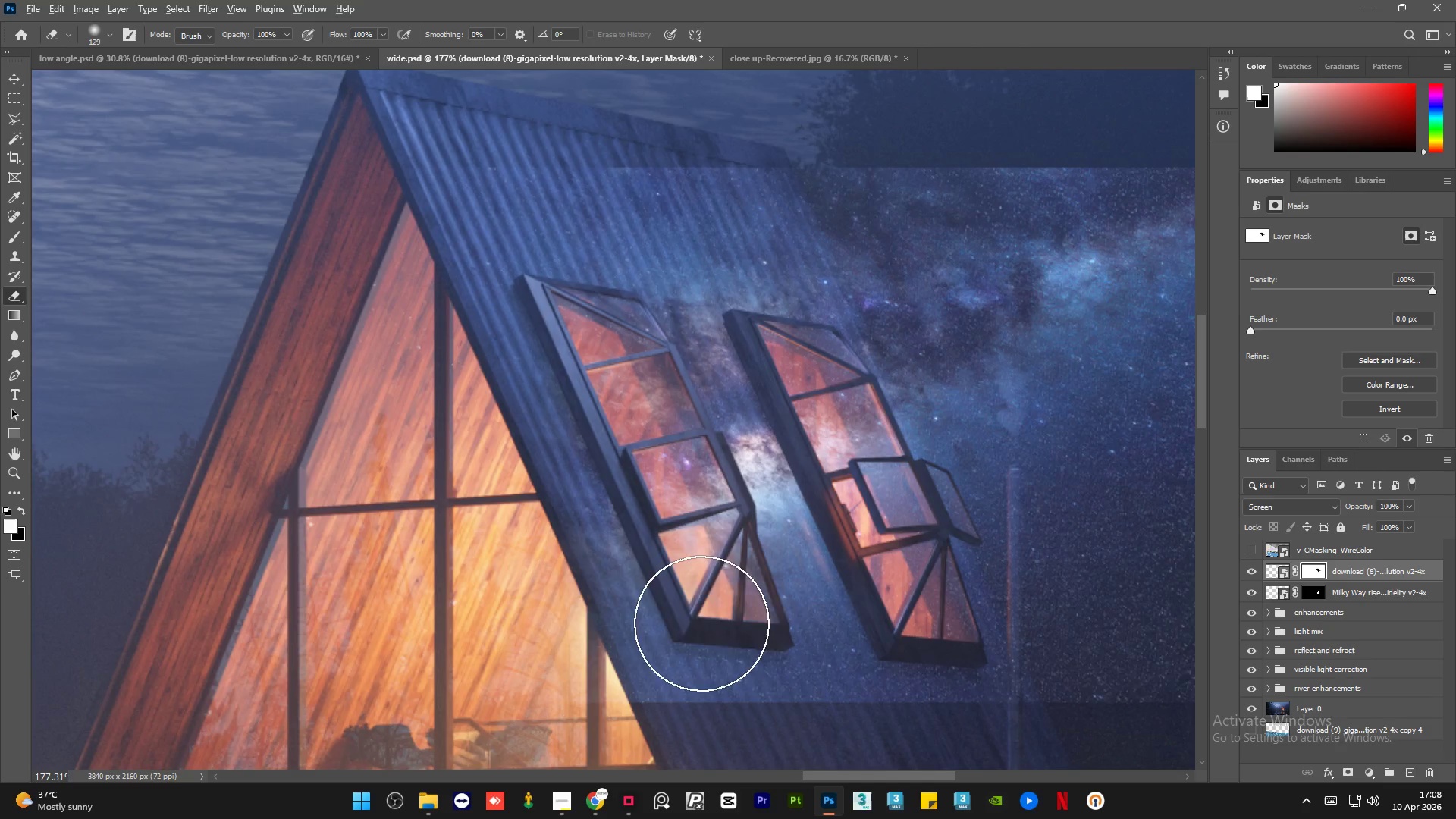 
hold_key(key=AltLeft, duration=0.81)
 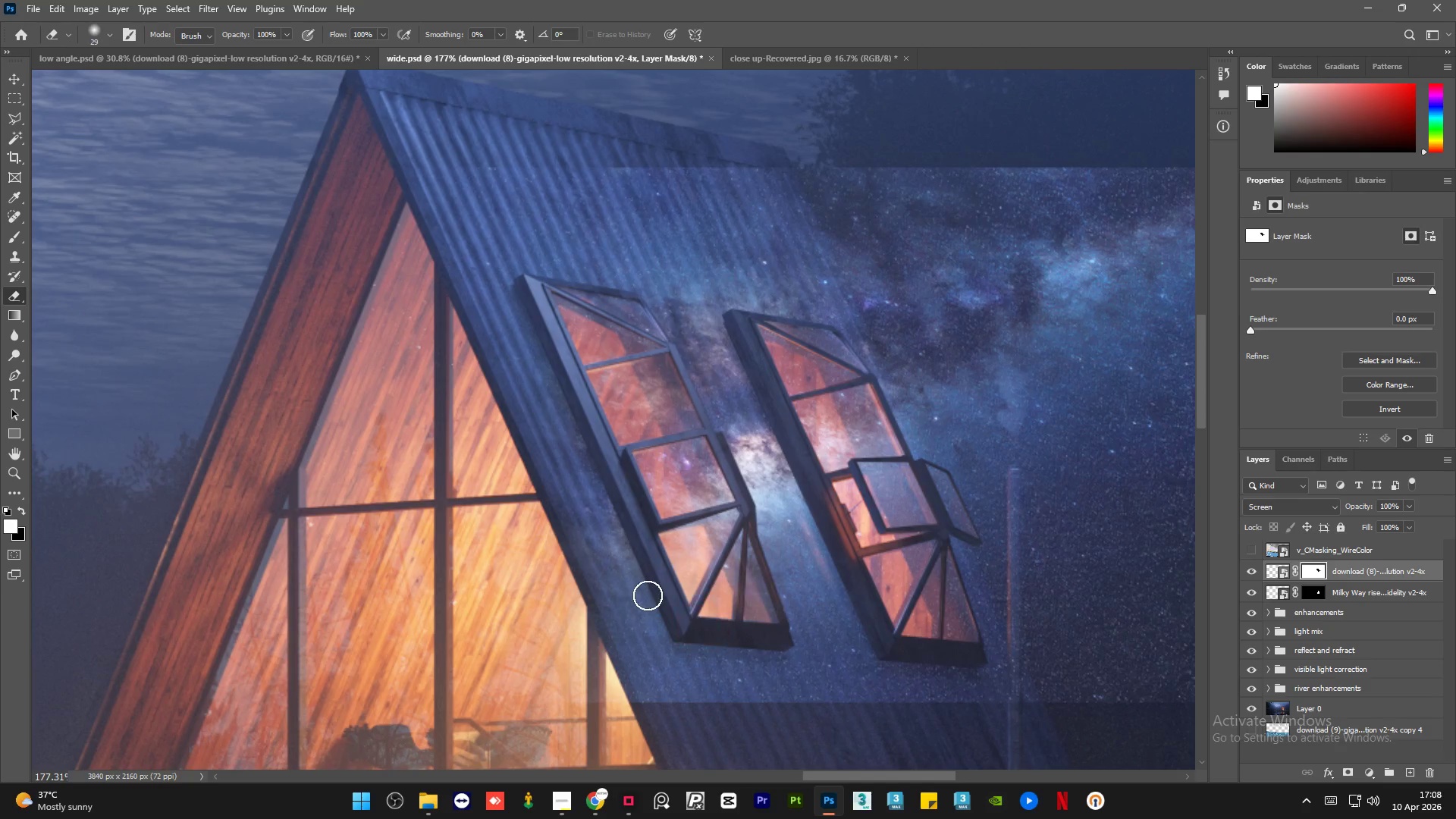 
key(Alt+AltLeft)
 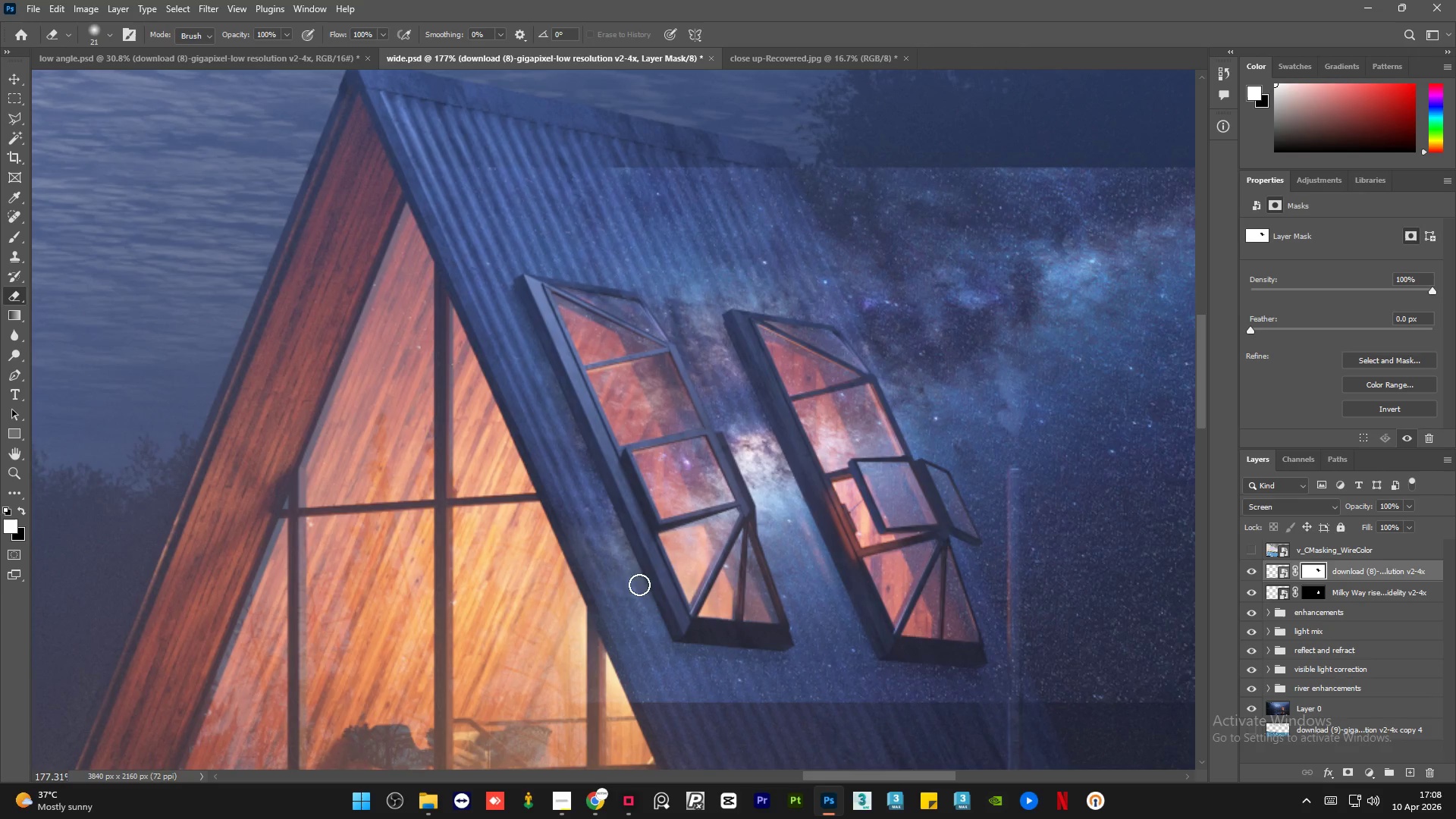 
hold_key(key=AltLeft, duration=0.34)
 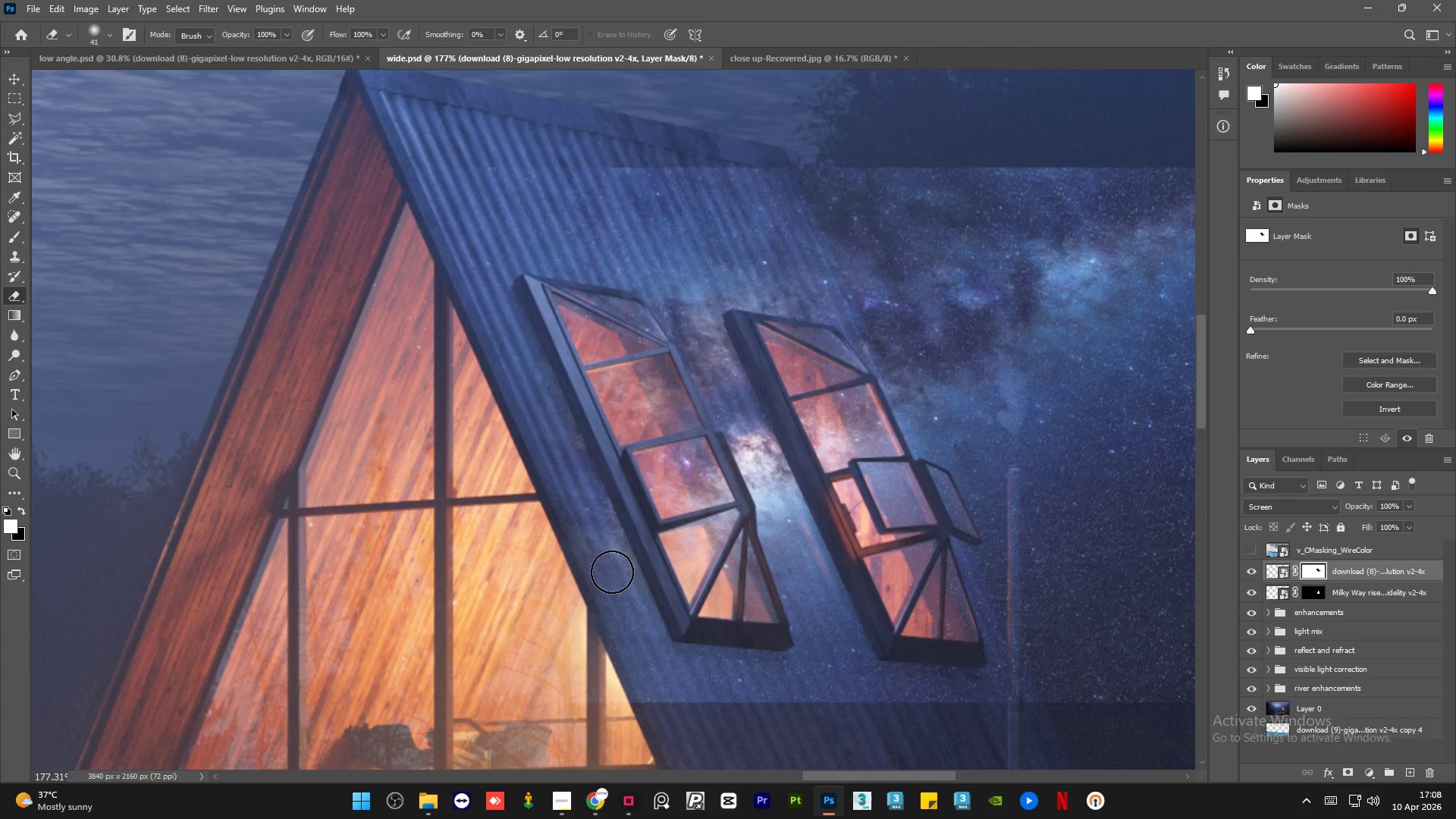 
left_click_drag(start_coordinate=[605, 566], to_coordinate=[1097, 646])
 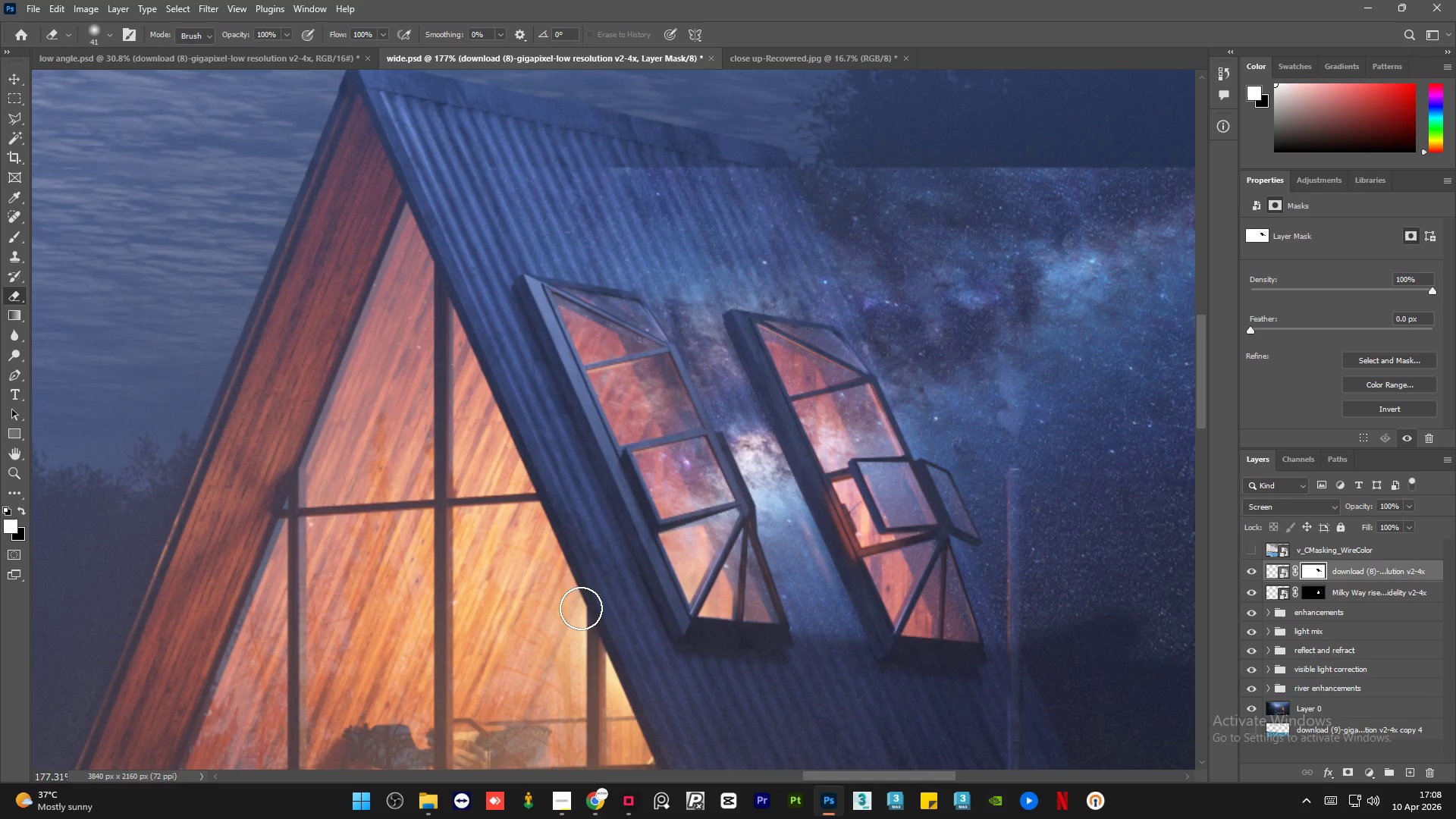 
hold_key(key=AltLeft, duration=0.92)
scroll: coordinate [801, 329], scroll_direction: up, amount: 1.0
 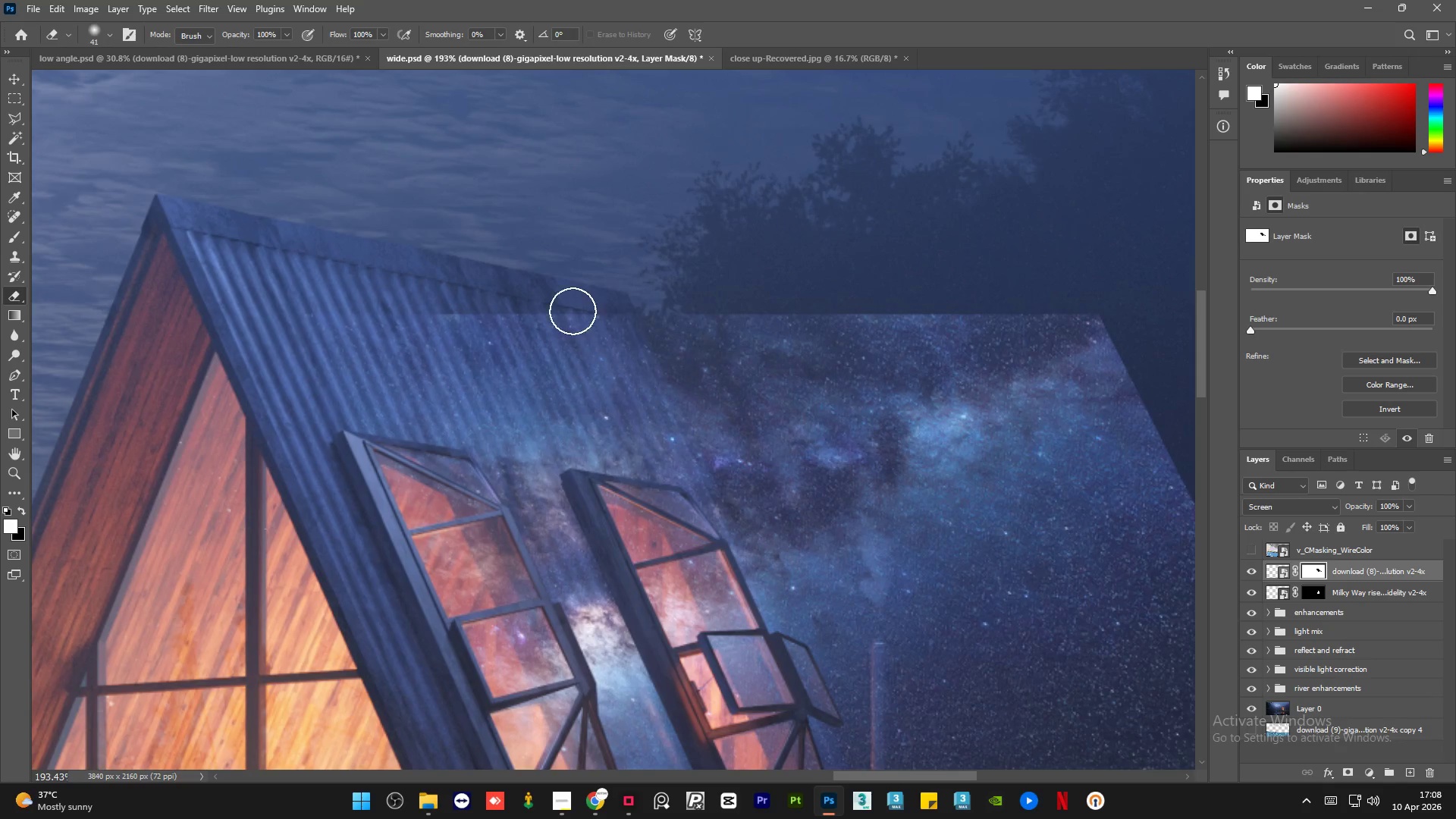 
hold_key(key=AltLeft, duration=0.52)
 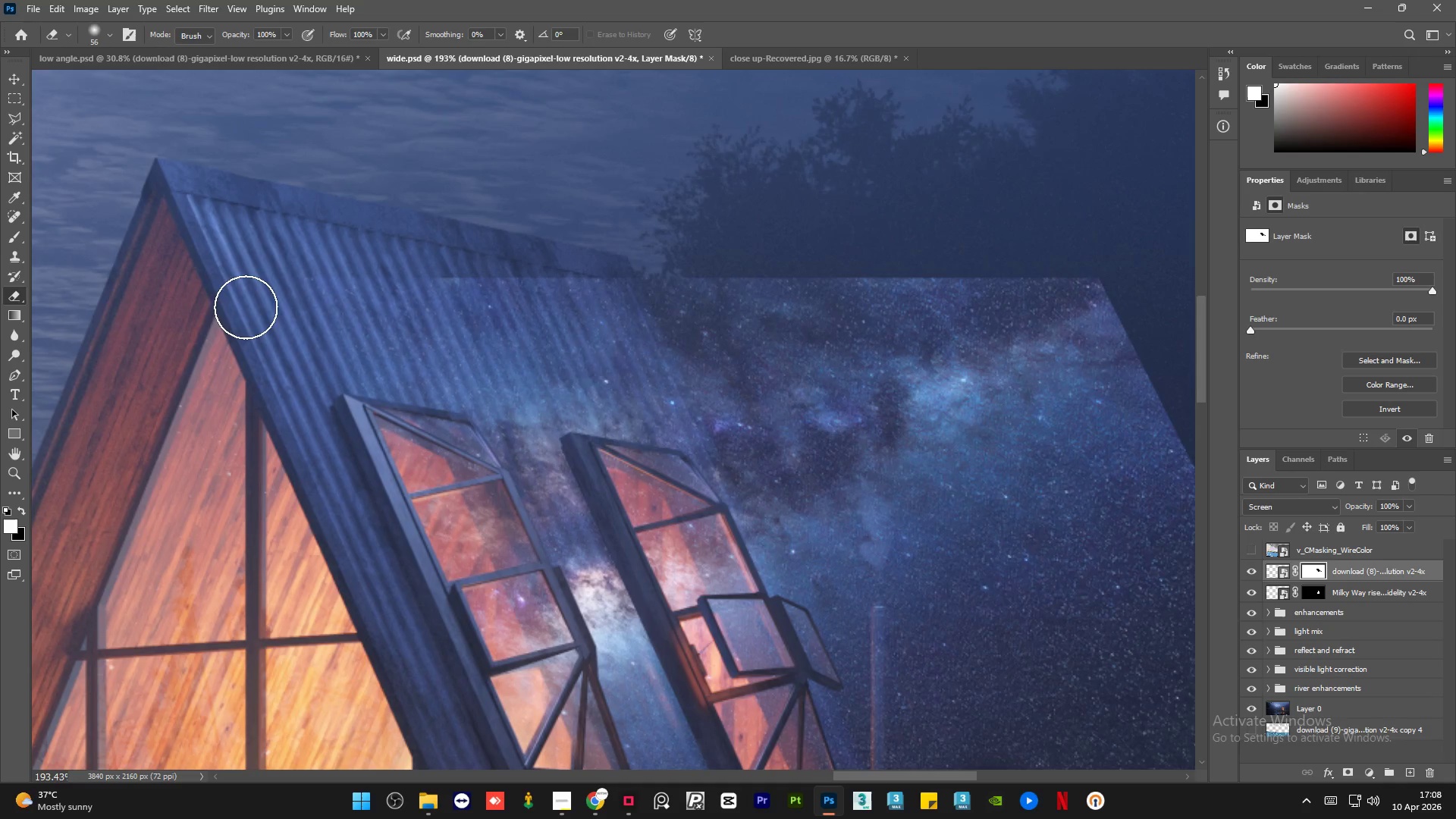 
scroll: coordinate [558, 321], scroll_direction: down, amount: 3.0
 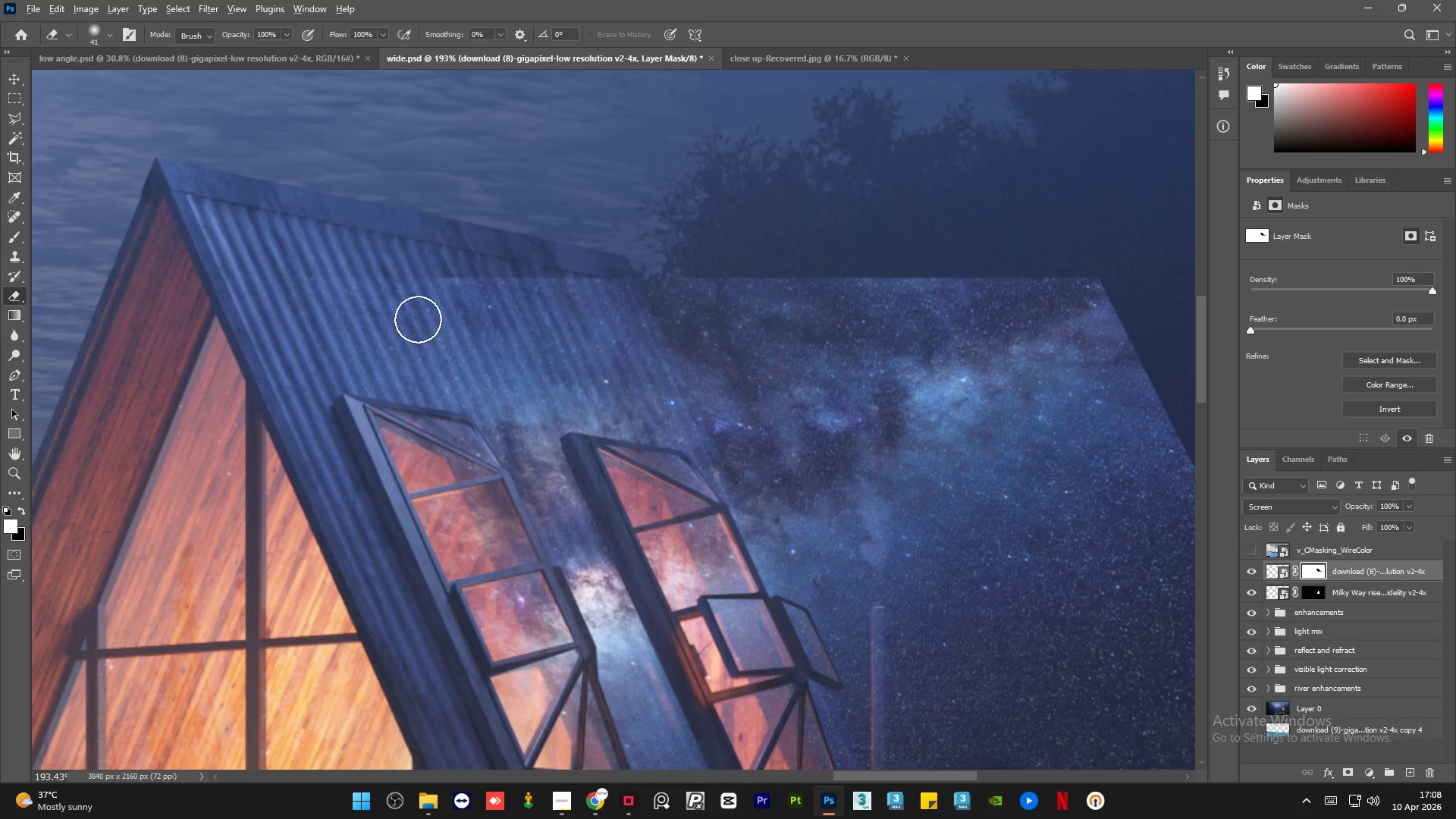 
left_click_drag(start_coordinate=[242, 307], to_coordinate=[560, 340])
 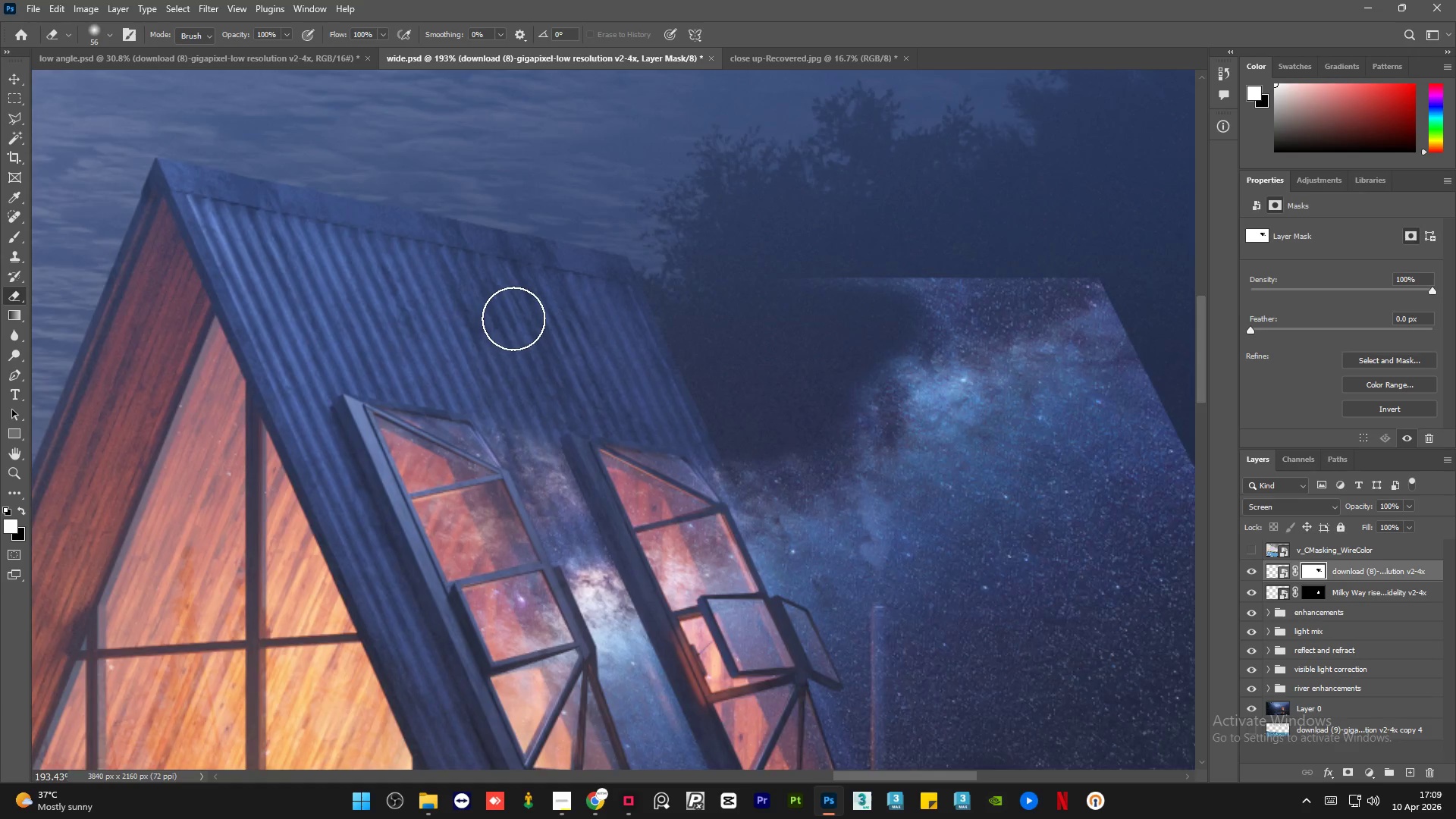 
hold_key(key=AltLeft, duration=1.38)
scroll: coordinate [512, 318], scroll_direction: down, amount: 7.0
 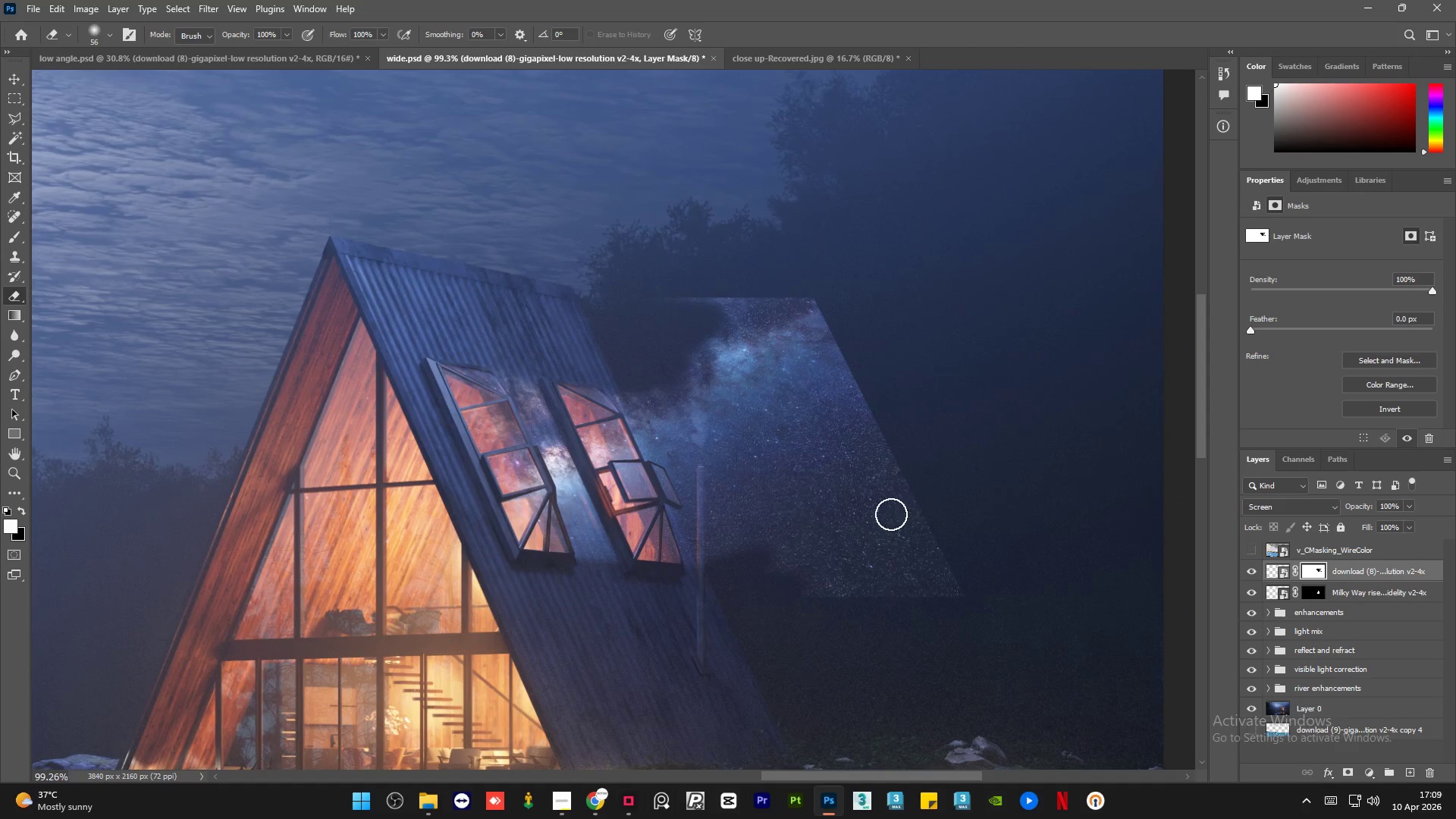 
hold_key(key=AltLeft, duration=0.5)
 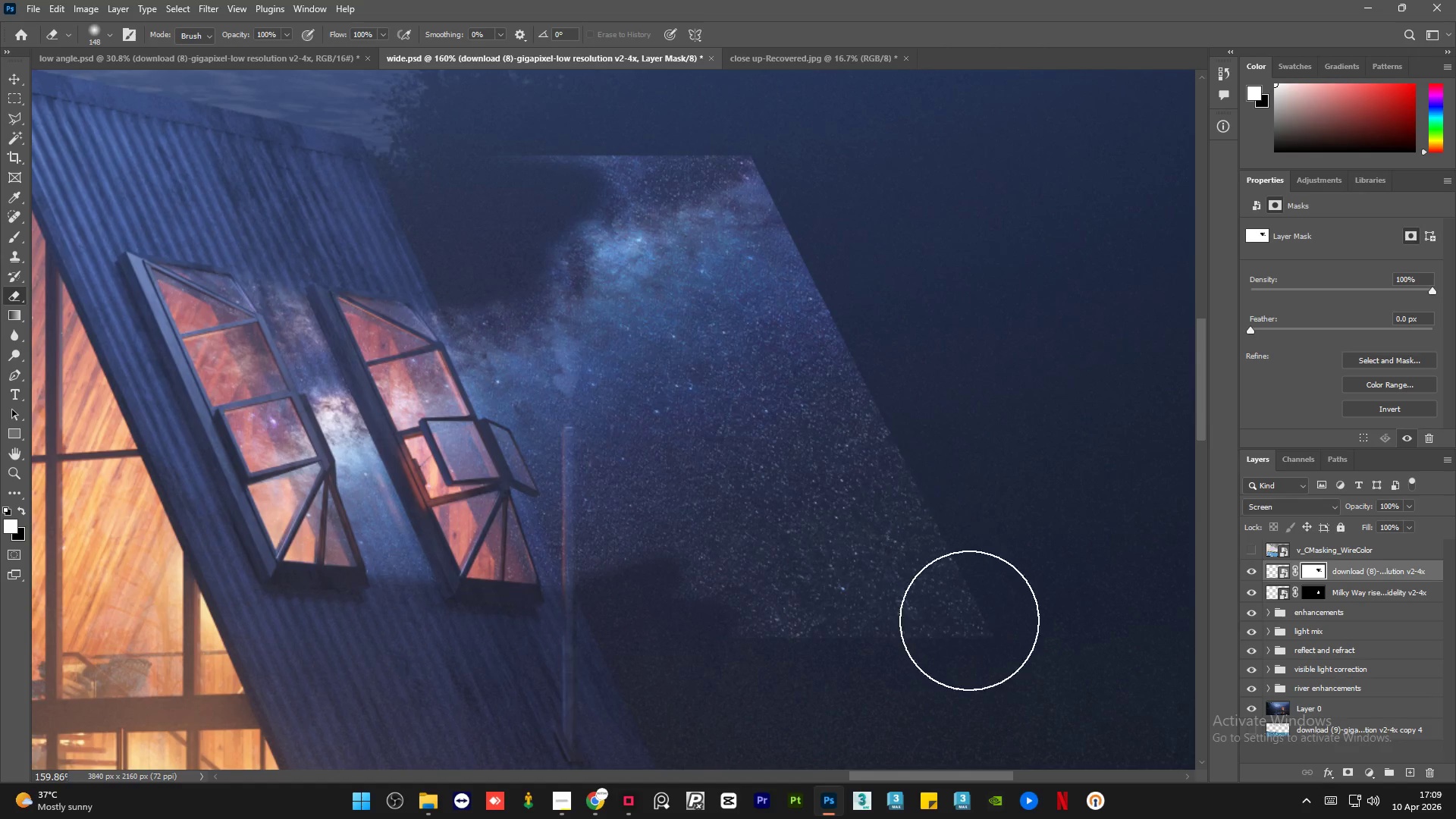 
scroll: coordinate [918, 532], scroll_direction: up, amount: 5.0
 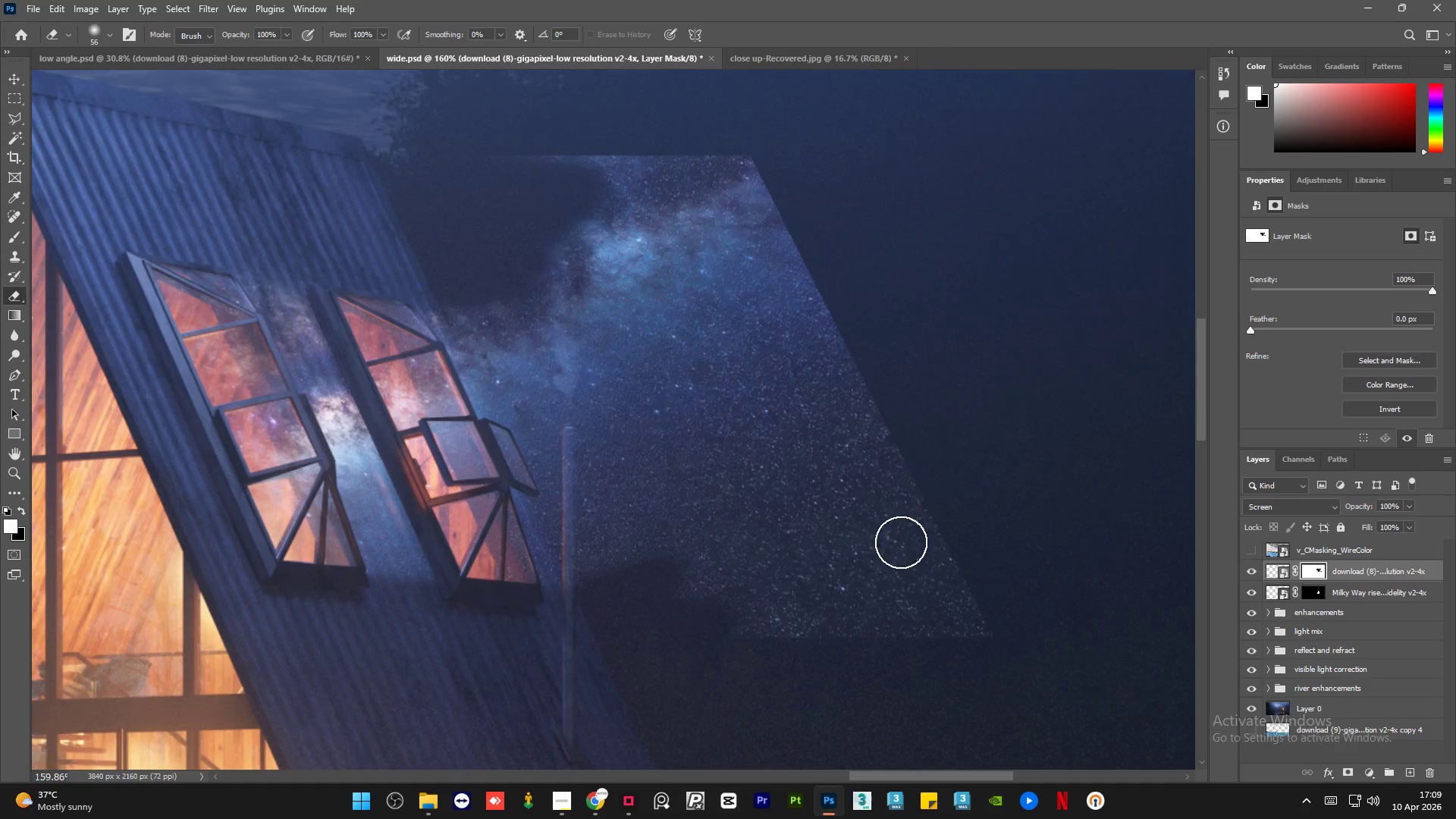 
left_click_drag(start_coordinate=[971, 626], to_coordinate=[689, 448])
 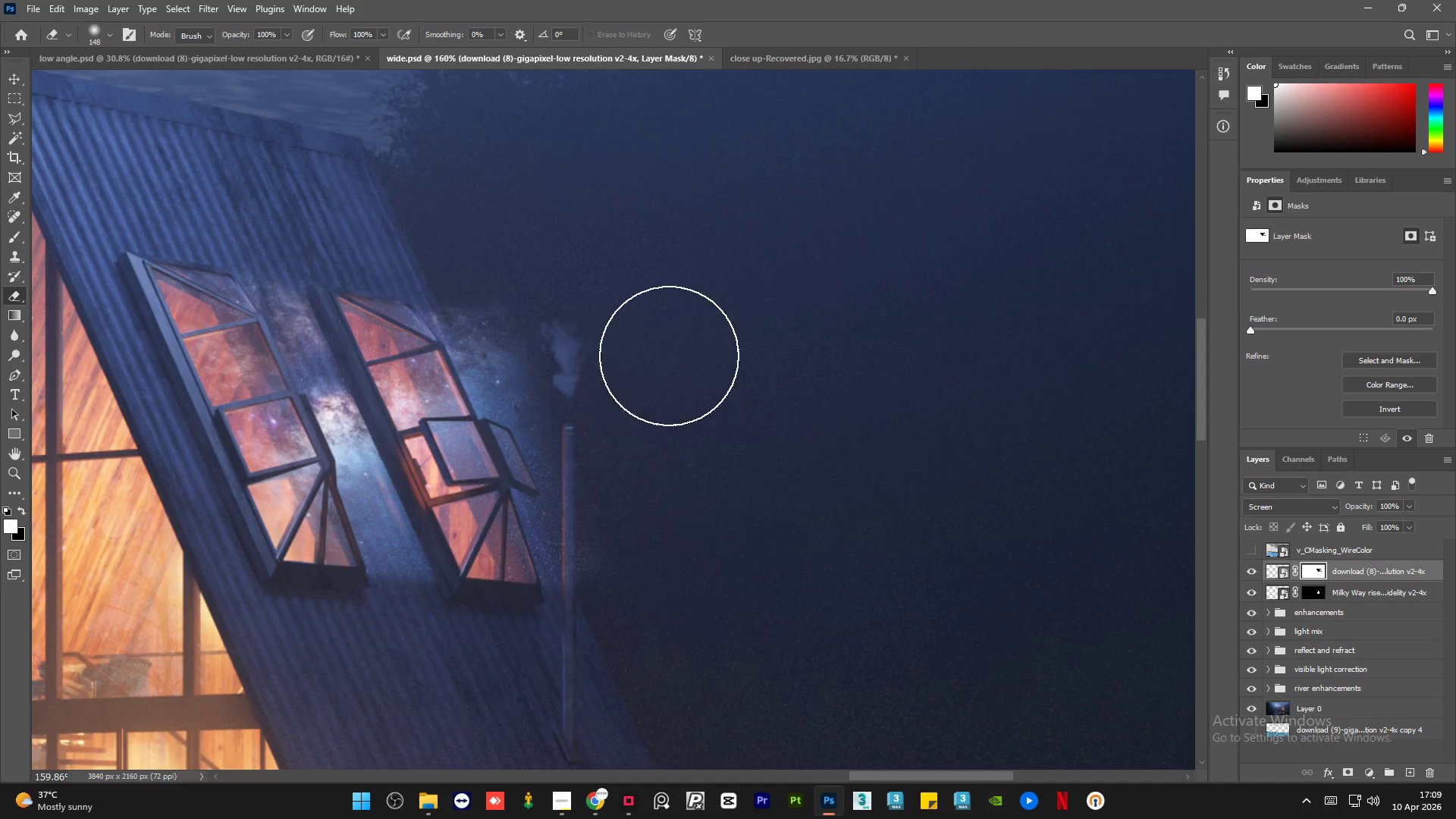 
left_click([664, 340])
 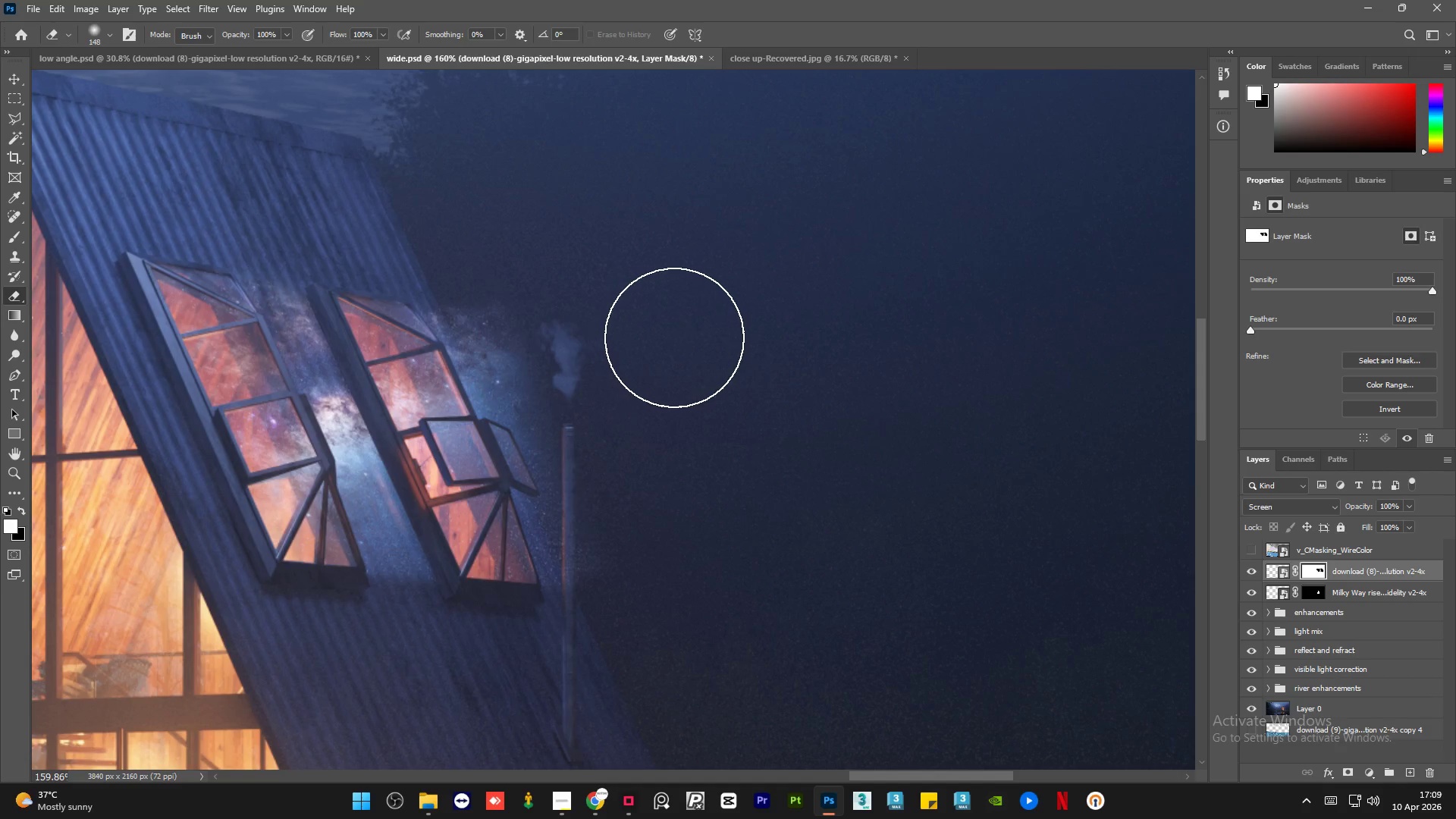 
hold_key(key=AltLeft, duration=1.16)
scroll: coordinate [357, 290], scroll_direction: down, amount: 6.0
 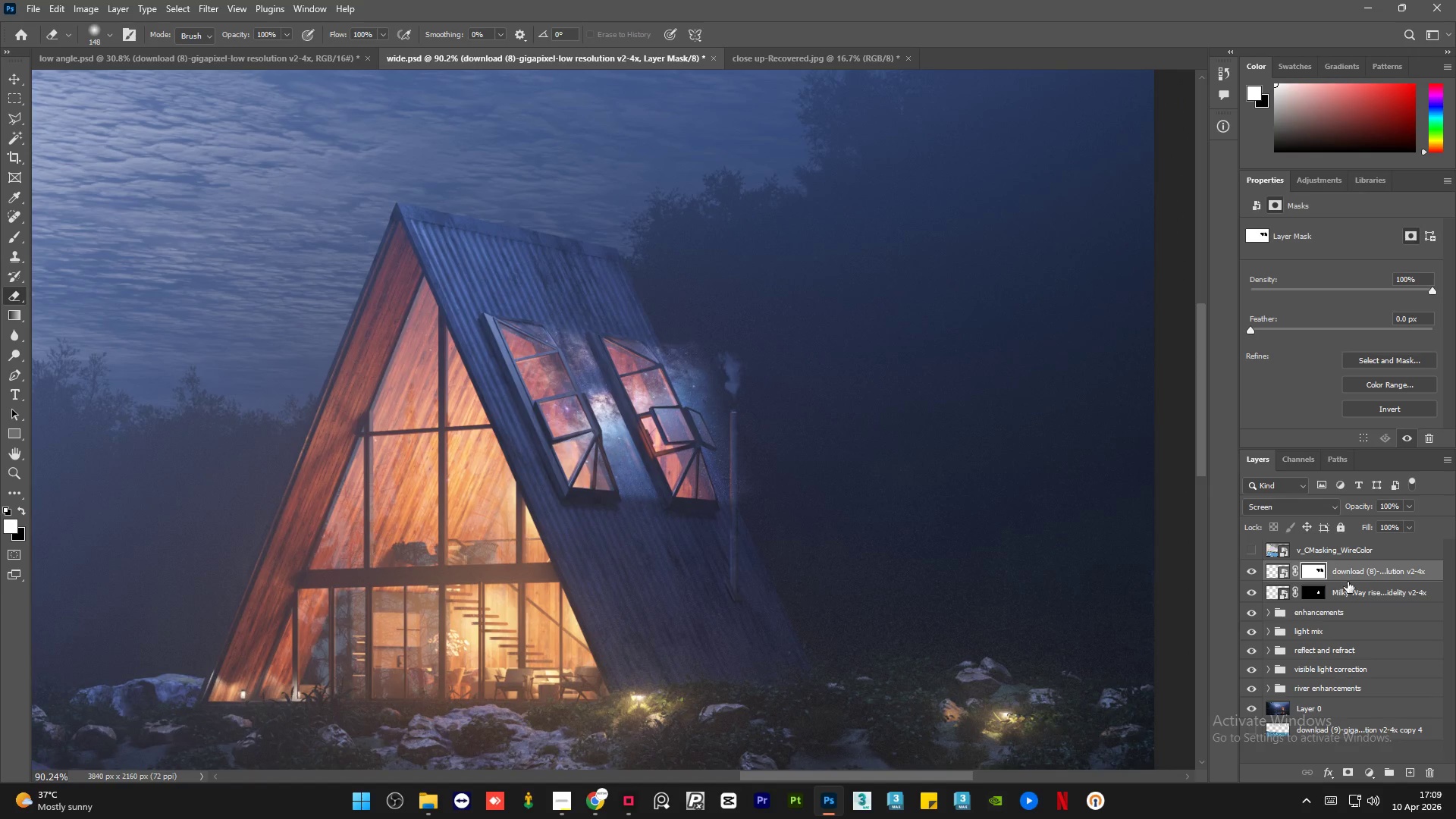 
hold_key(key=ControlLeft, duration=0.77)
left_click([1313, 571])
 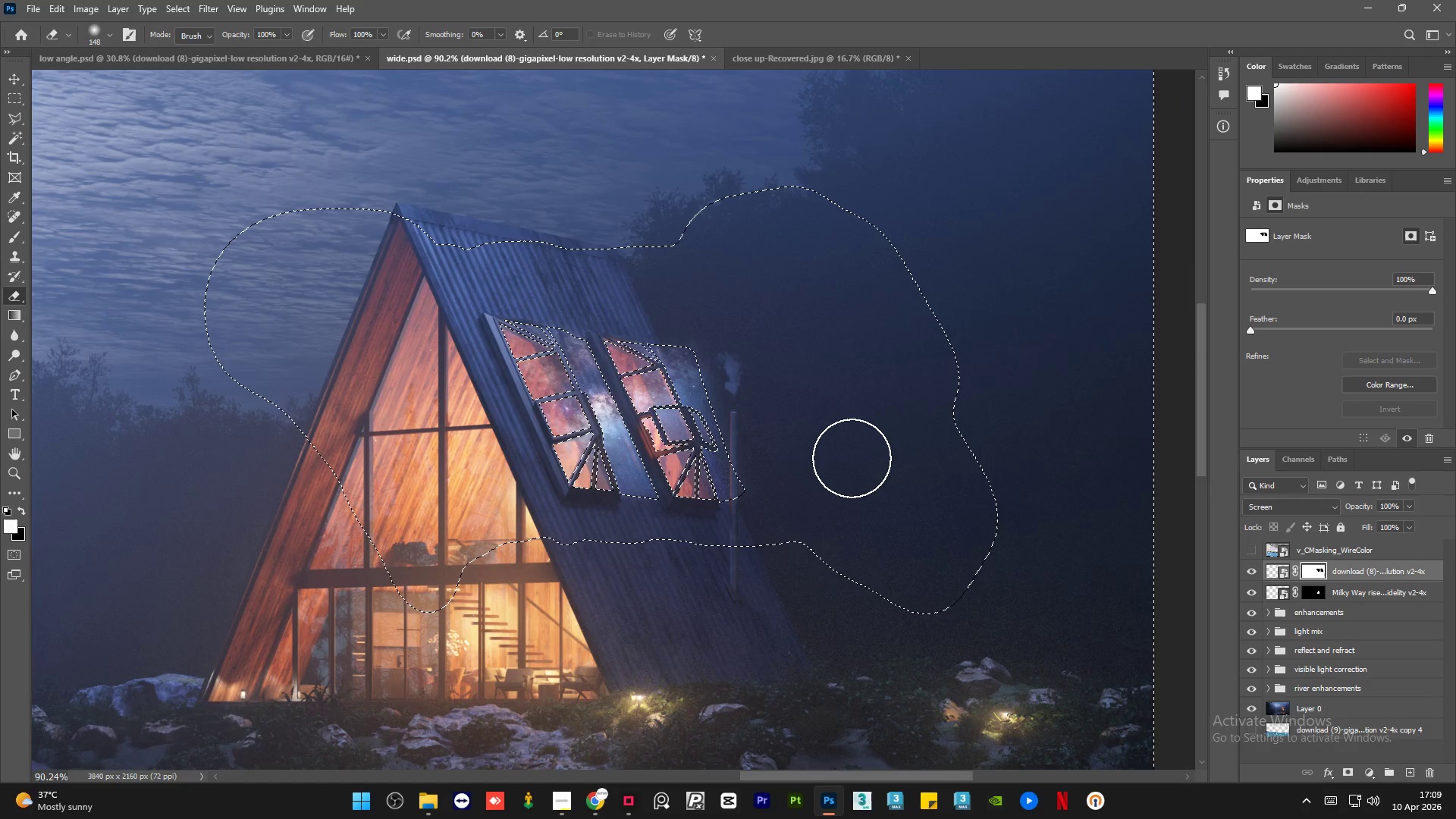 
key(Control+D)
 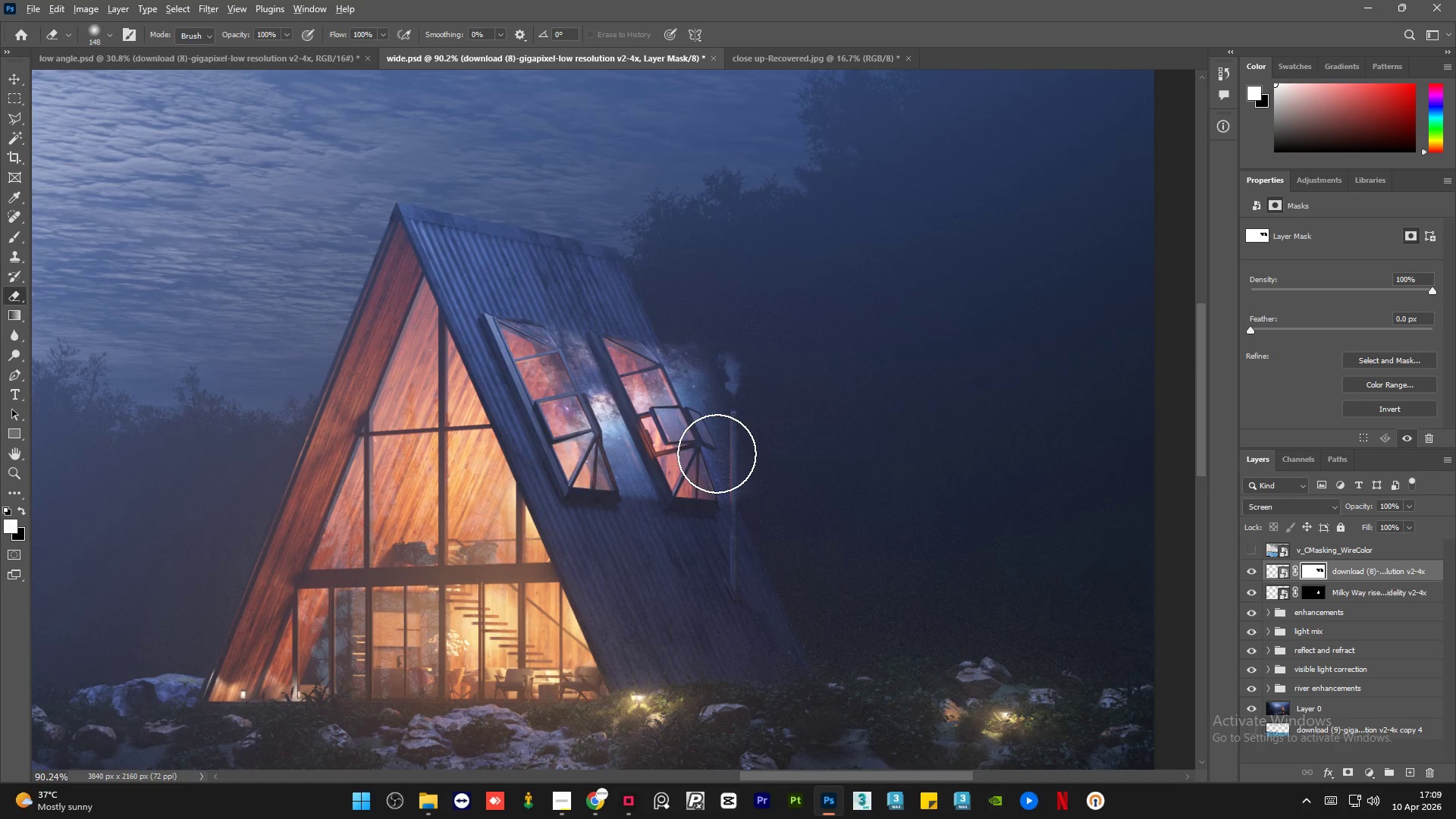 
hold_key(key=AltLeft, duration=0.97)
 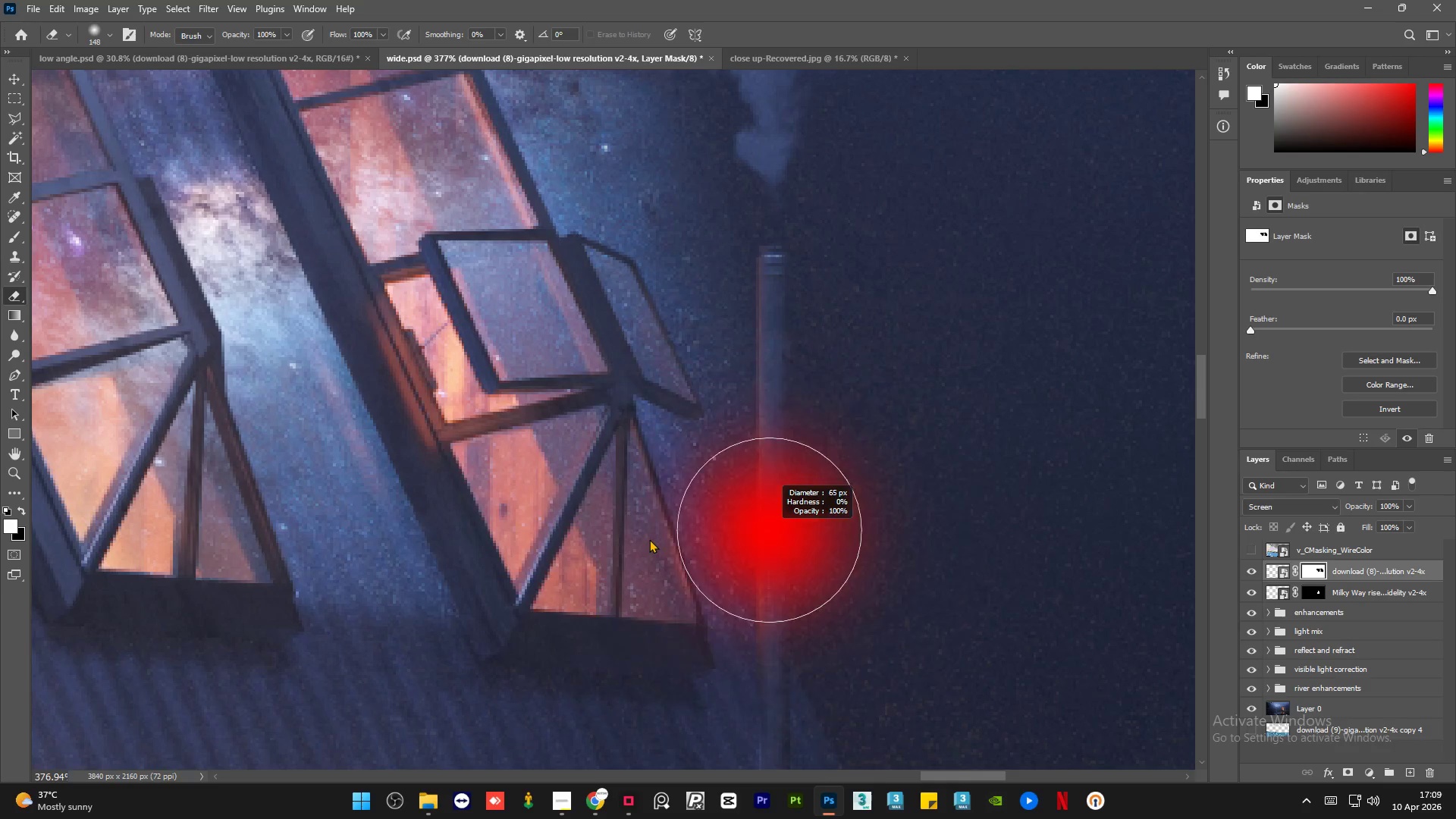 
hold_key(key=AltLeft, duration=0.75)
 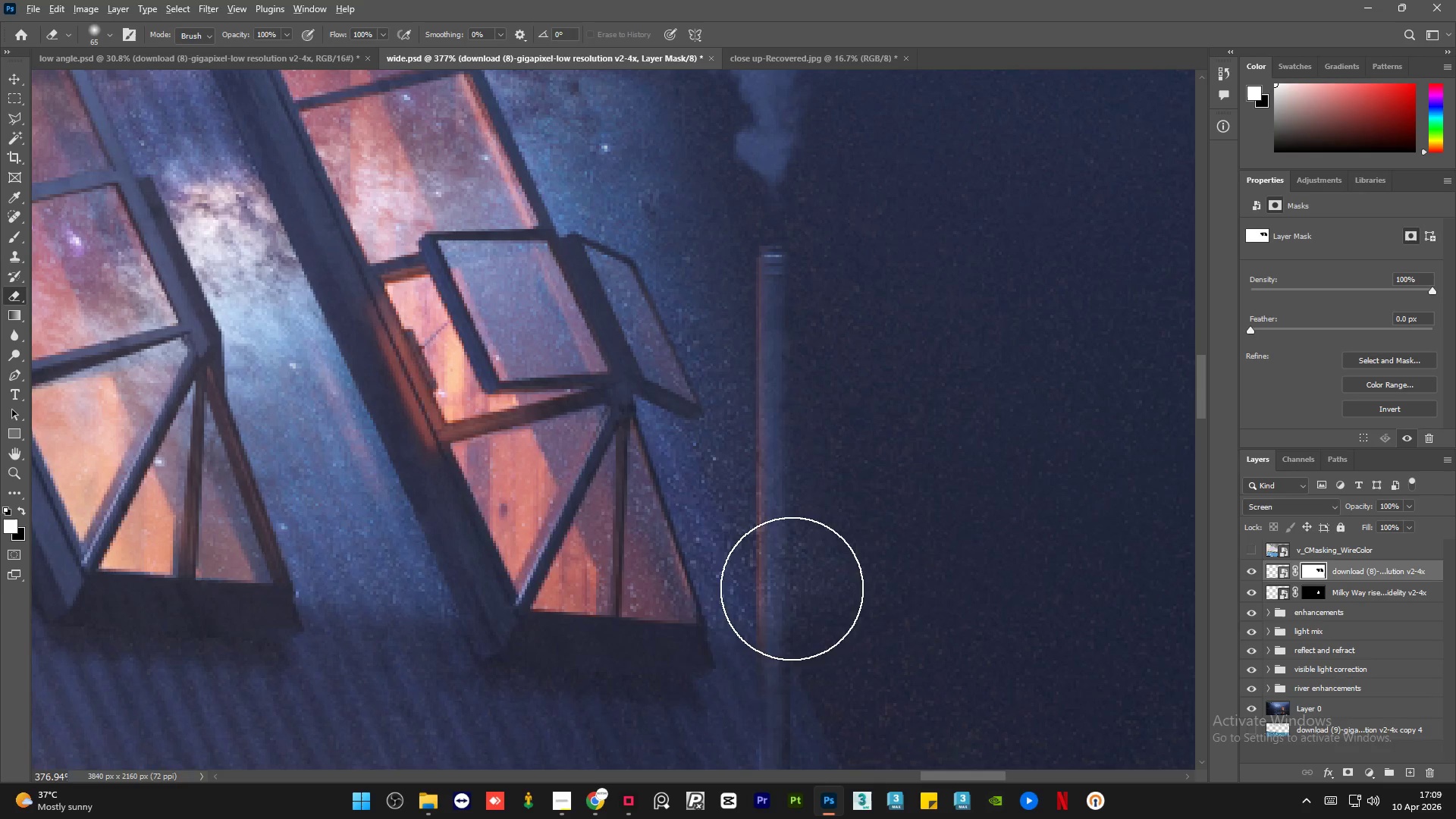 
scroll: coordinate [722, 479], scroll_direction: up, amount: 15.0
 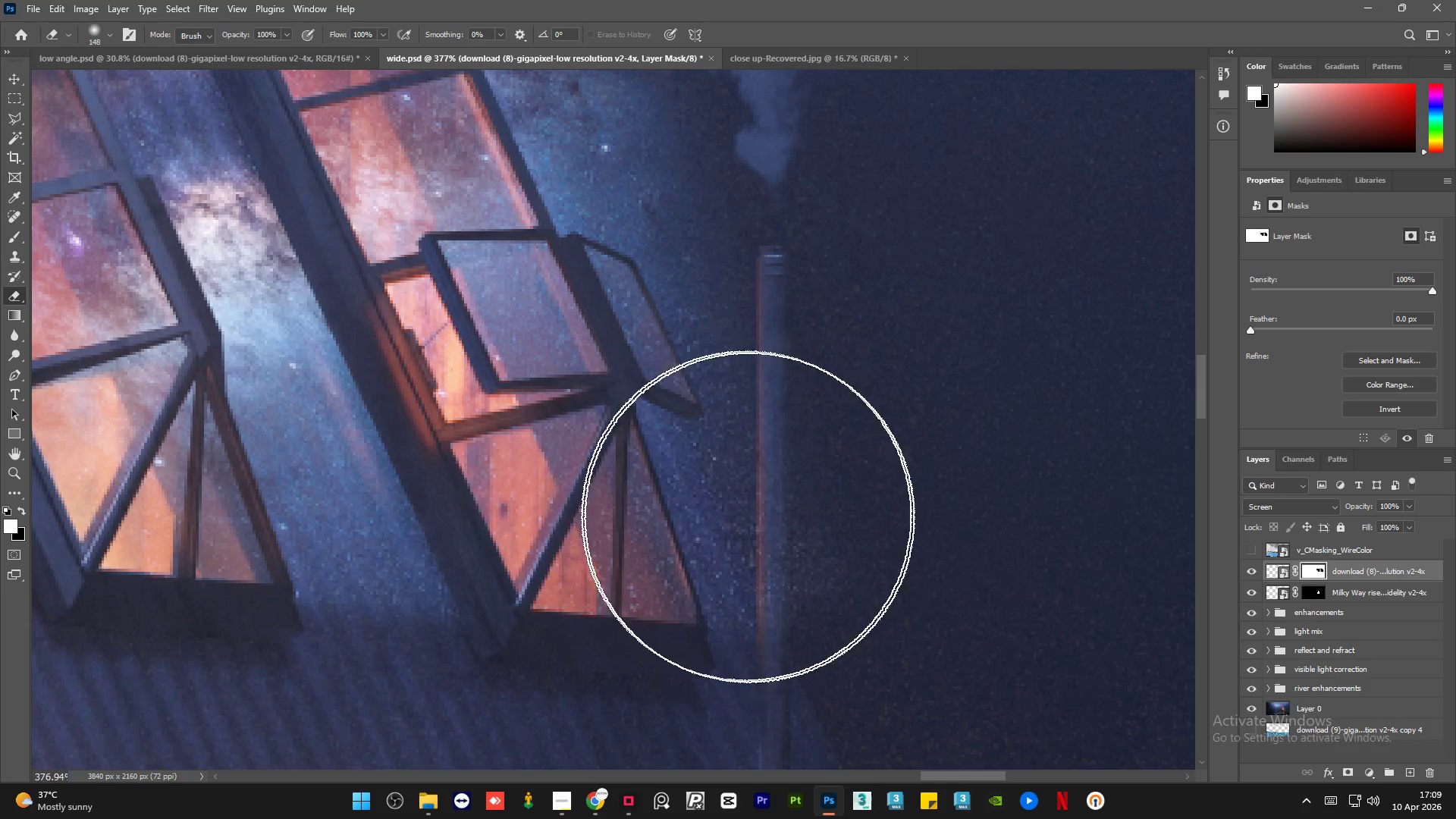 
hold_key(key=AltLeft, duration=0.55)
 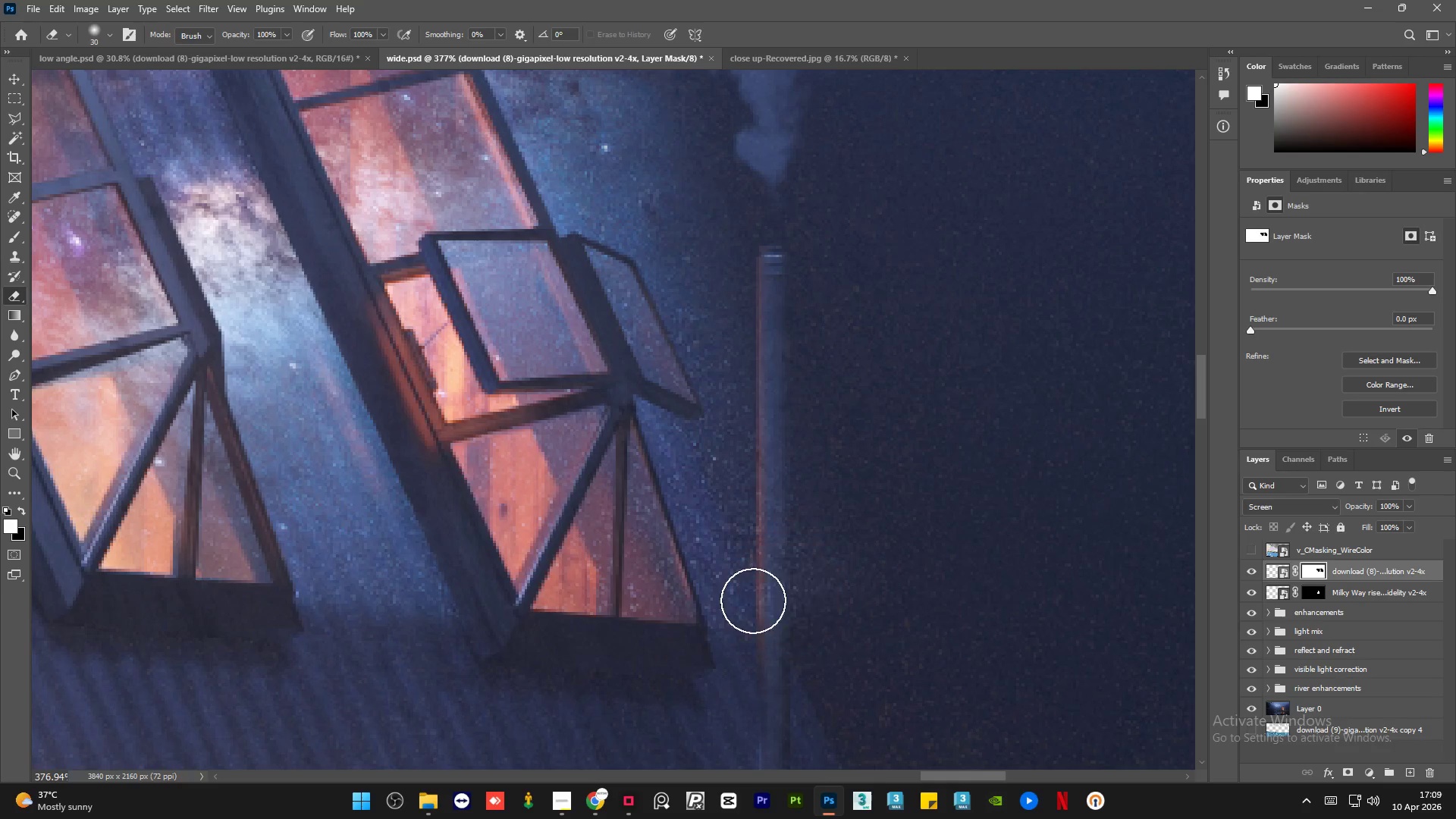 
key(Alt+AltLeft)
 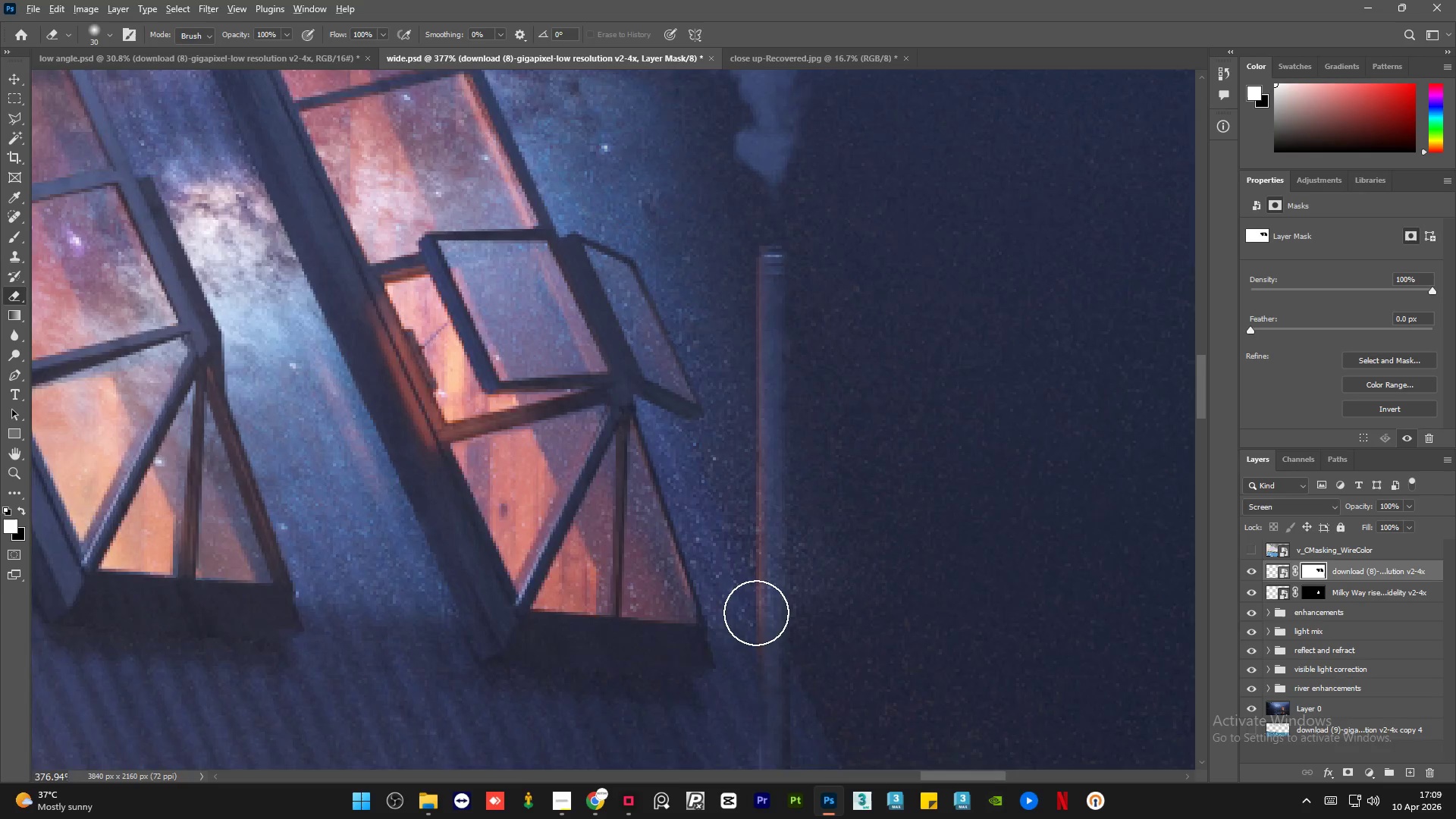 
left_click_drag(start_coordinate=[809, 634], to_coordinate=[651, 152])
 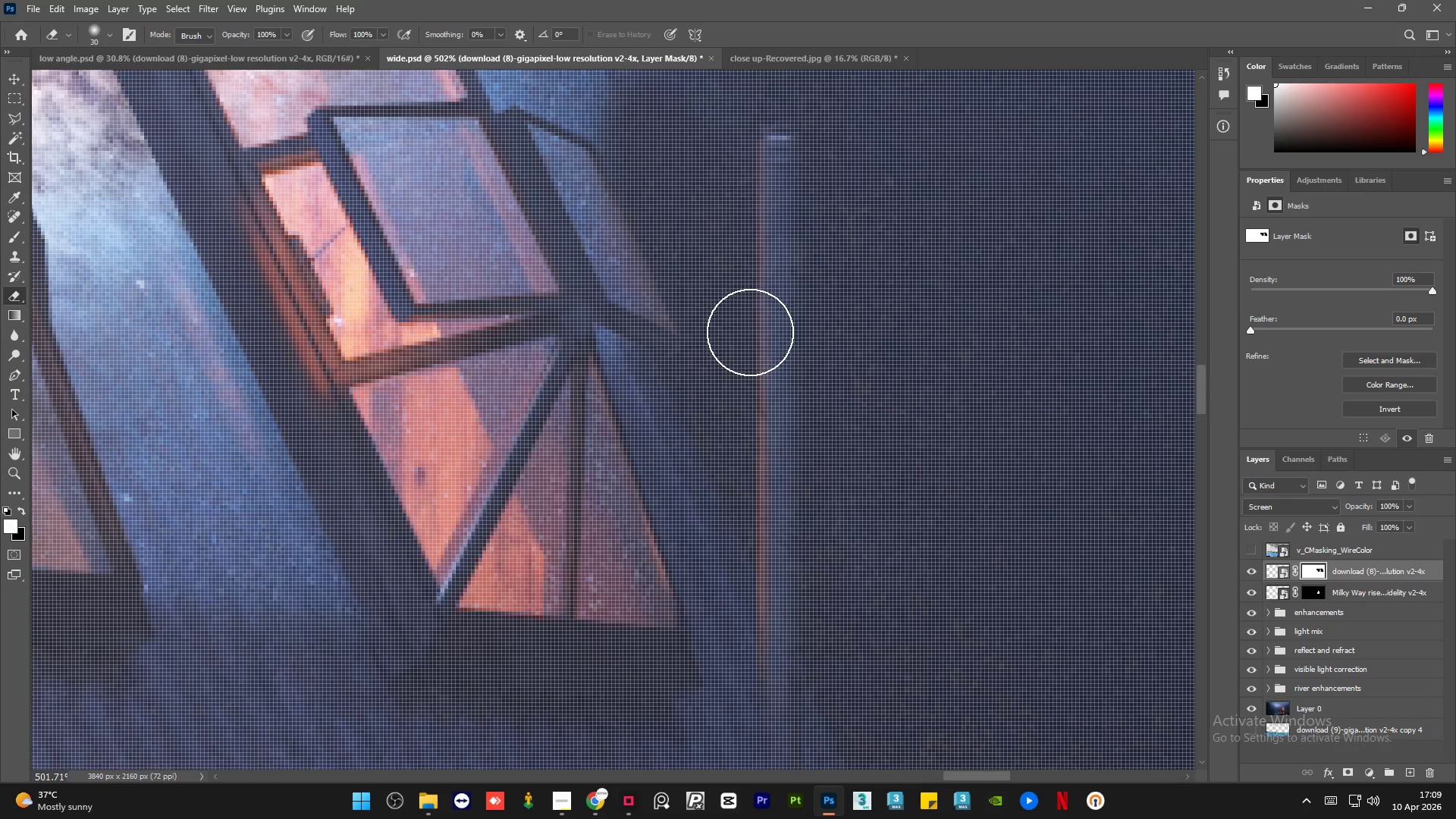 
scroll: coordinate [756, 613], scroll_direction: up, amount: 3.0
 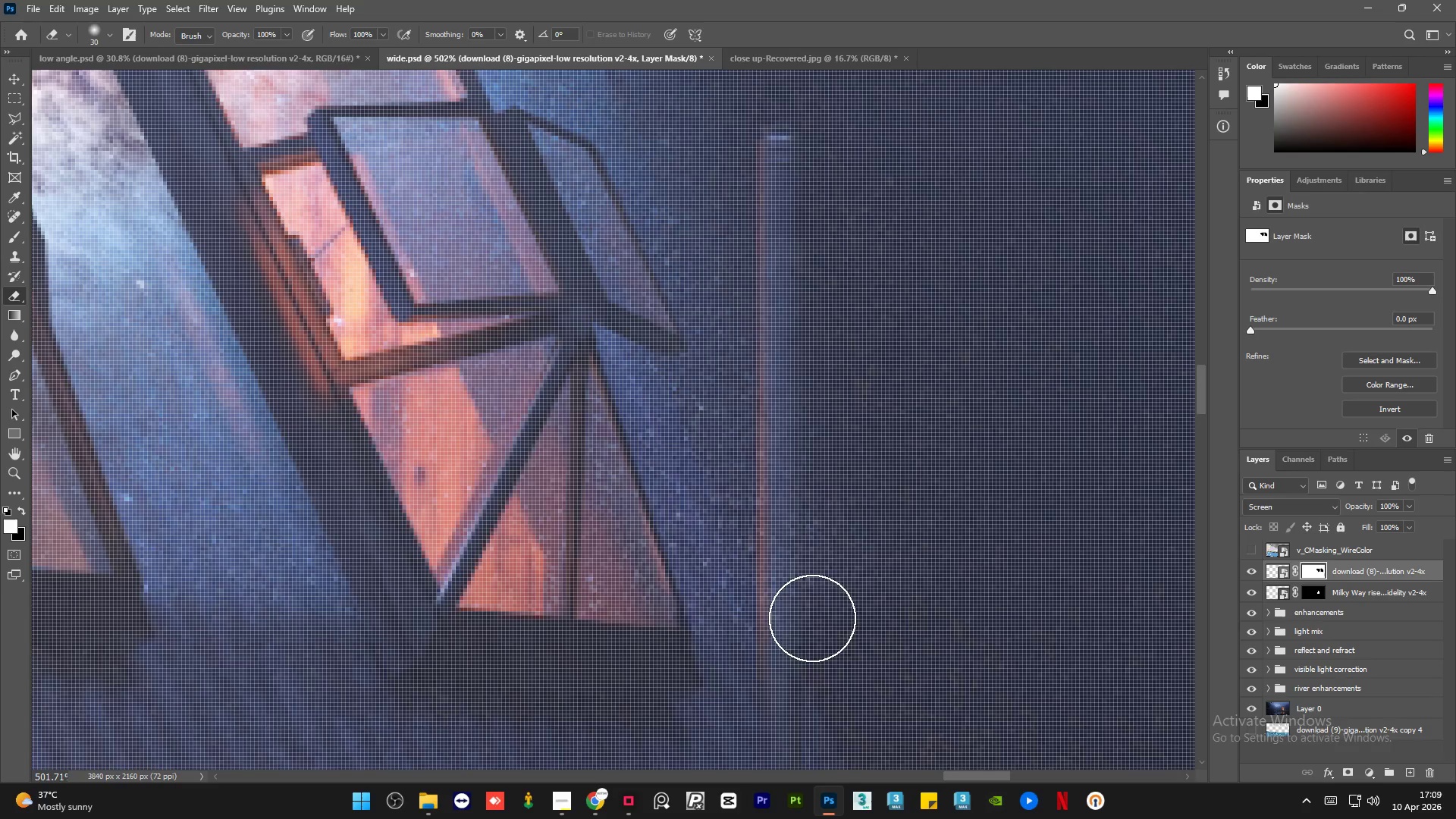 
left_click_drag(start_coordinate=[758, 348], to_coordinate=[550, 180])
 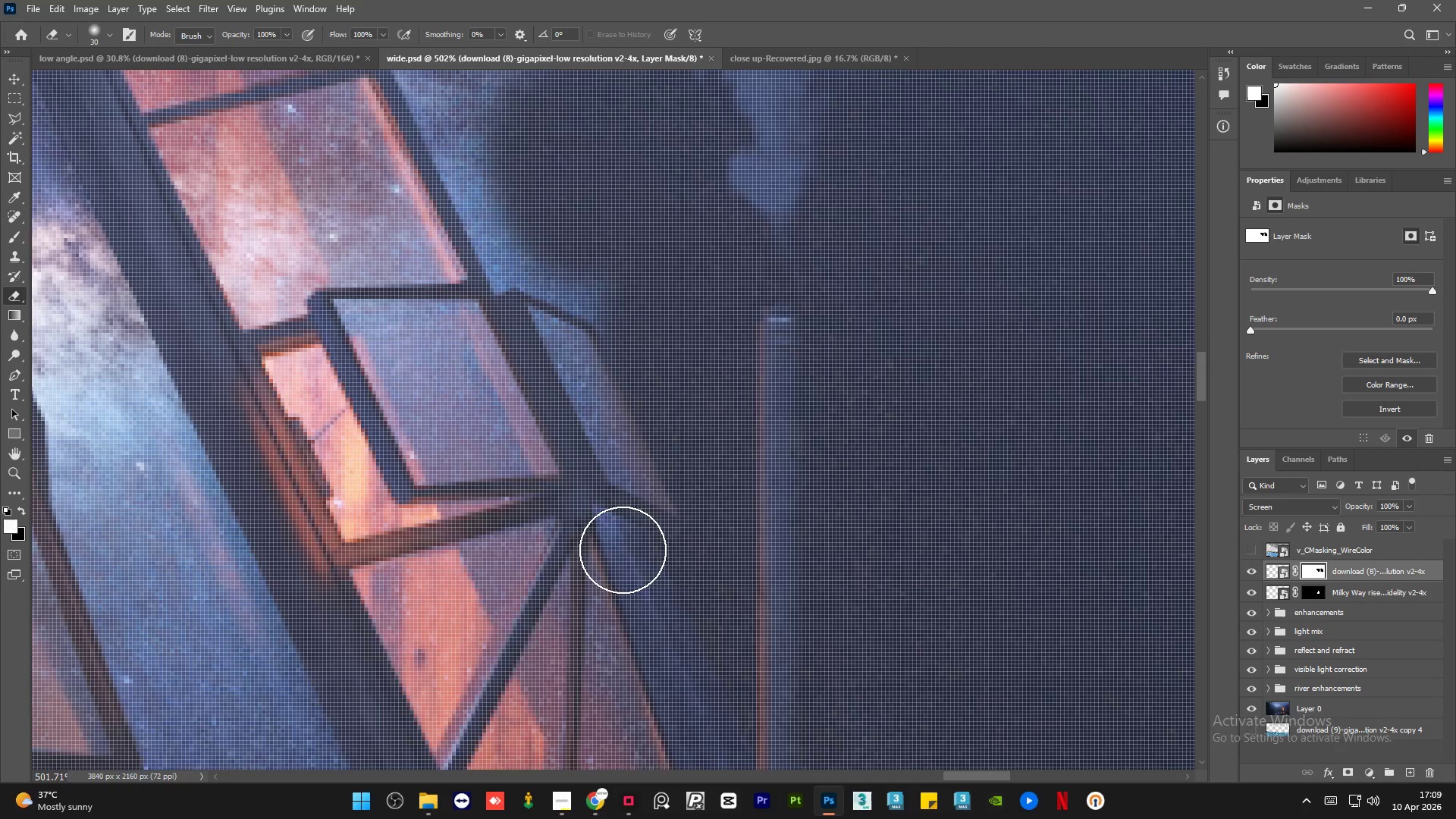 
scroll: coordinate [750, 332], scroll_direction: up, amount: 15.0
 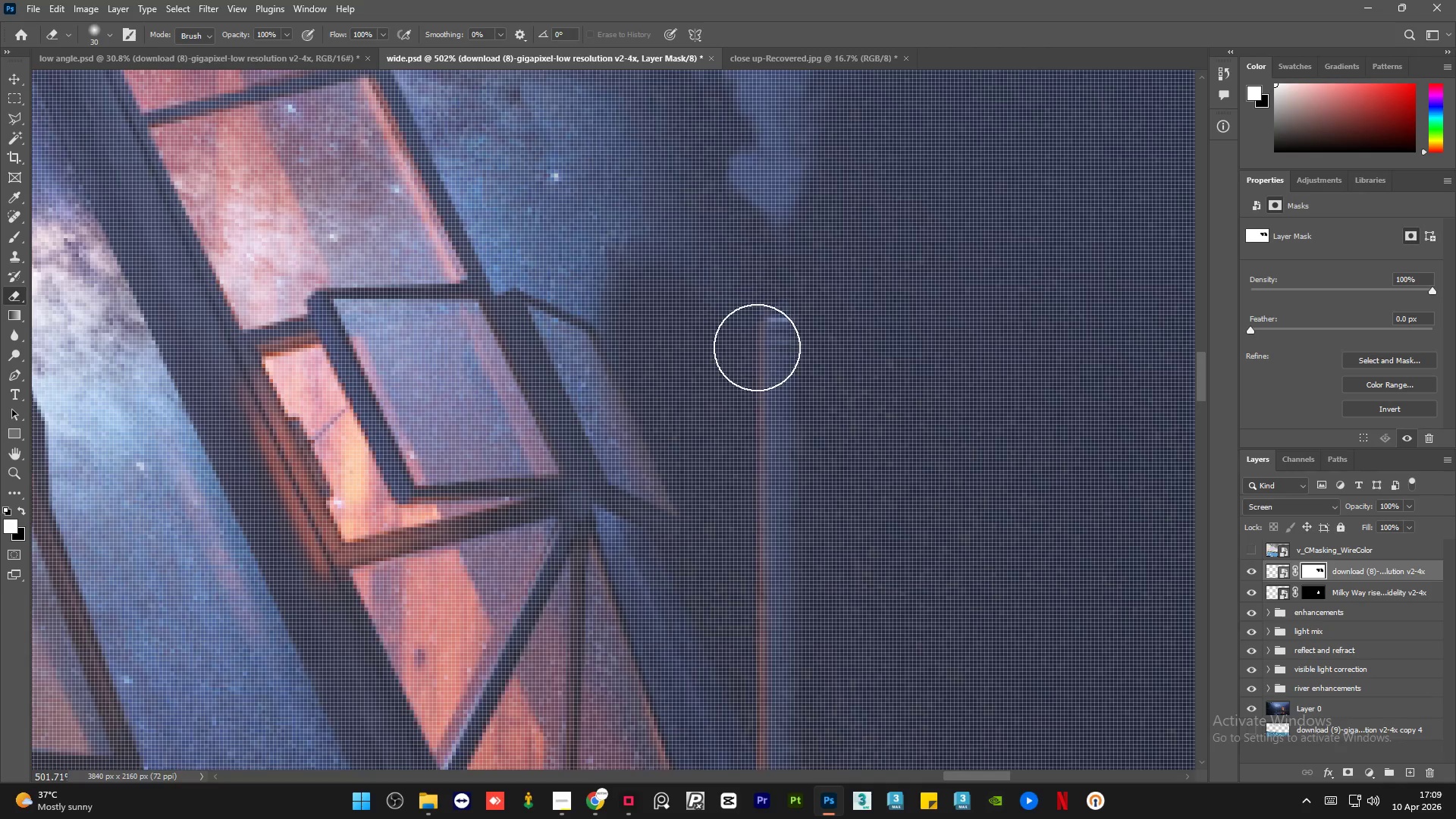 
hold_key(key=AltLeft, duration=0.62)
 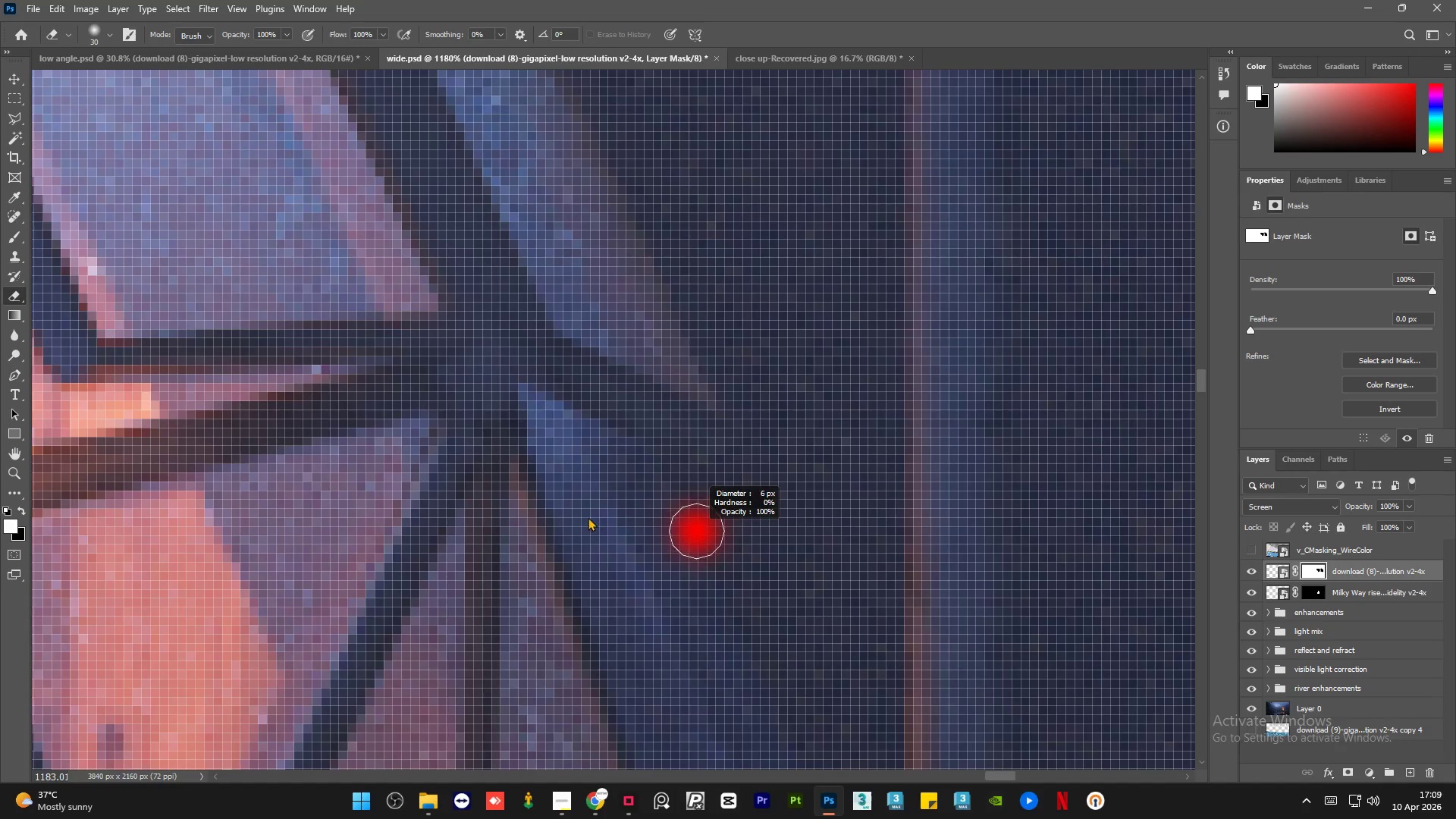 
hold_key(key=AltLeft, duration=0.72)
 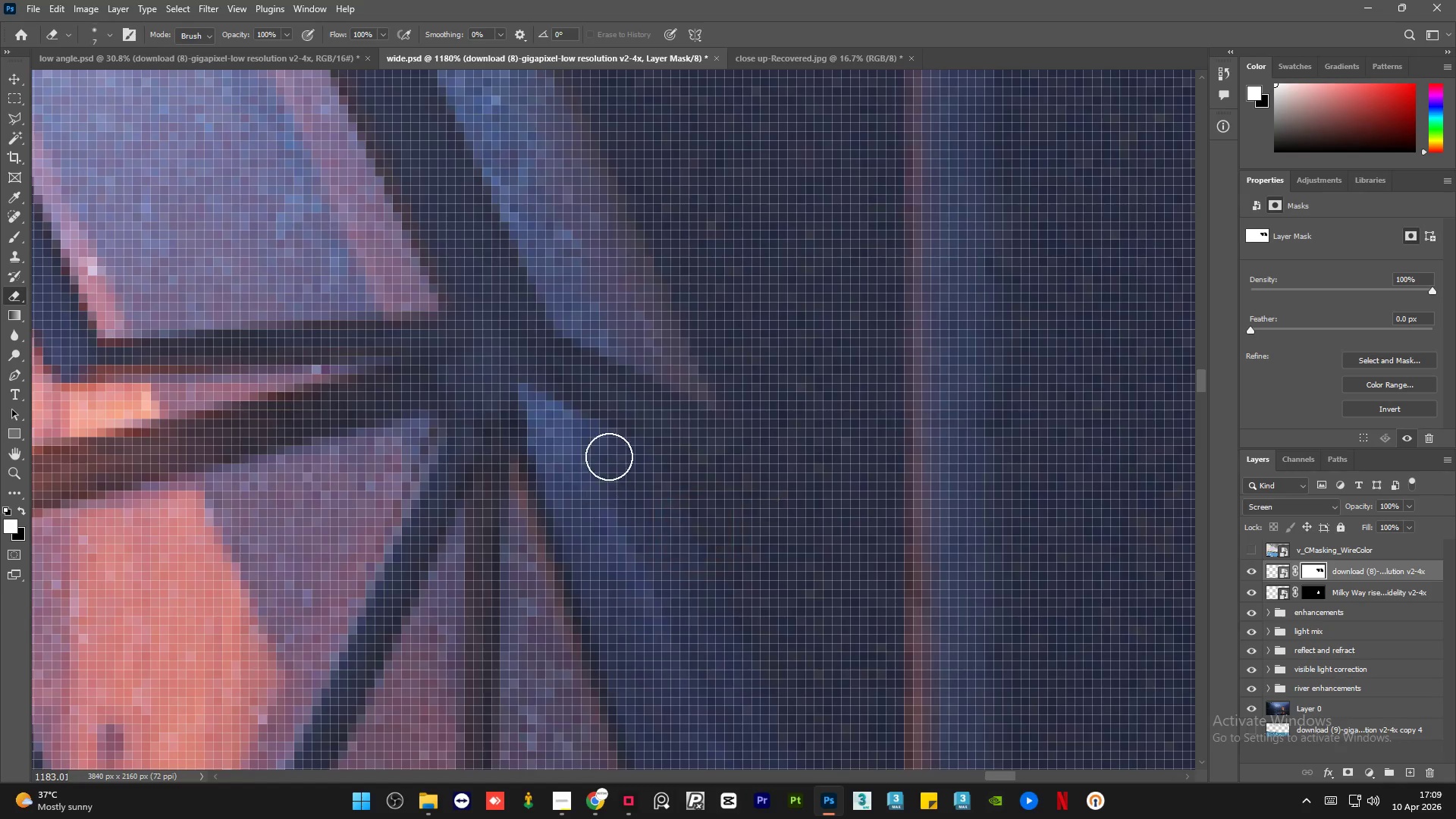 
scroll: coordinate [677, 601], scroll_direction: up, amount: 9.0
 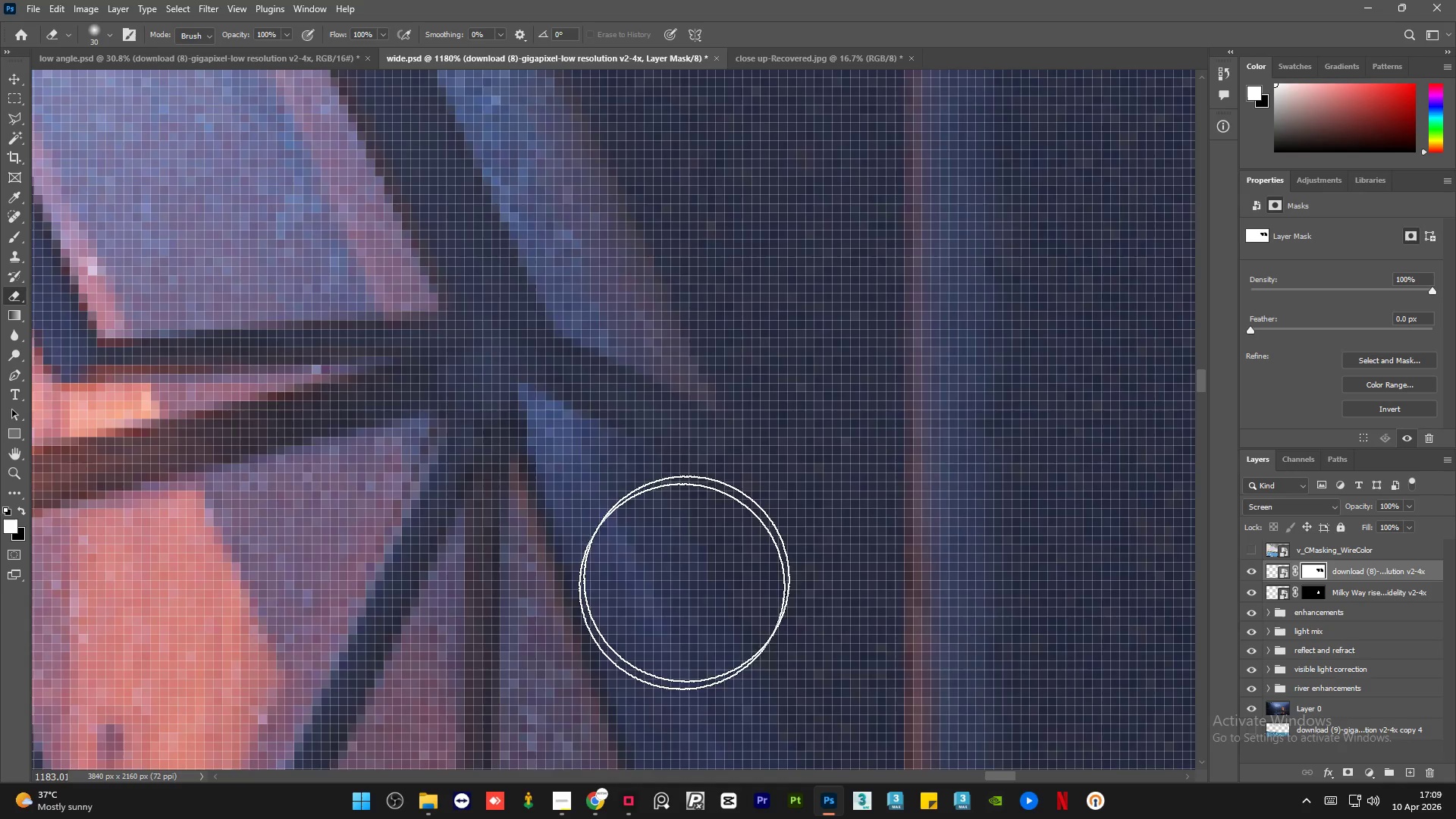 
left_click_drag(start_coordinate=[611, 460], to_coordinate=[692, 651])
 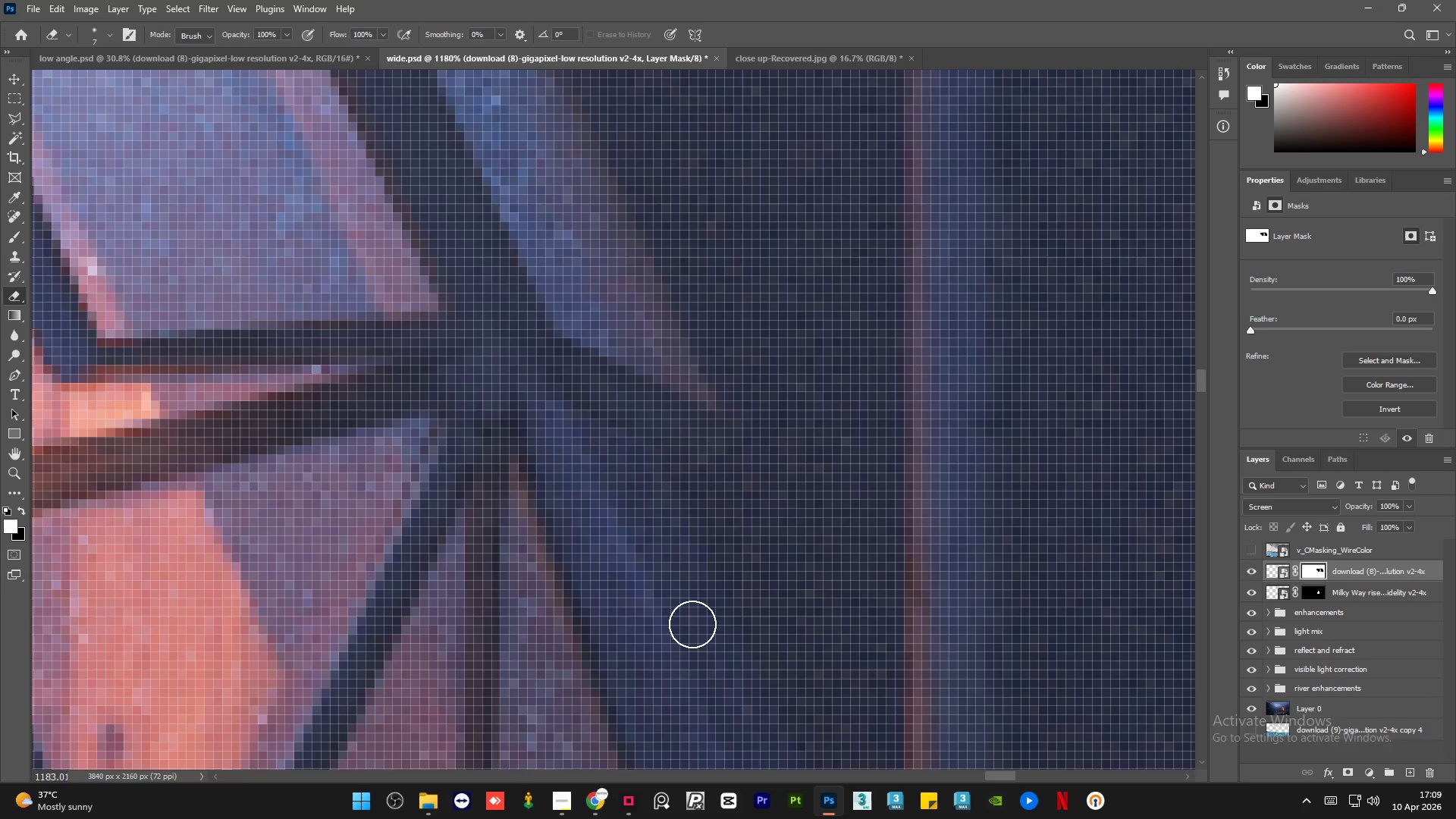 
hold_key(key=AltLeft, duration=1.44)
 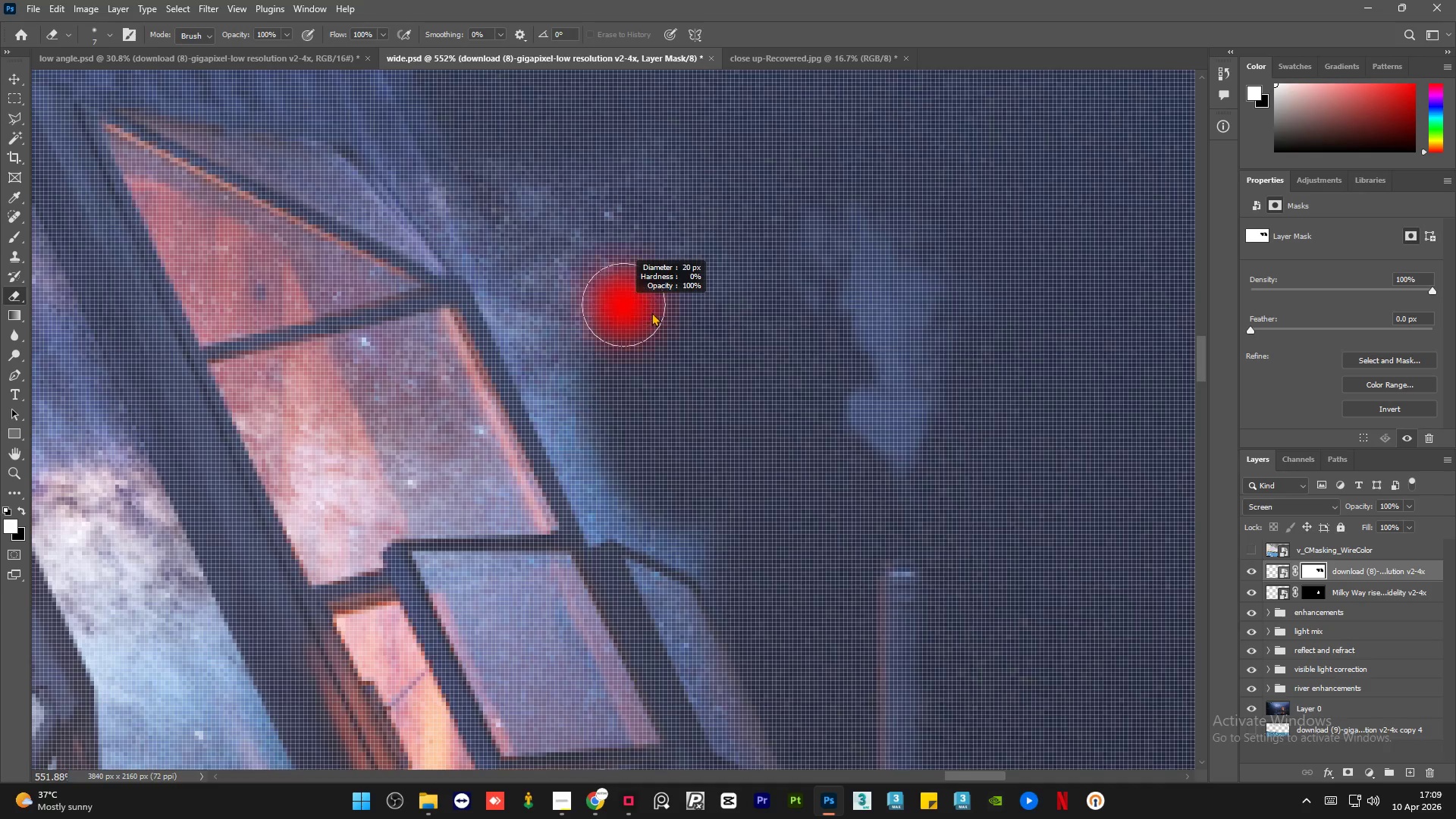 
hold_key(key=AltLeft, duration=0.62)
 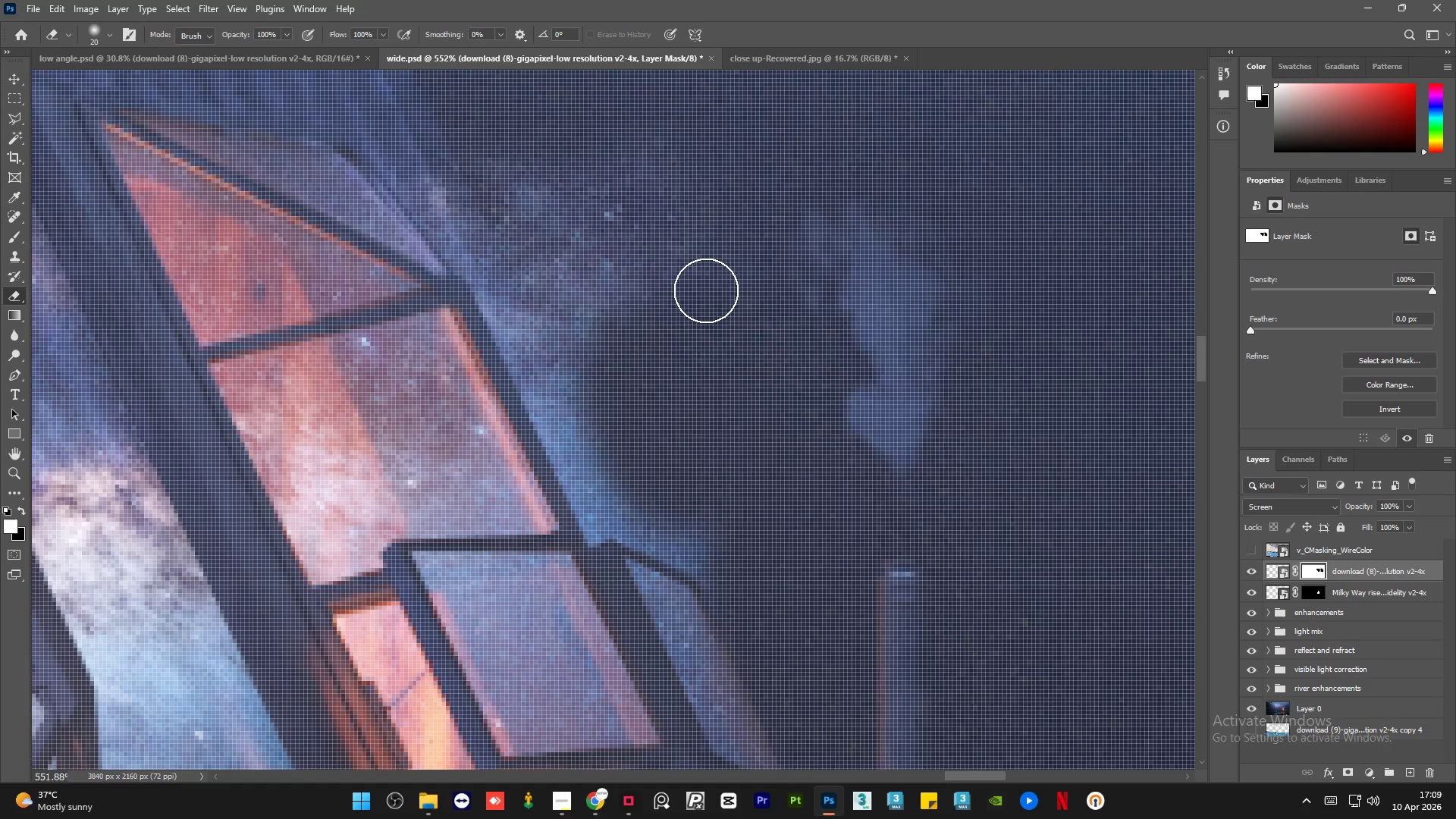 
scroll: coordinate [660, 306], scroll_direction: down, amount: 8.0
 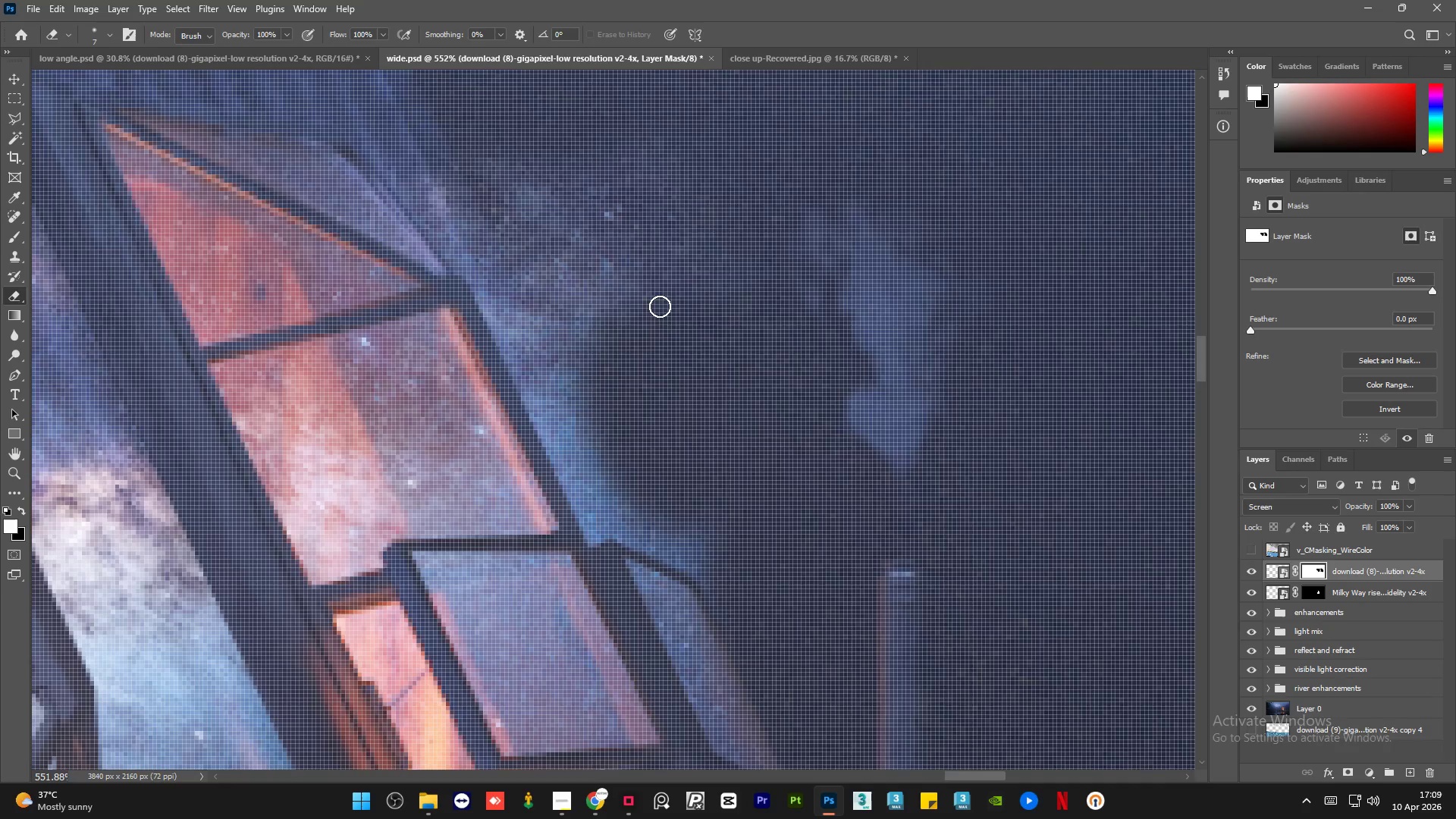 
left_click_drag(start_coordinate=[711, 305], to_coordinate=[709, 252])
 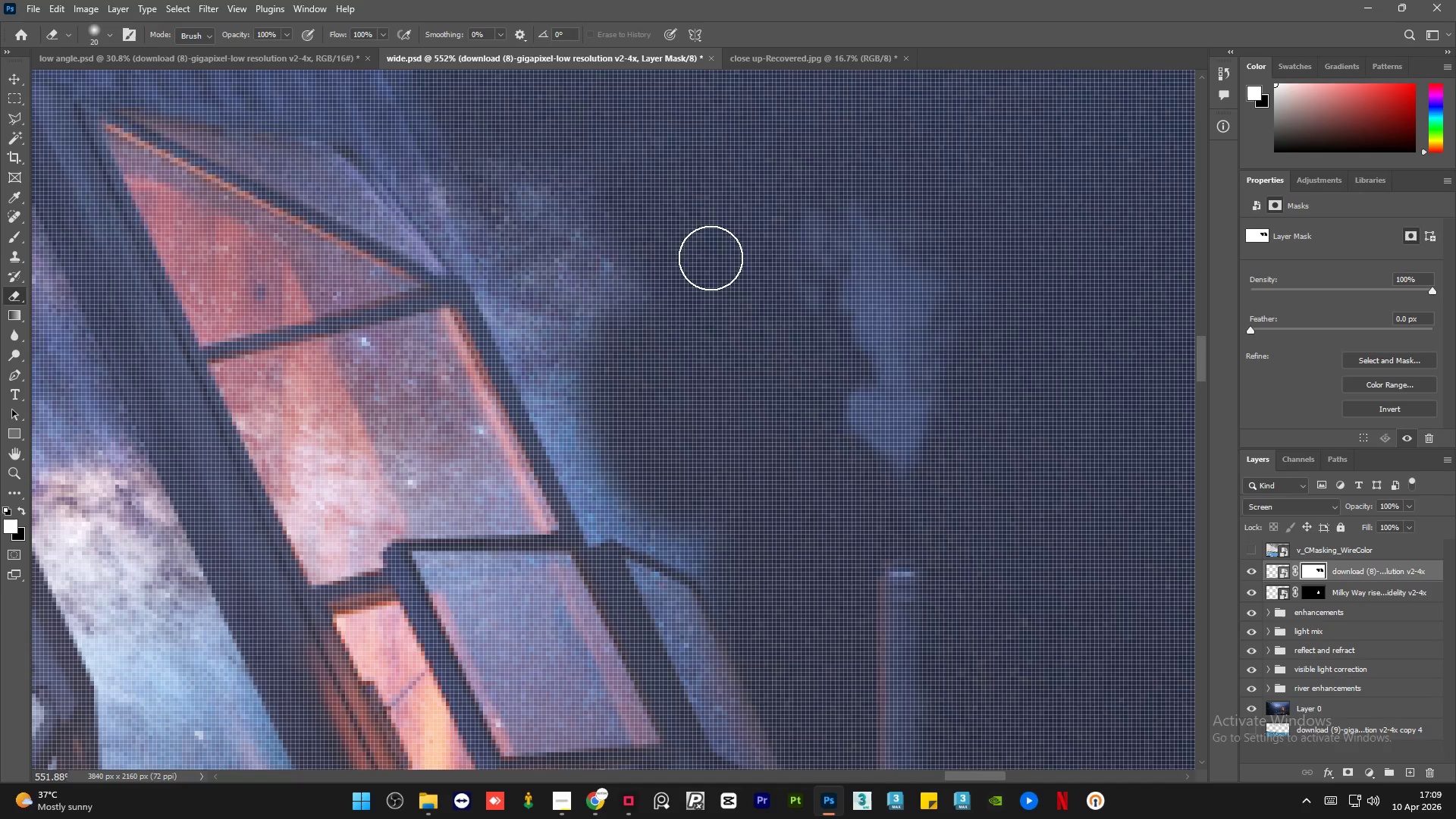 
key(Alt+AltLeft)
 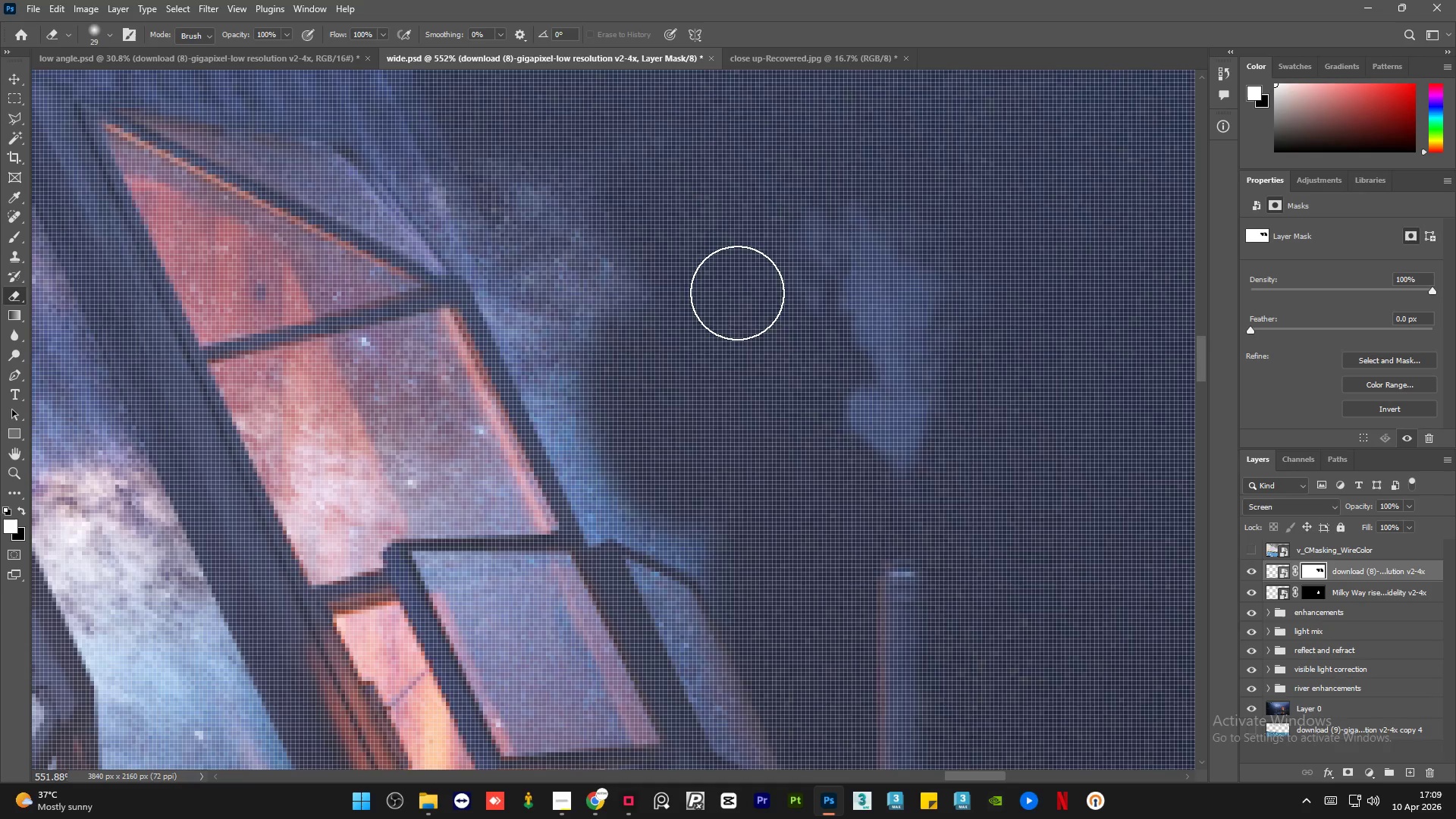 
left_click_drag(start_coordinate=[740, 290], to_coordinate=[484, 210])
 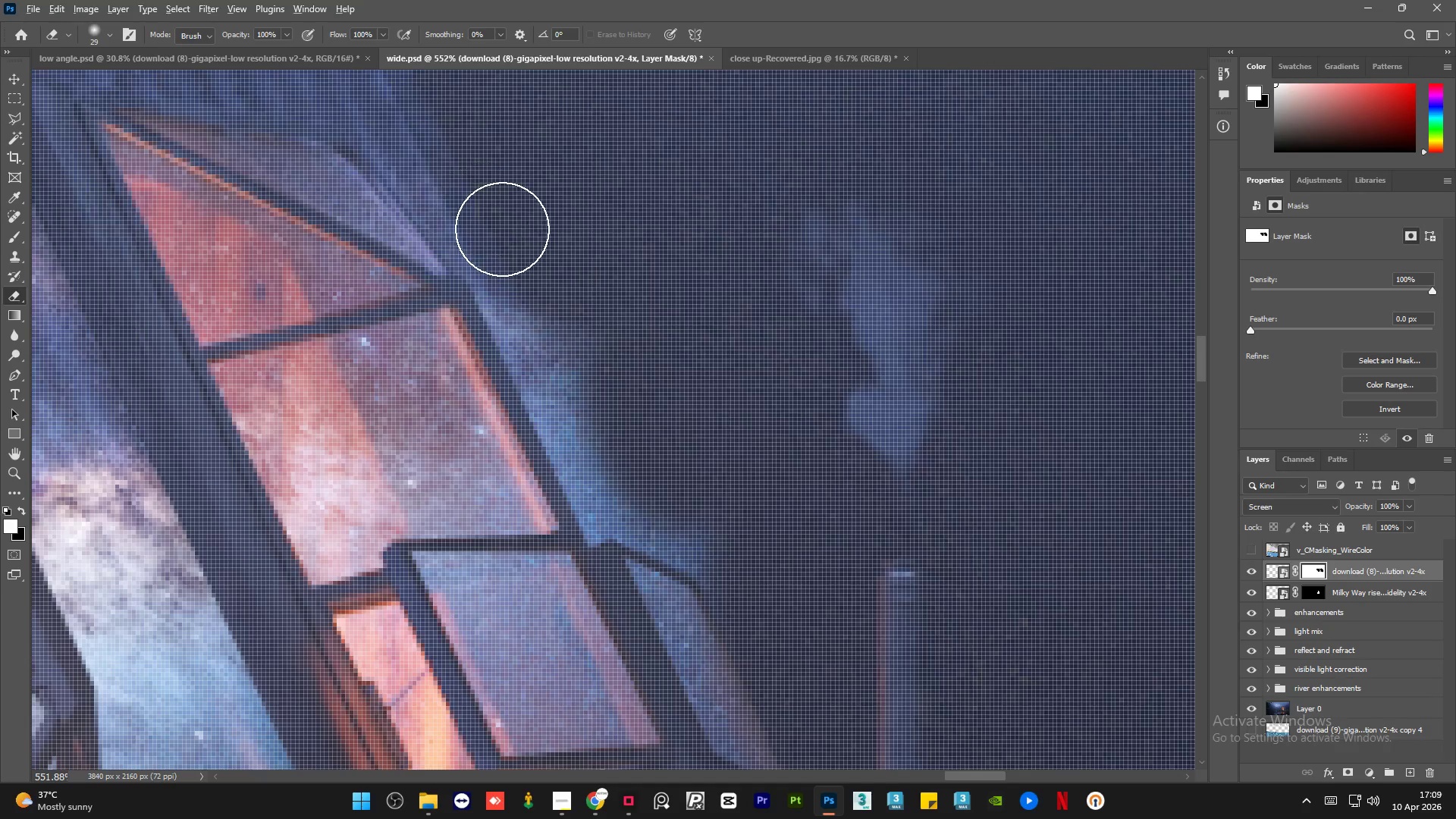 
hold_key(key=AltLeft, duration=0.55)
 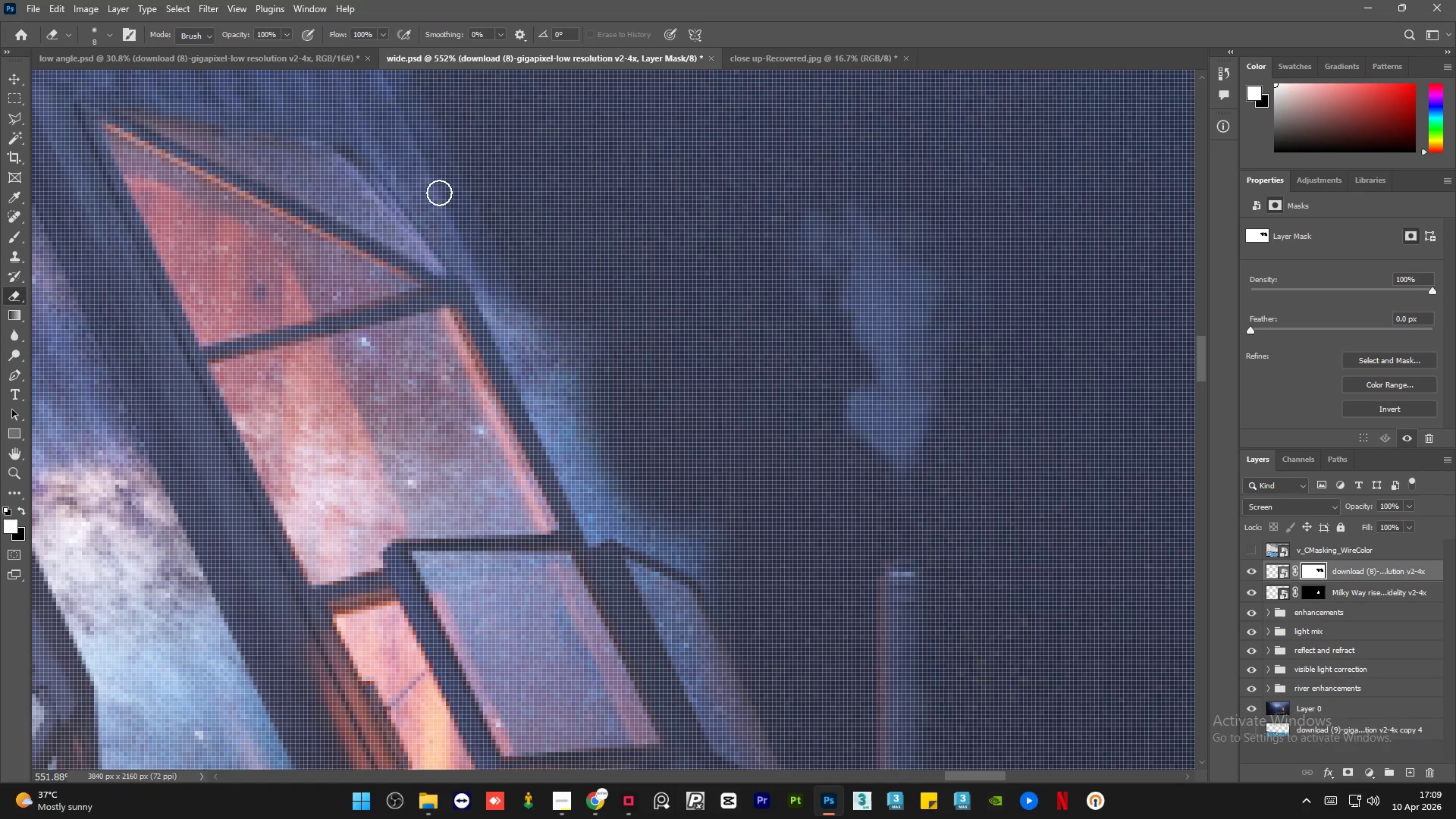 
left_click_drag(start_coordinate=[438, 191], to_coordinate=[453, 206])
 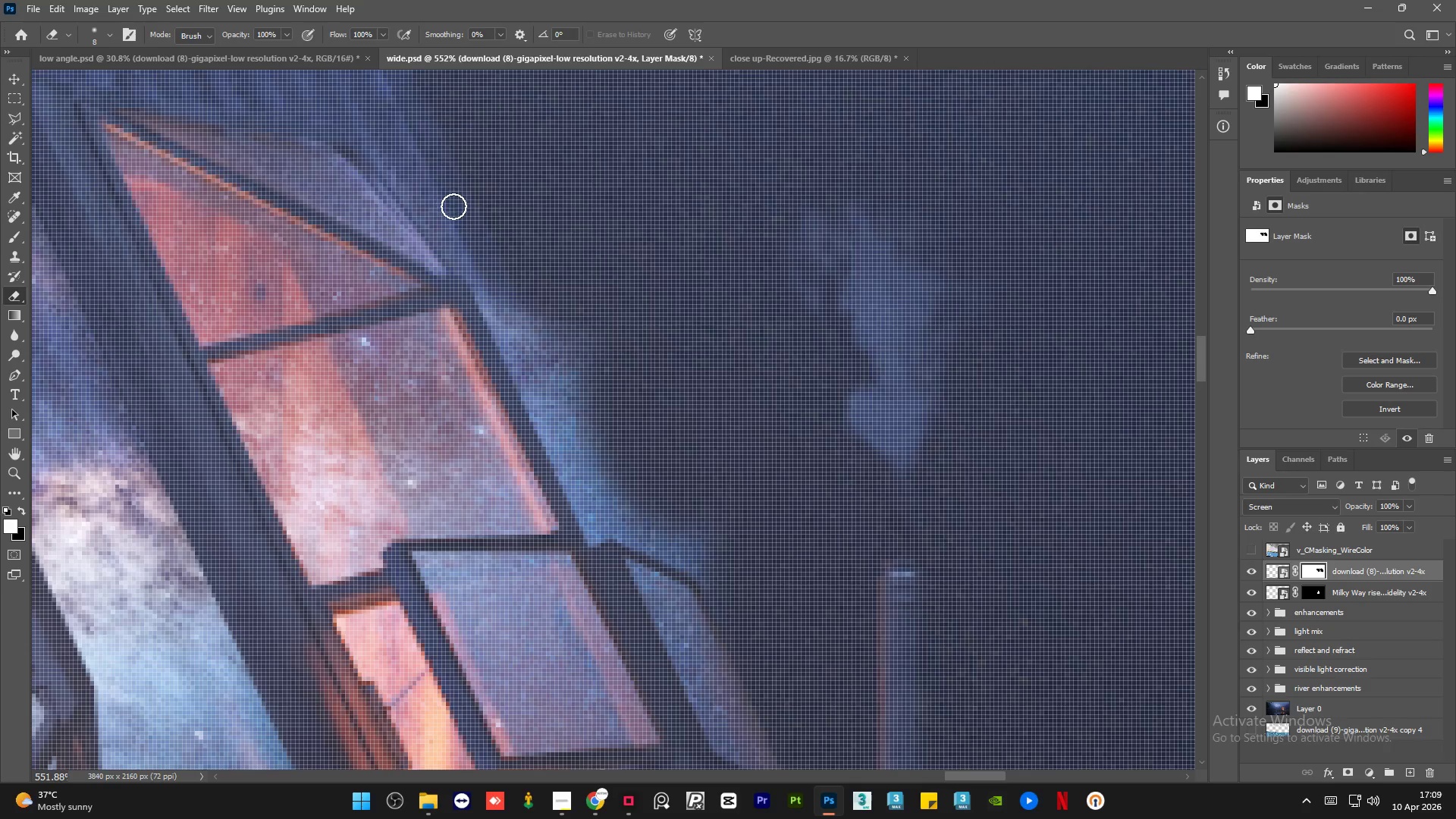 
key(Alt+AltLeft)
 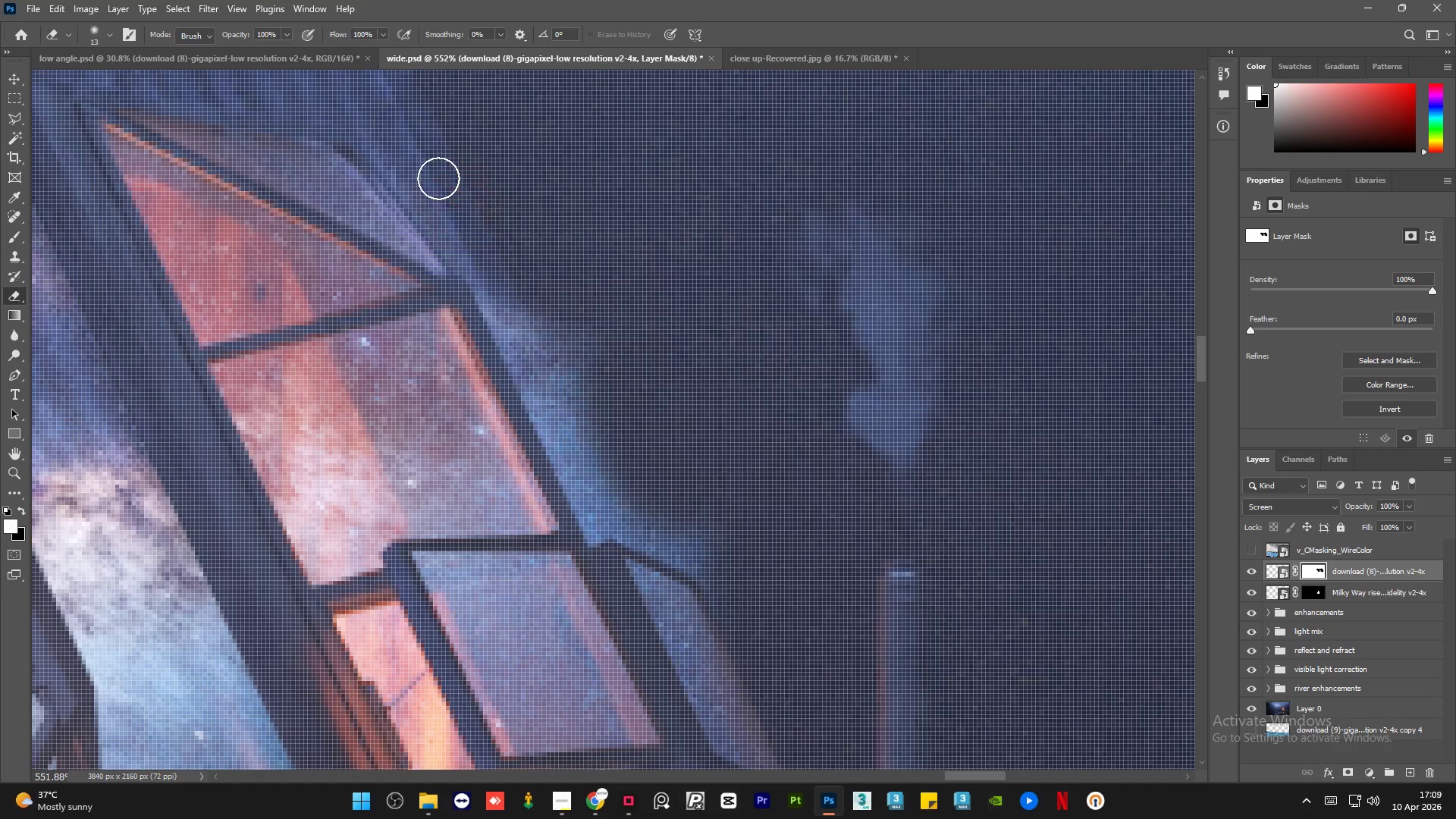 
left_click_drag(start_coordinate=[411, 154], to_coordinate=[662, 501])
 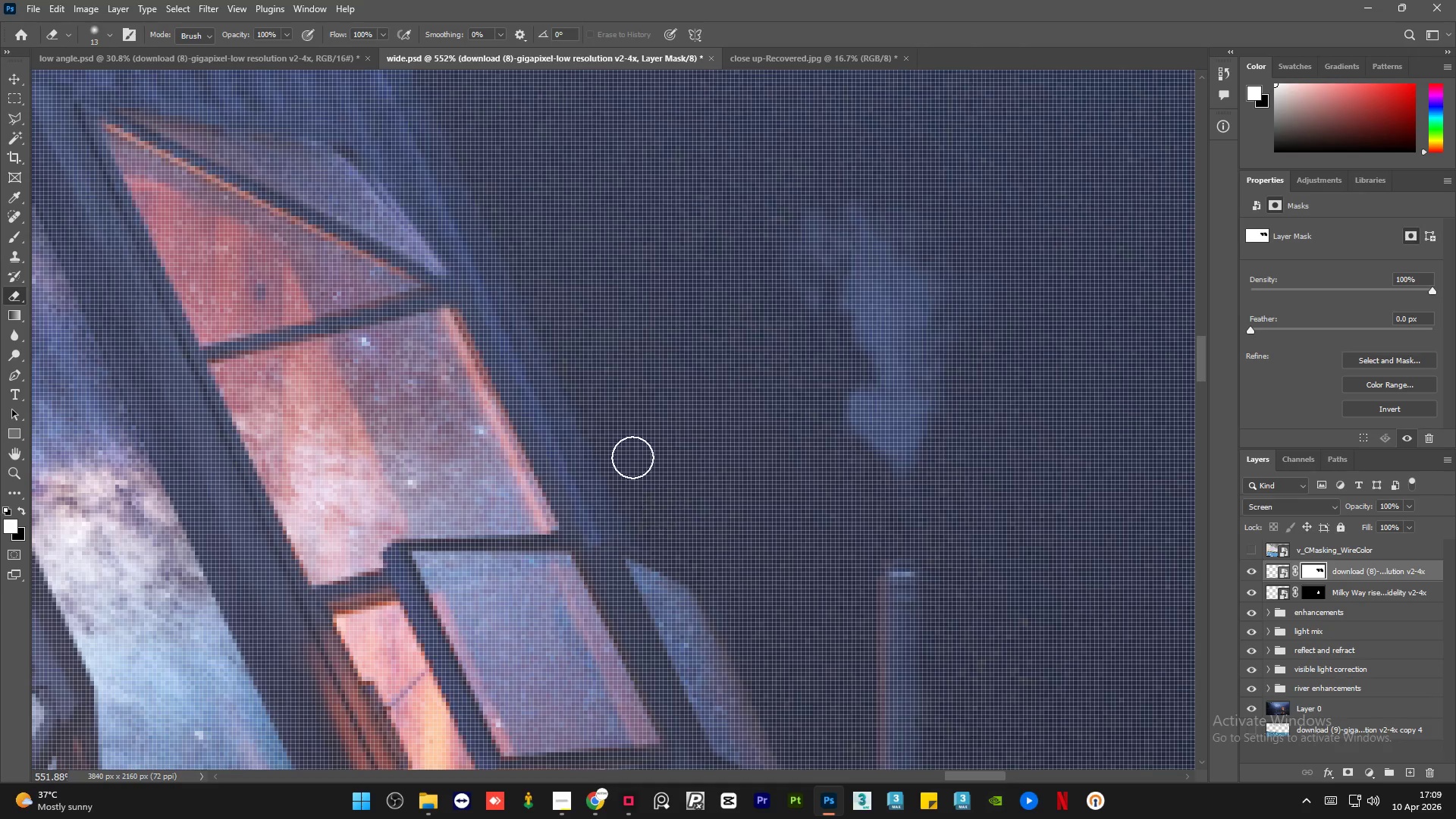 
hold_key(key=AltLeft, duration=1.52)
scroll: coordinate [723, 321], scroll_direction: down, amount: 8.0
 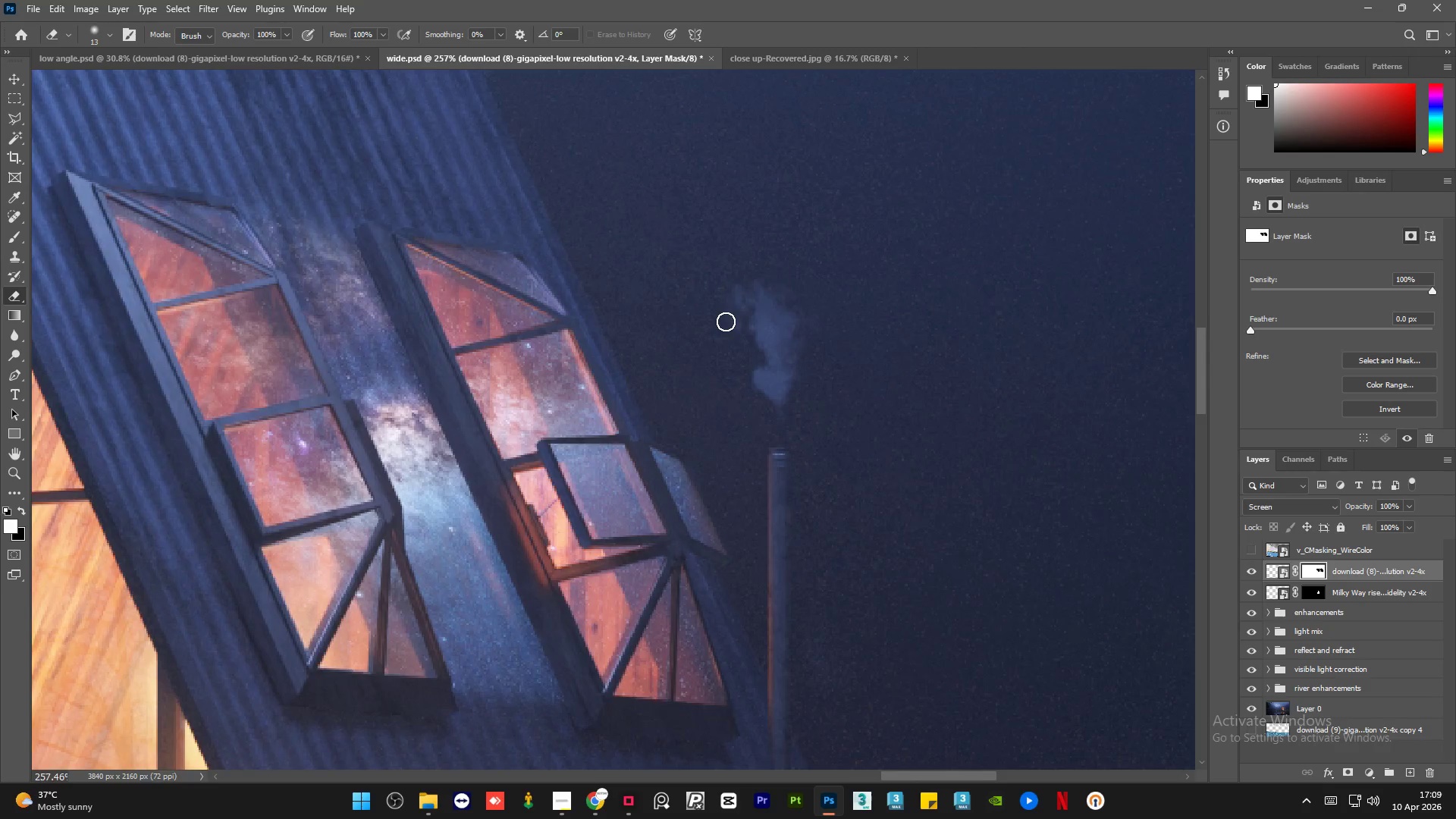 
hold_key(key=AltLeft, duration=0.91)
 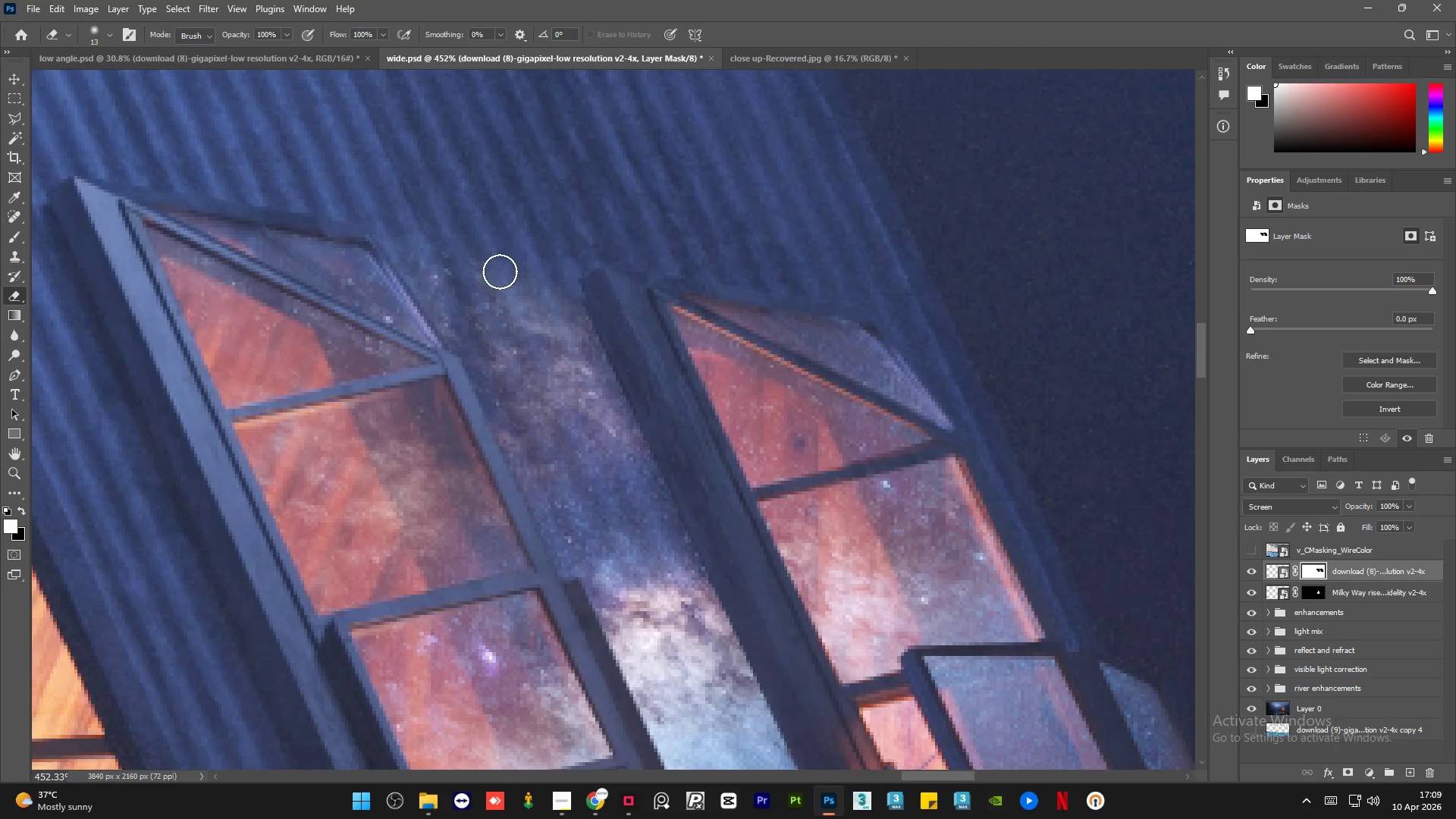 
hold_key(key=AltLeft, duration=0.38)
 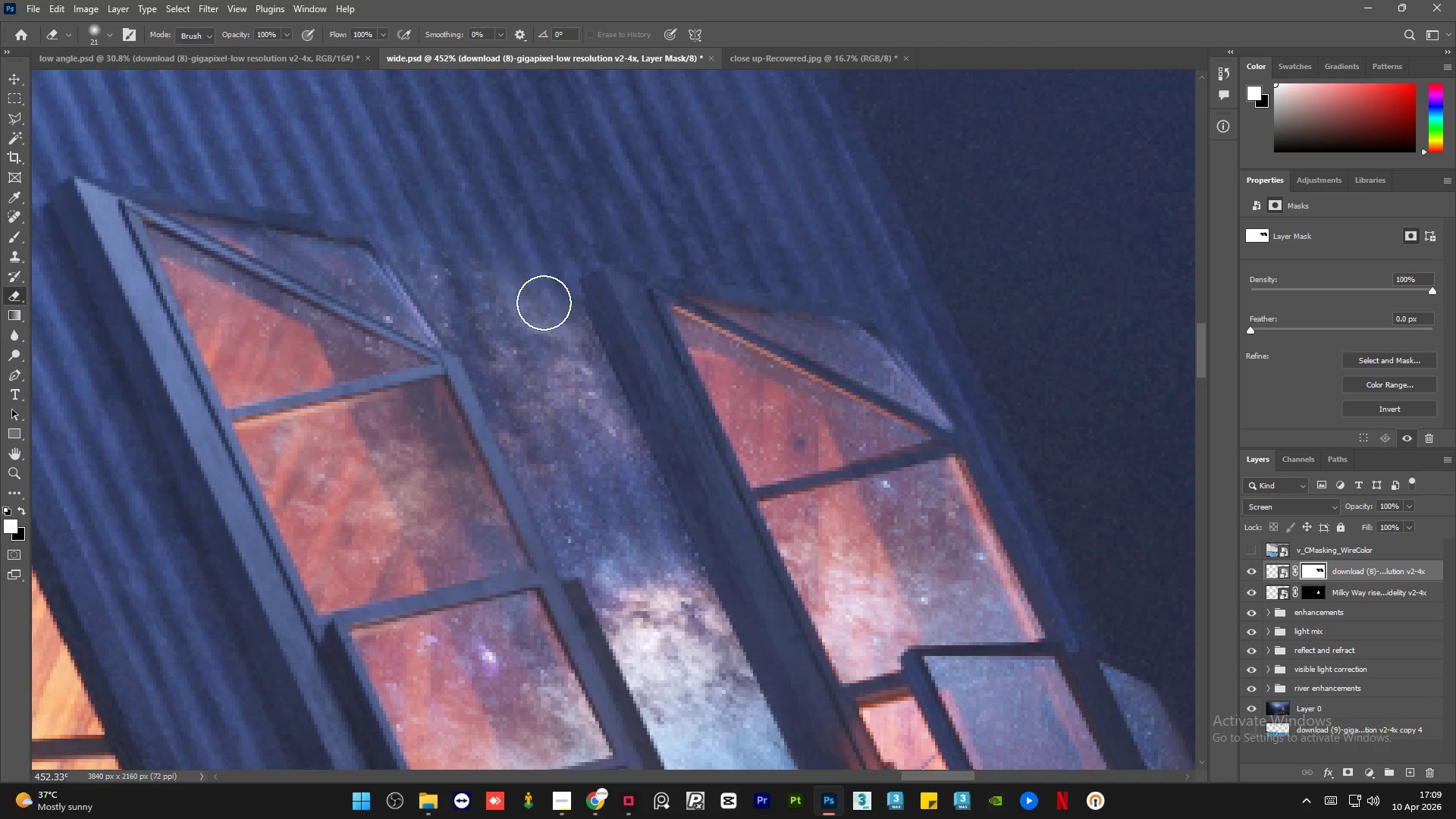 
scroll: coordinate [514, 328], scroll_direction: up, amount: 6.0
 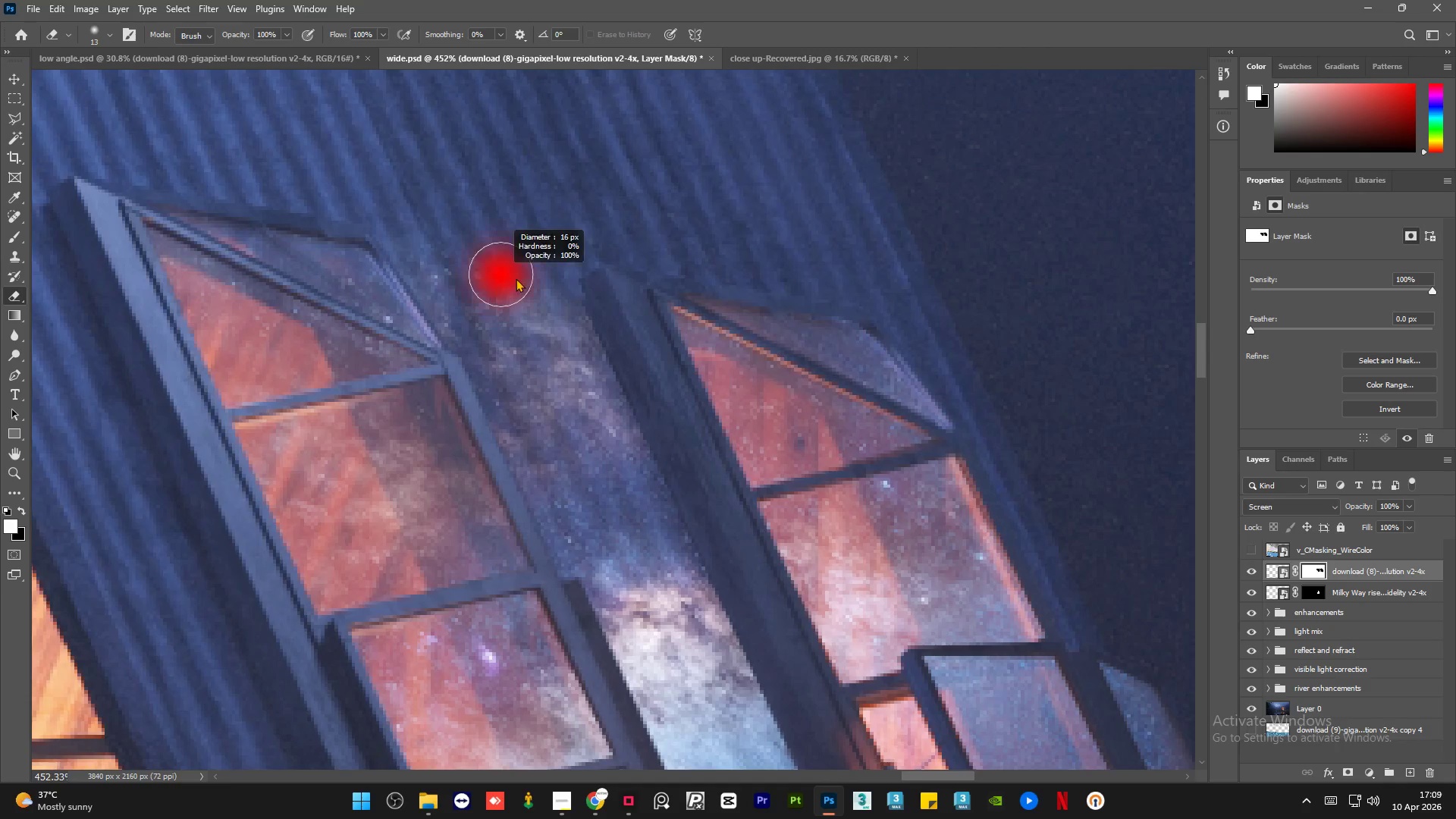 
key(Alt+AltLeft)
 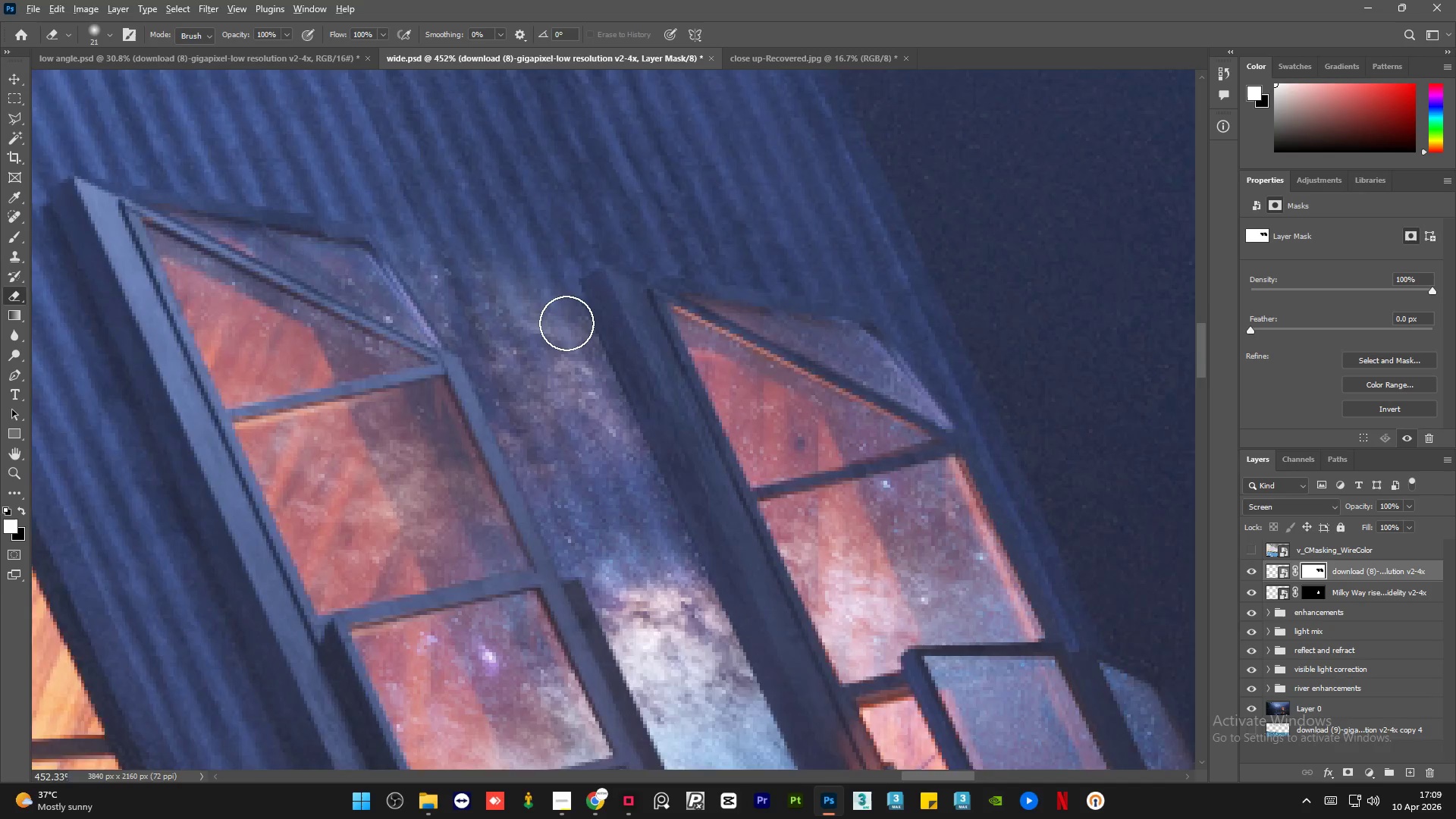 
left_click_drag(start_coordinate=[530, 274], to_coordinate=[704, 695])
 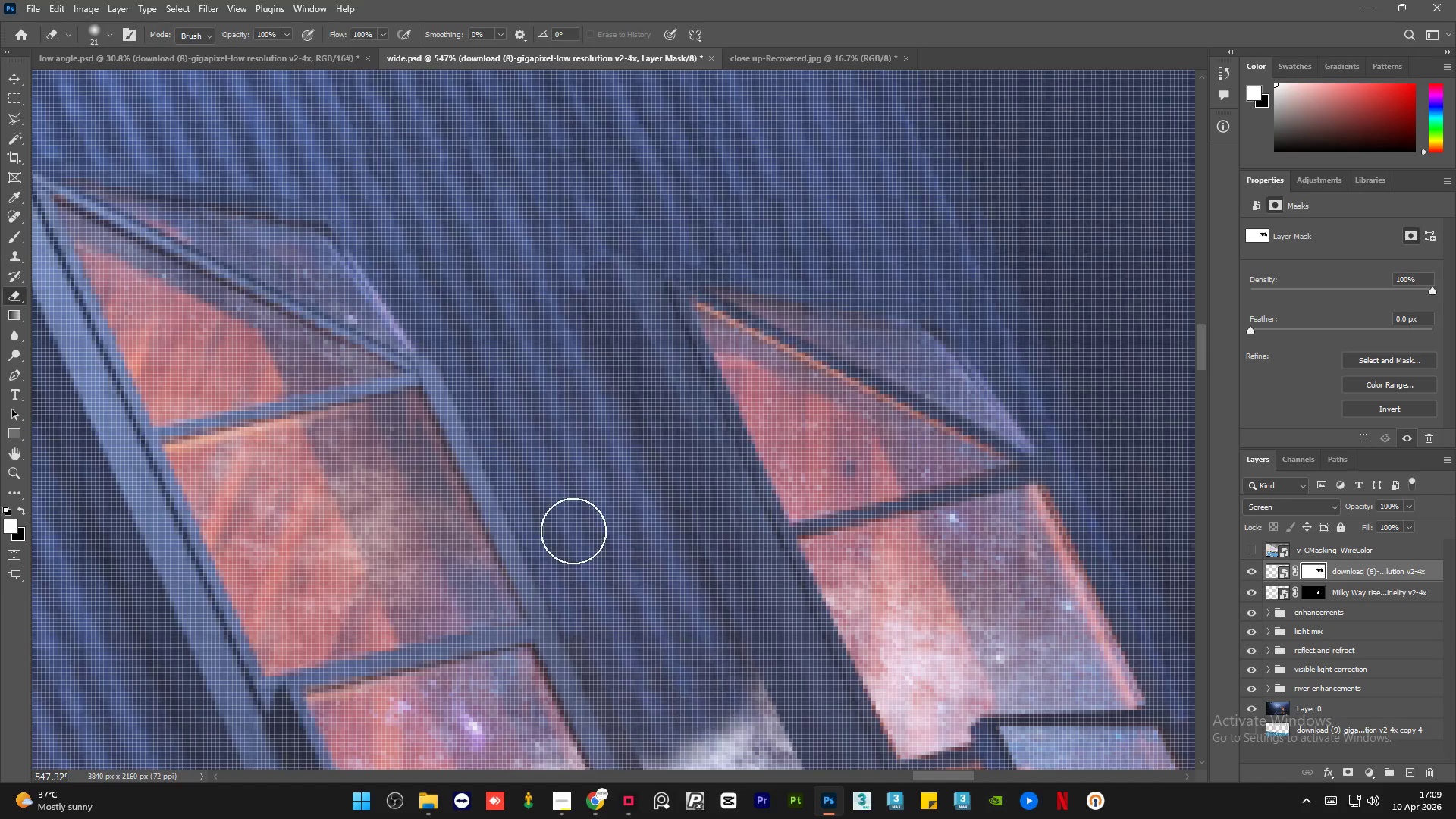 
scroll: coordinate [566, 323], scroll_direction: up, amount: 2.0
 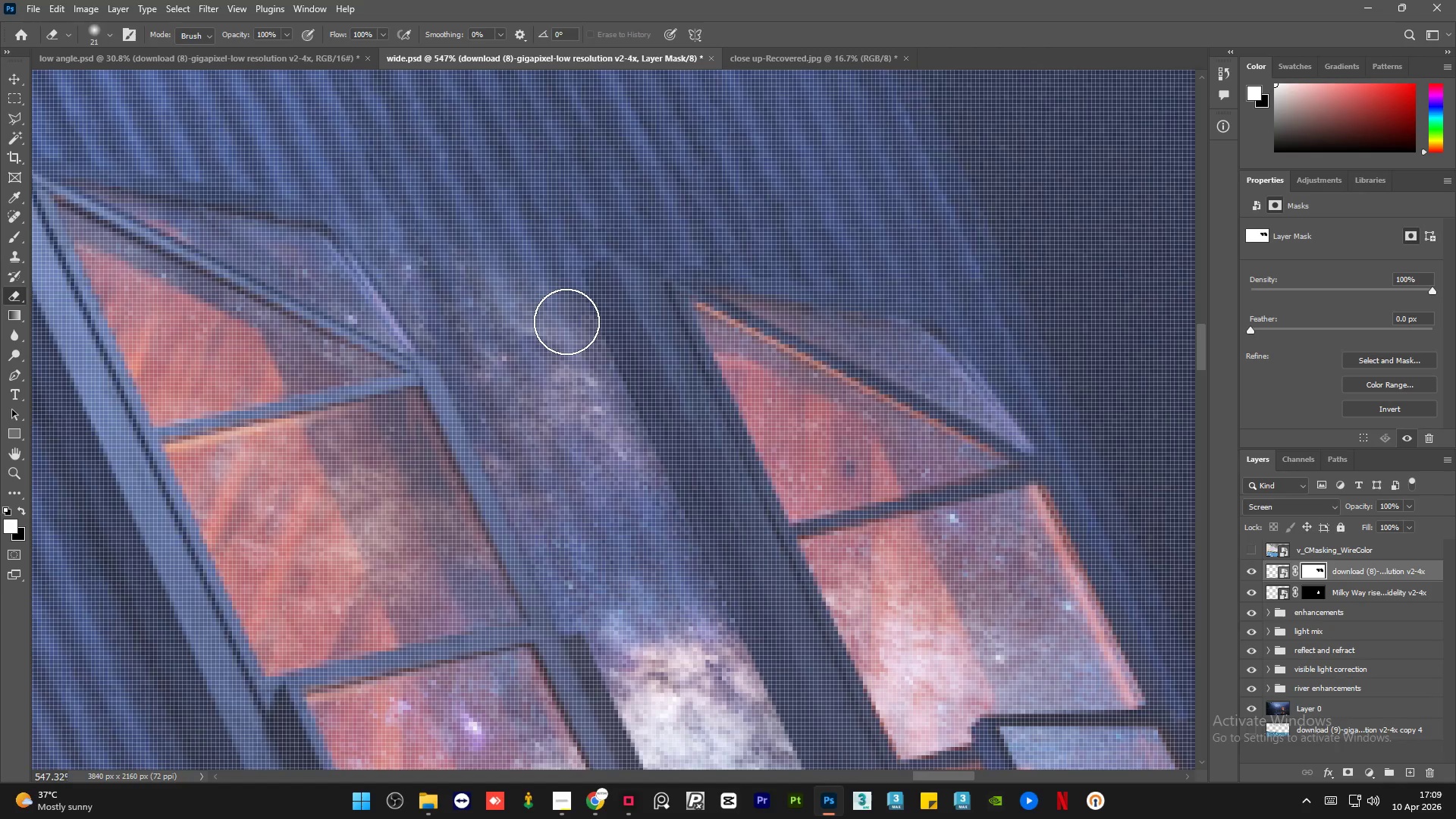 
hold_key(key=AltLeft, duration=1.5)
 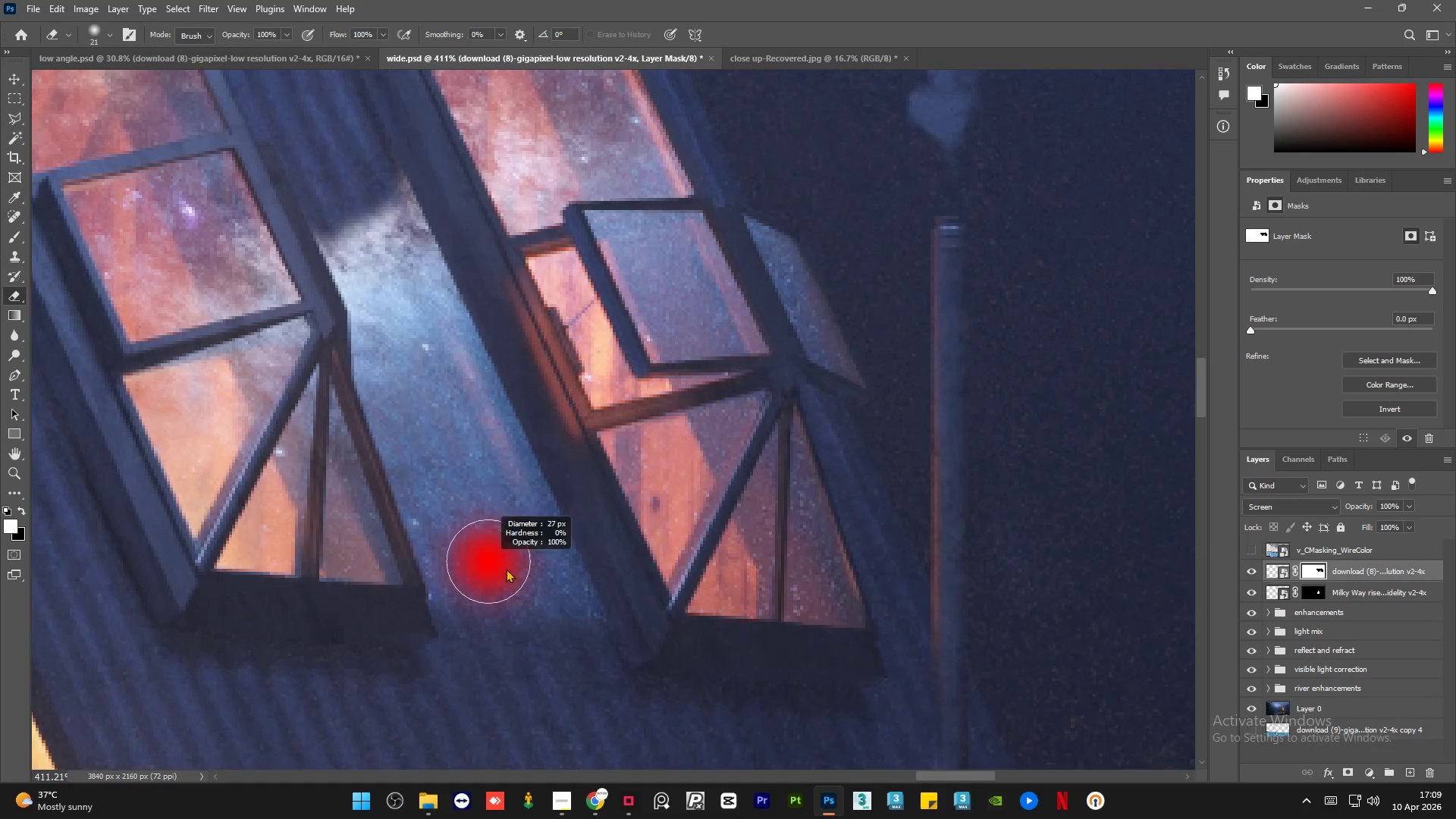 
key(Alt+AltLeft)
 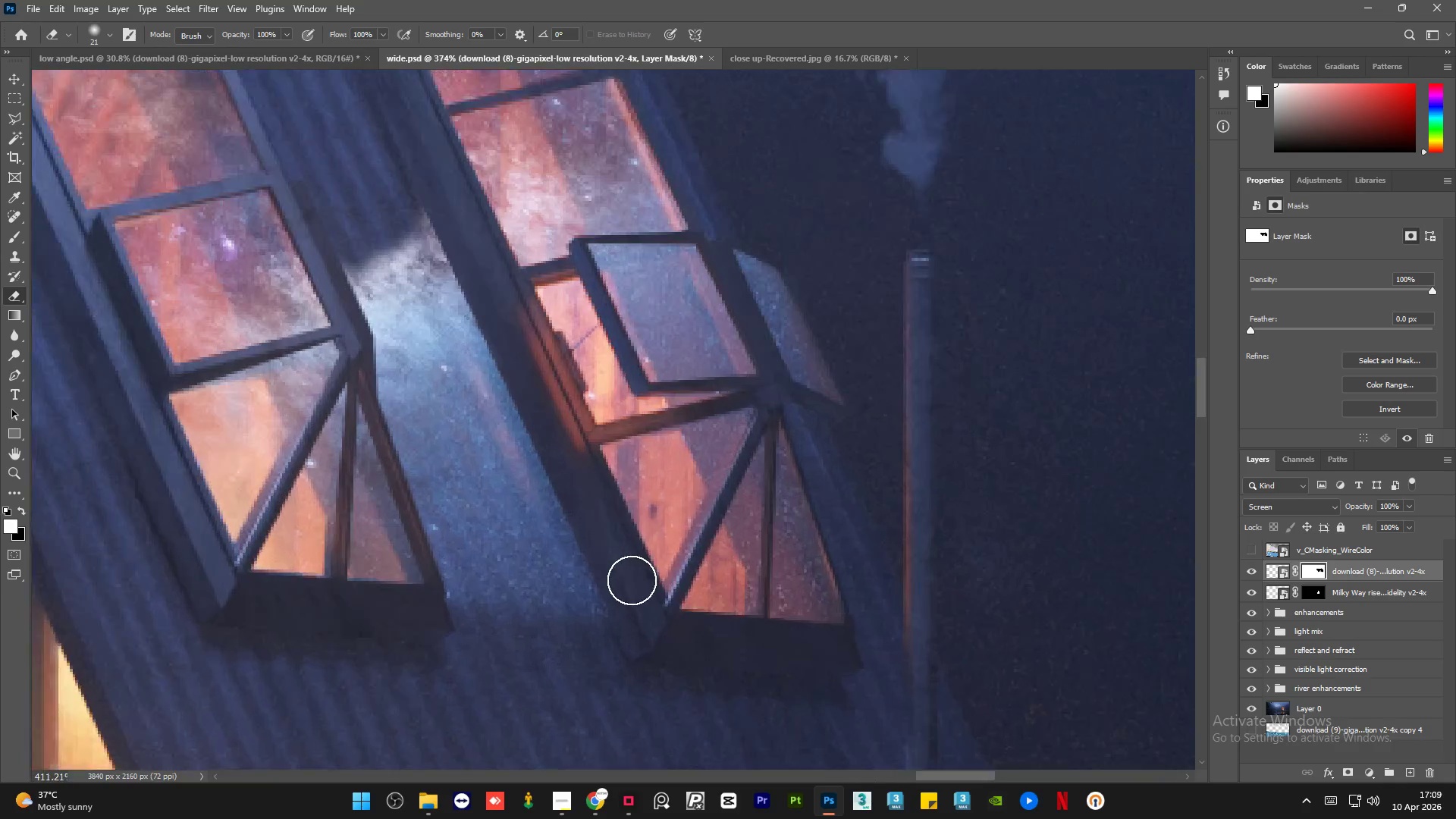 
key(Alt+AltLeft)
 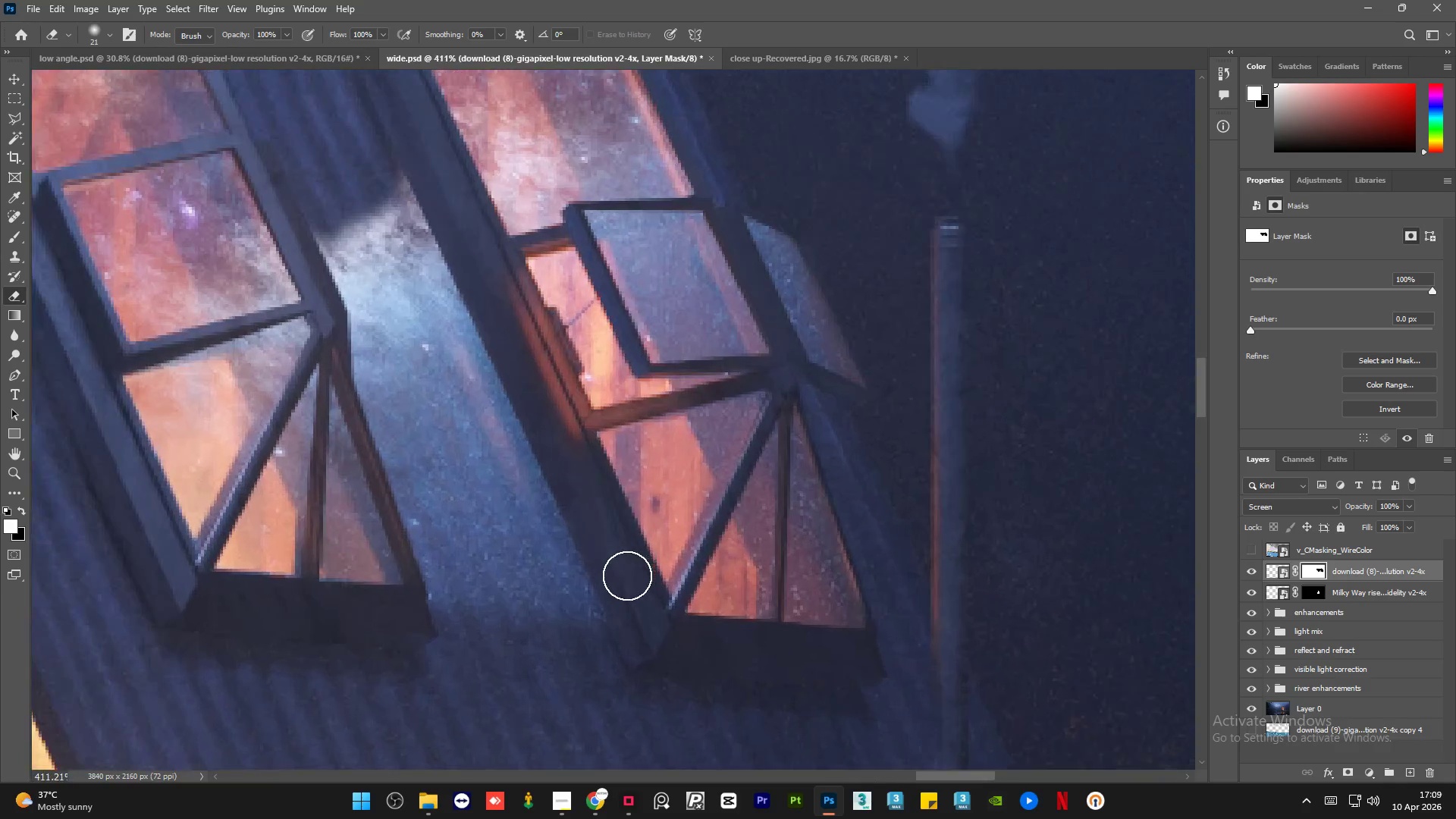 
key(Alt+AltLeft)
 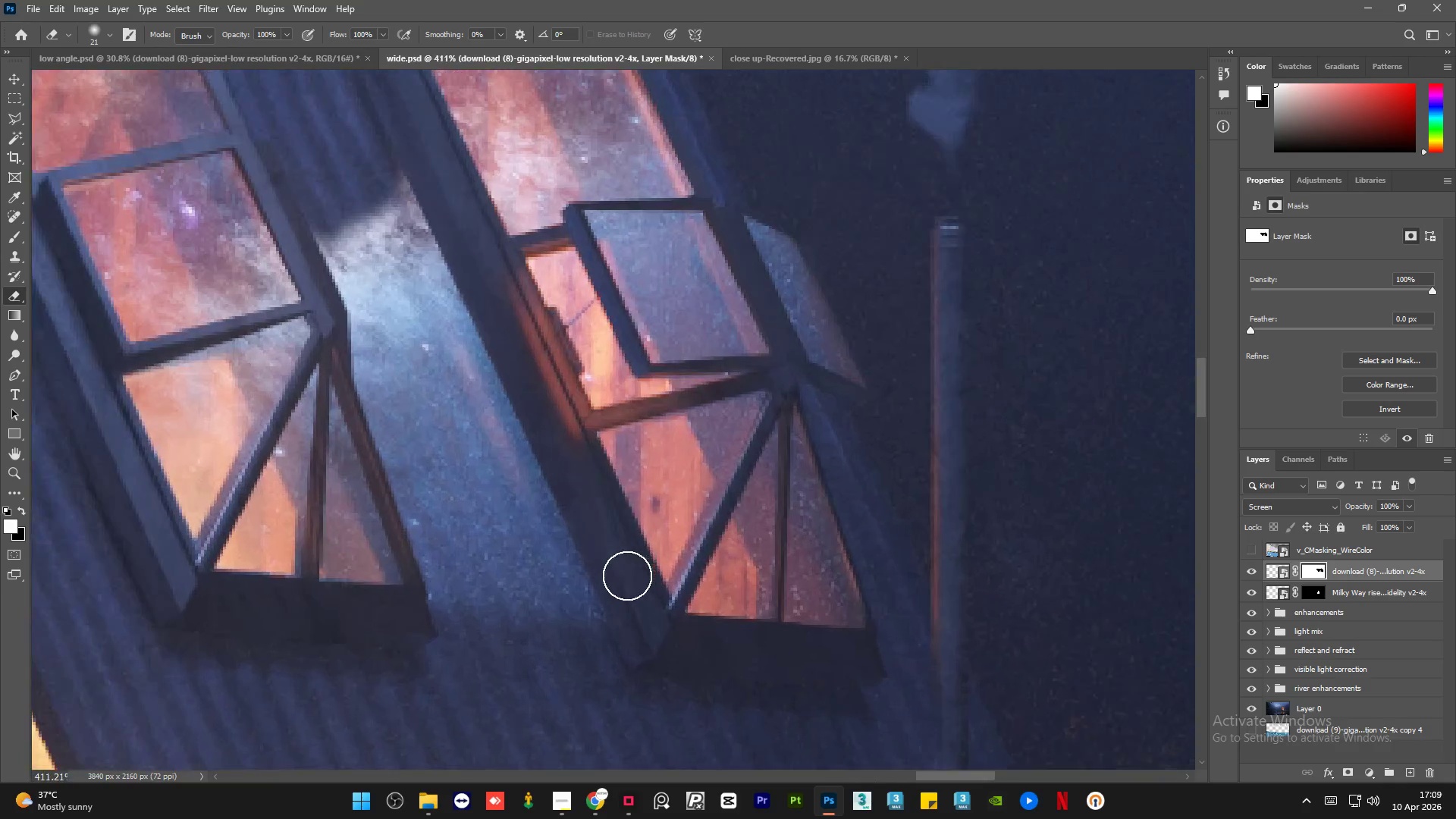 
key(Alt+AltLeft)
 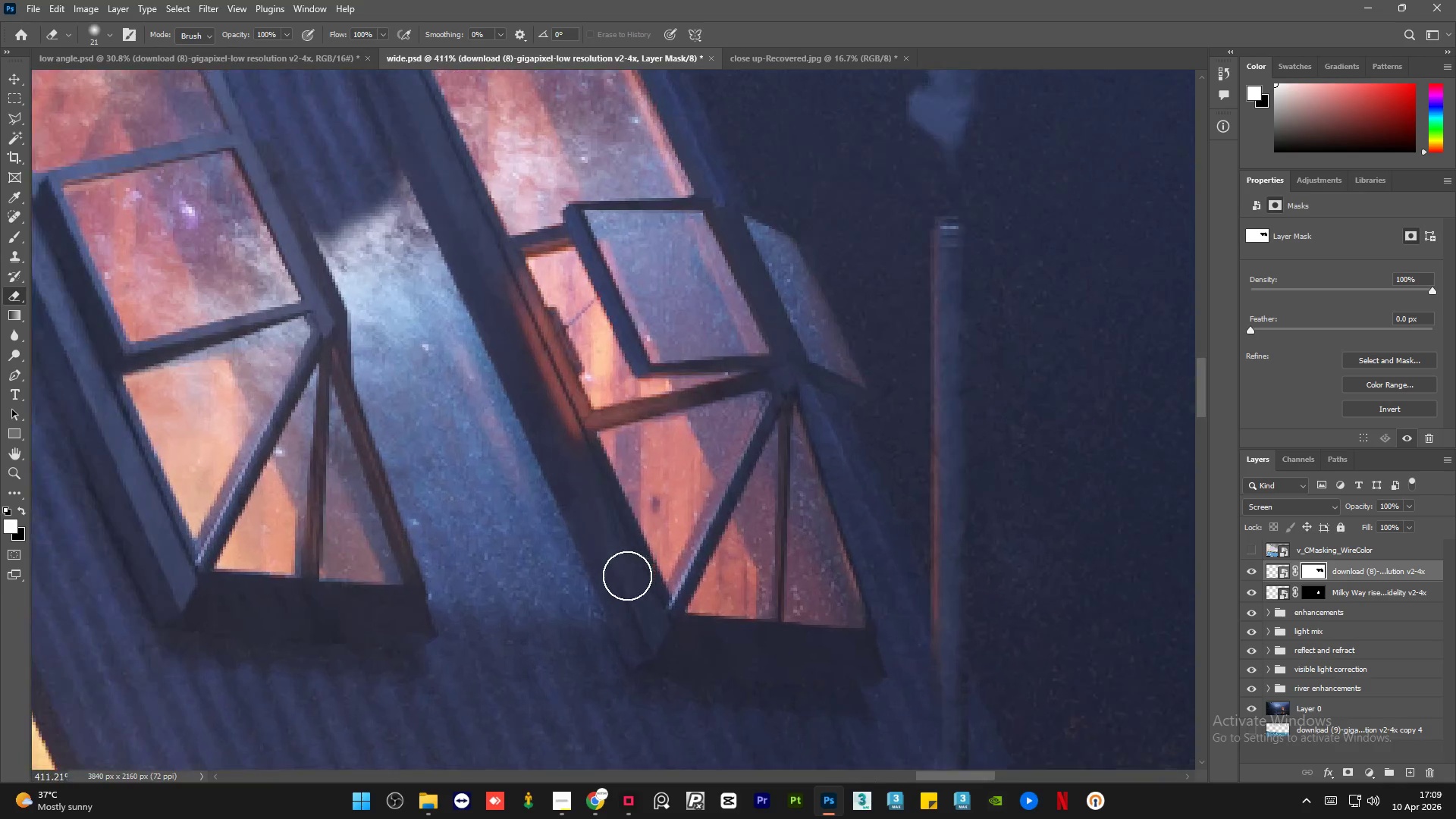 
key(Alt+AltLeft)
 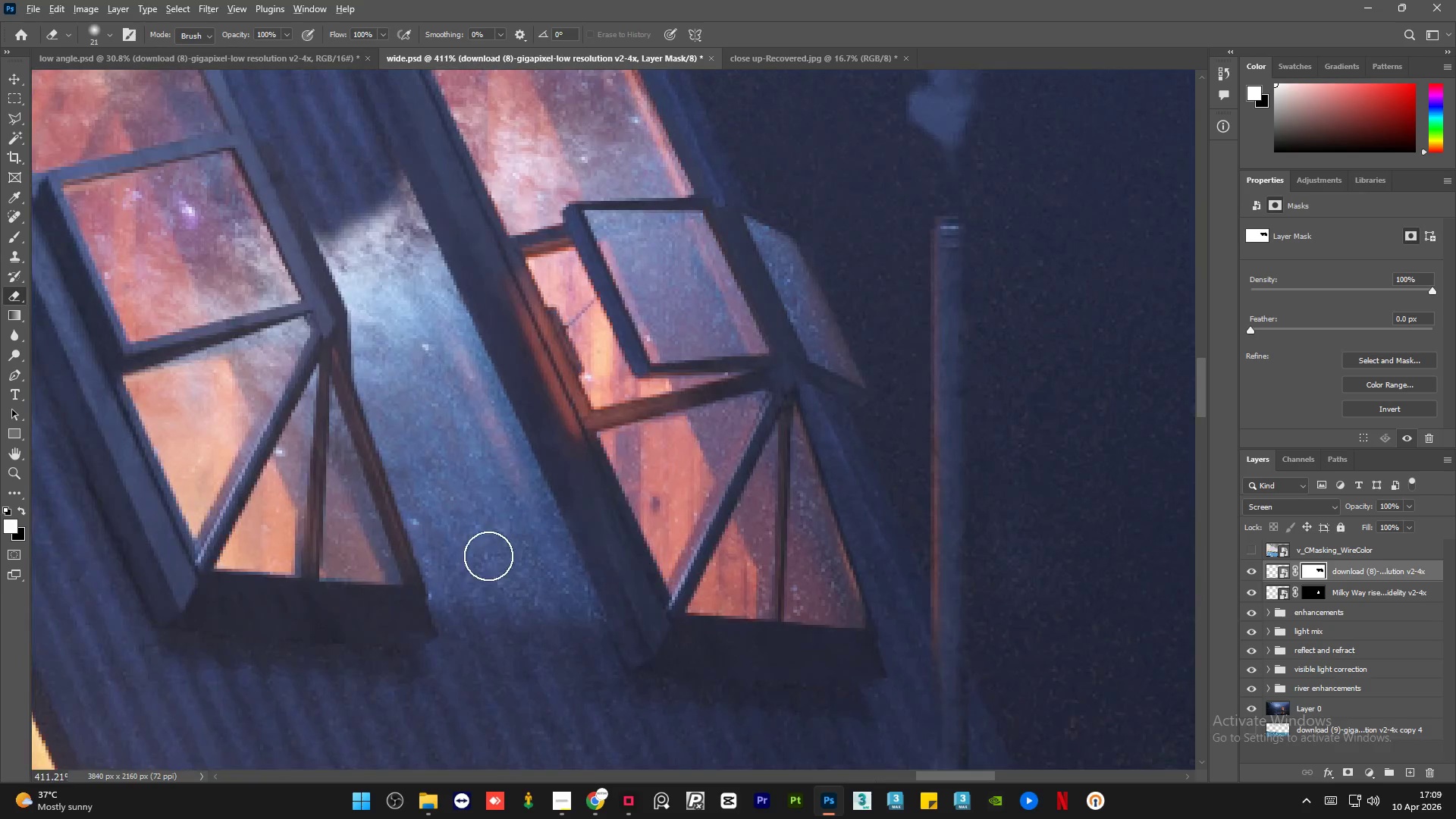 
hold_key(key=AltLeft, duration=0.38)
 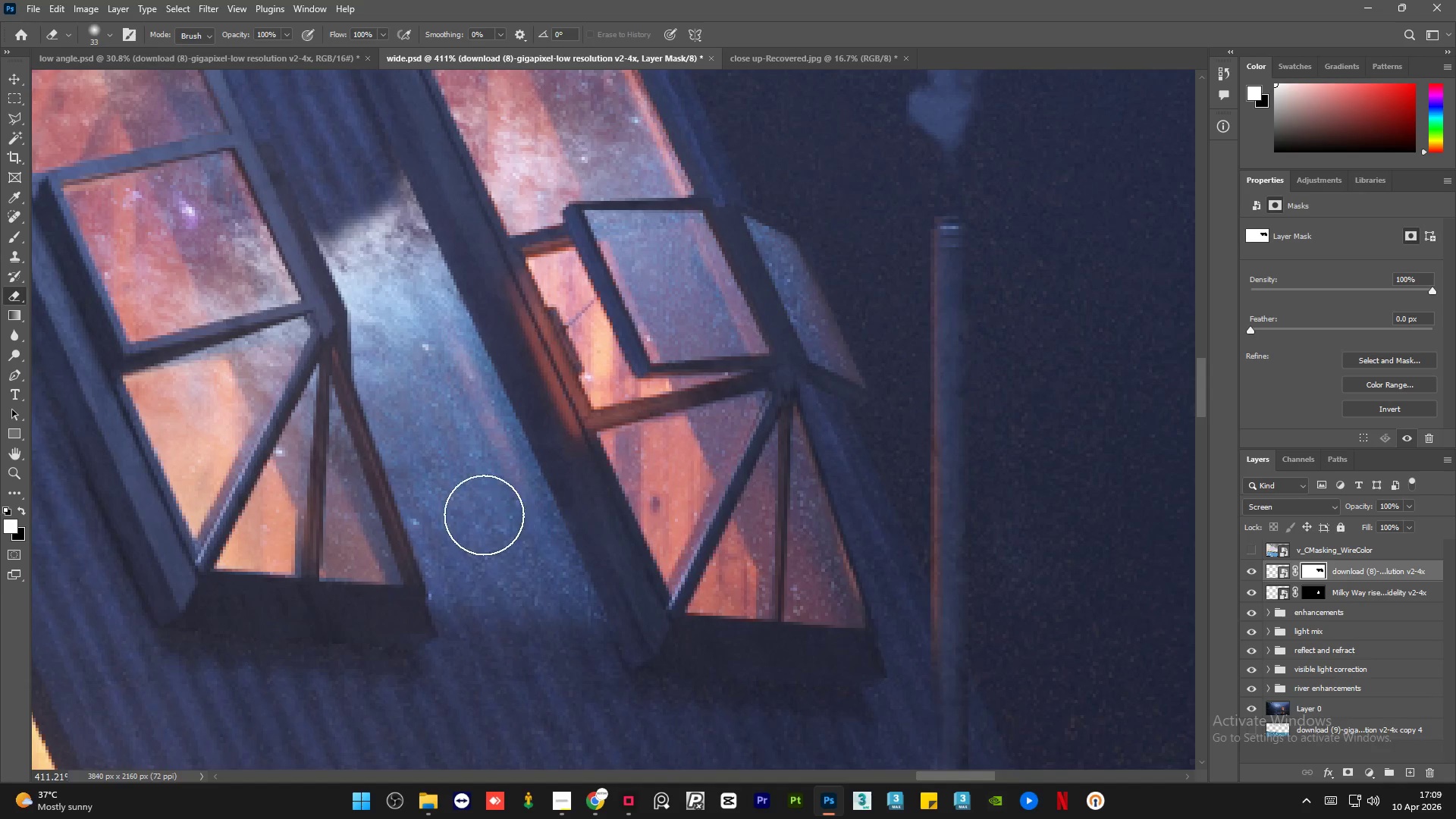 
scroll: coordinate [632, 580], scroll_direction: down, amount: 3.0
 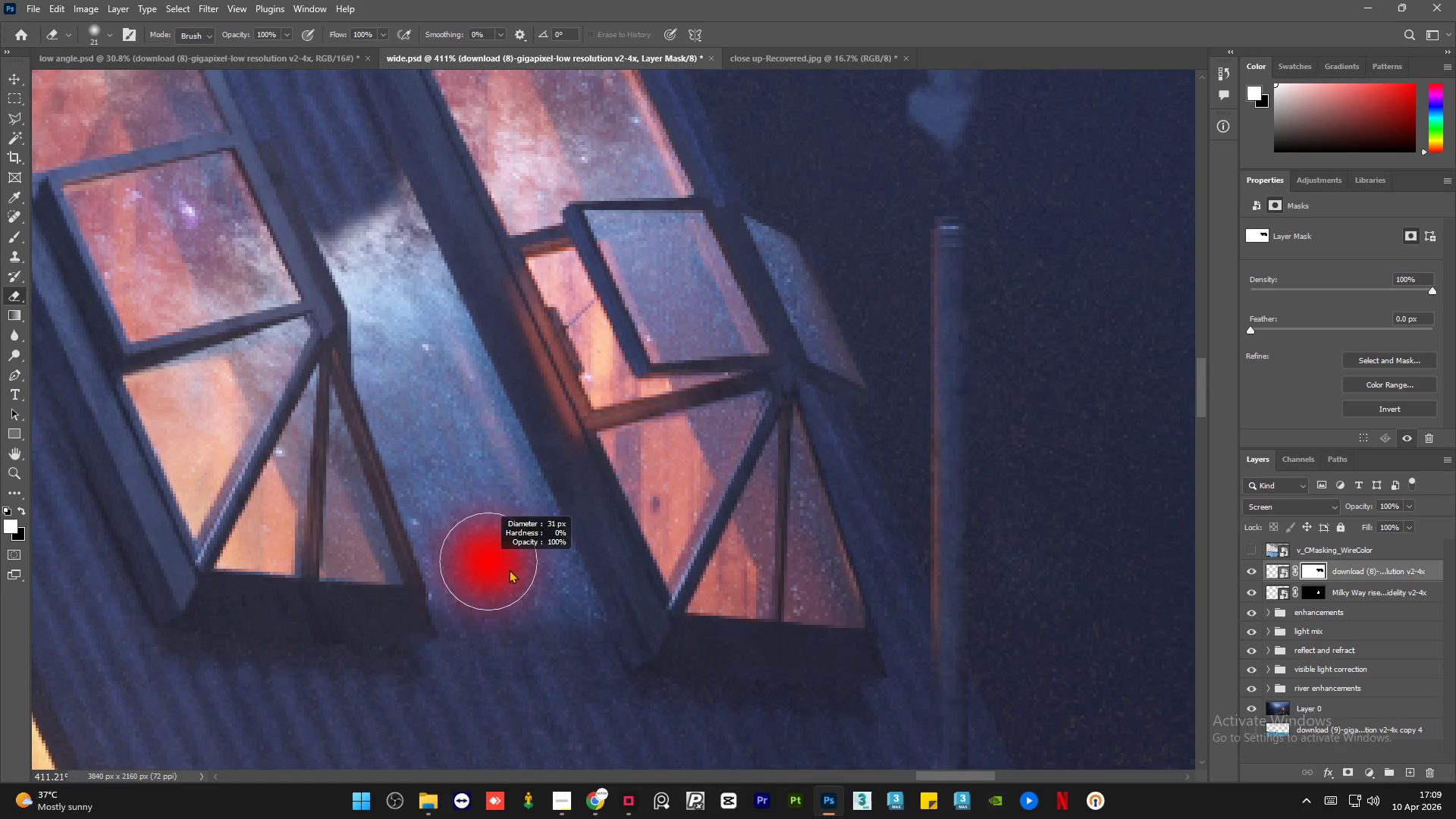 
left_click_drag(start_coordinate=[484, 515], to_coordinate=[429, 428])
 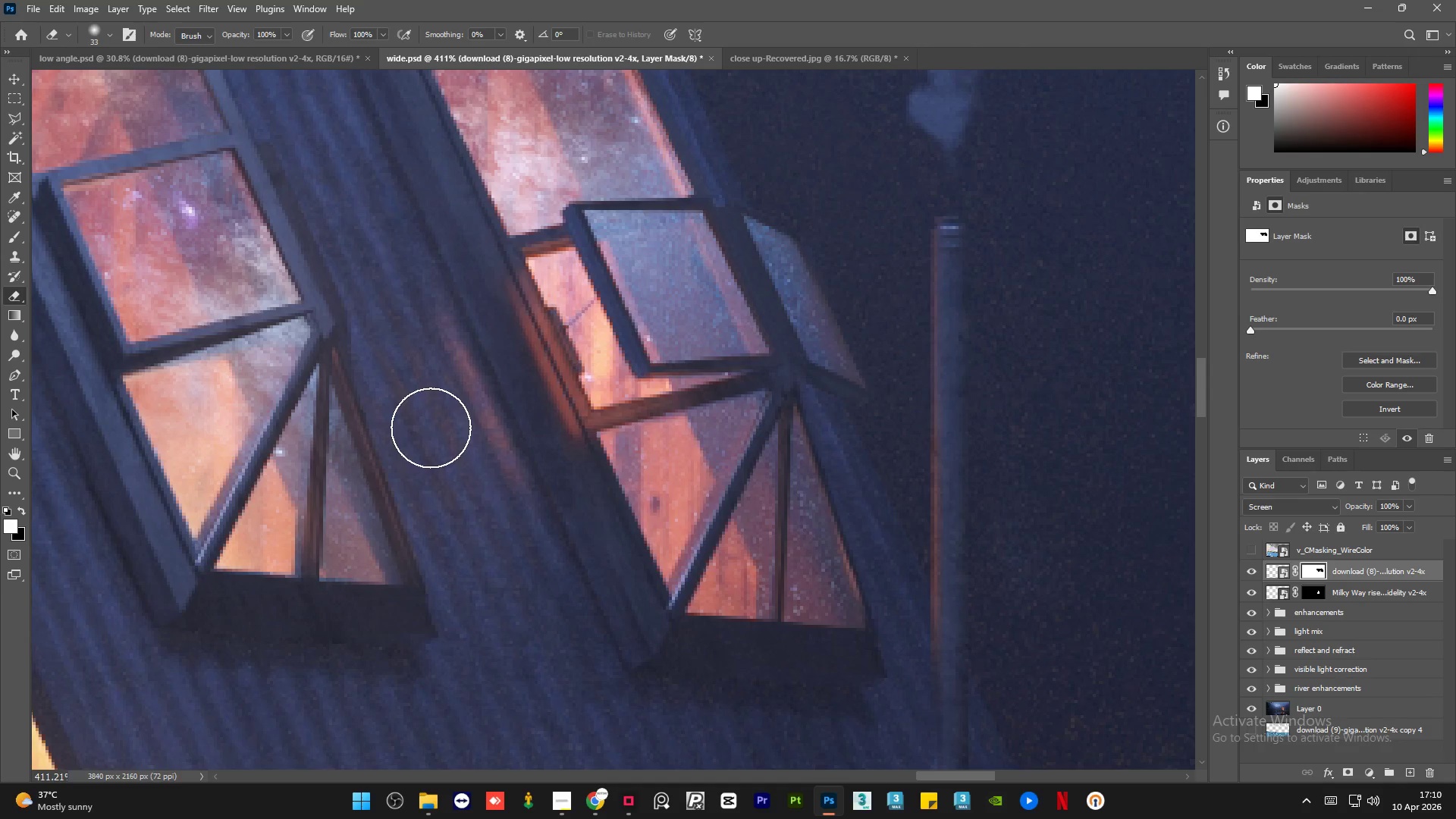 
hold_key(key=AltLeft, duration=1.5)
 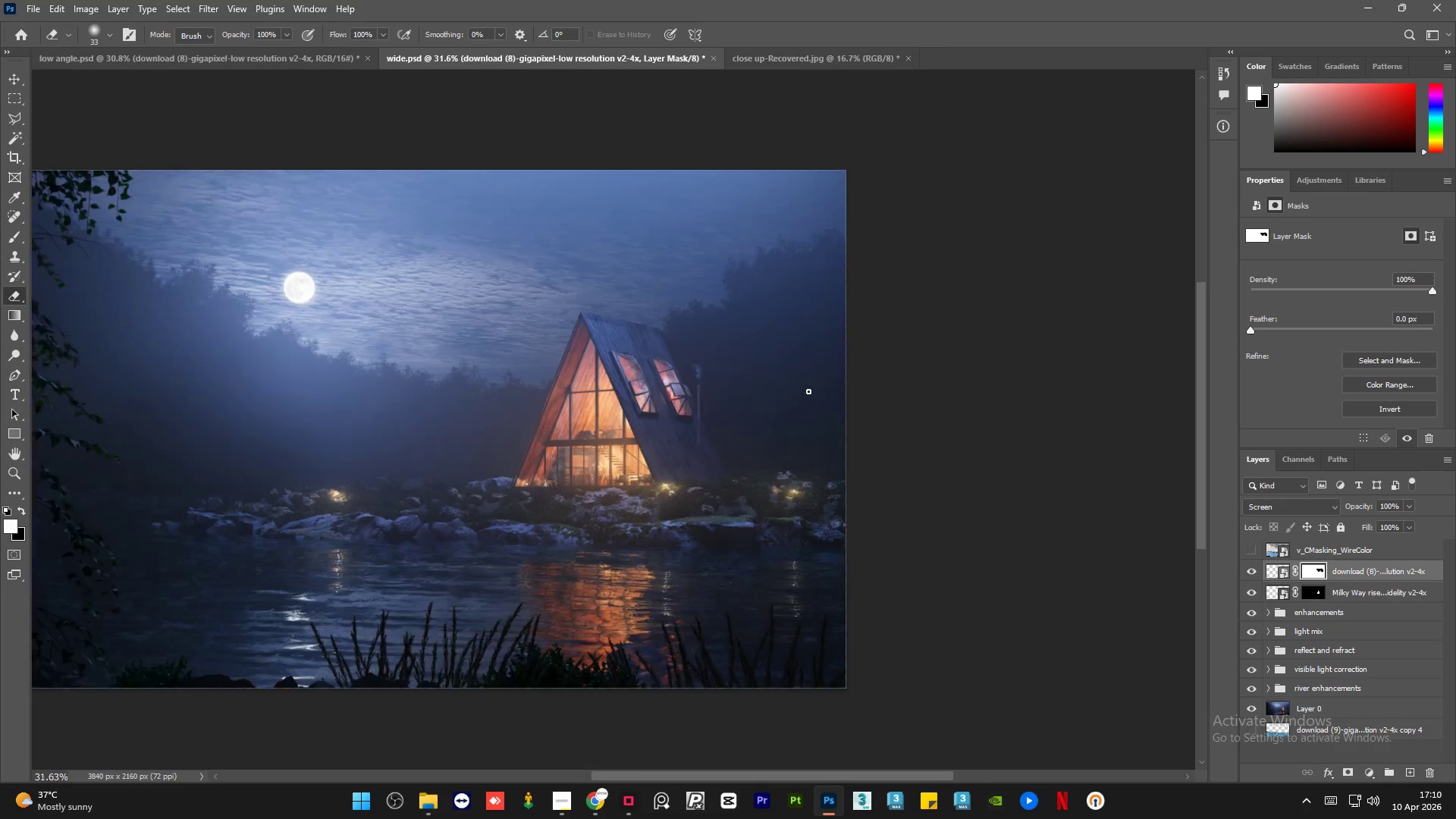 
hold_key(key=AltLeft, duration=1.53)
 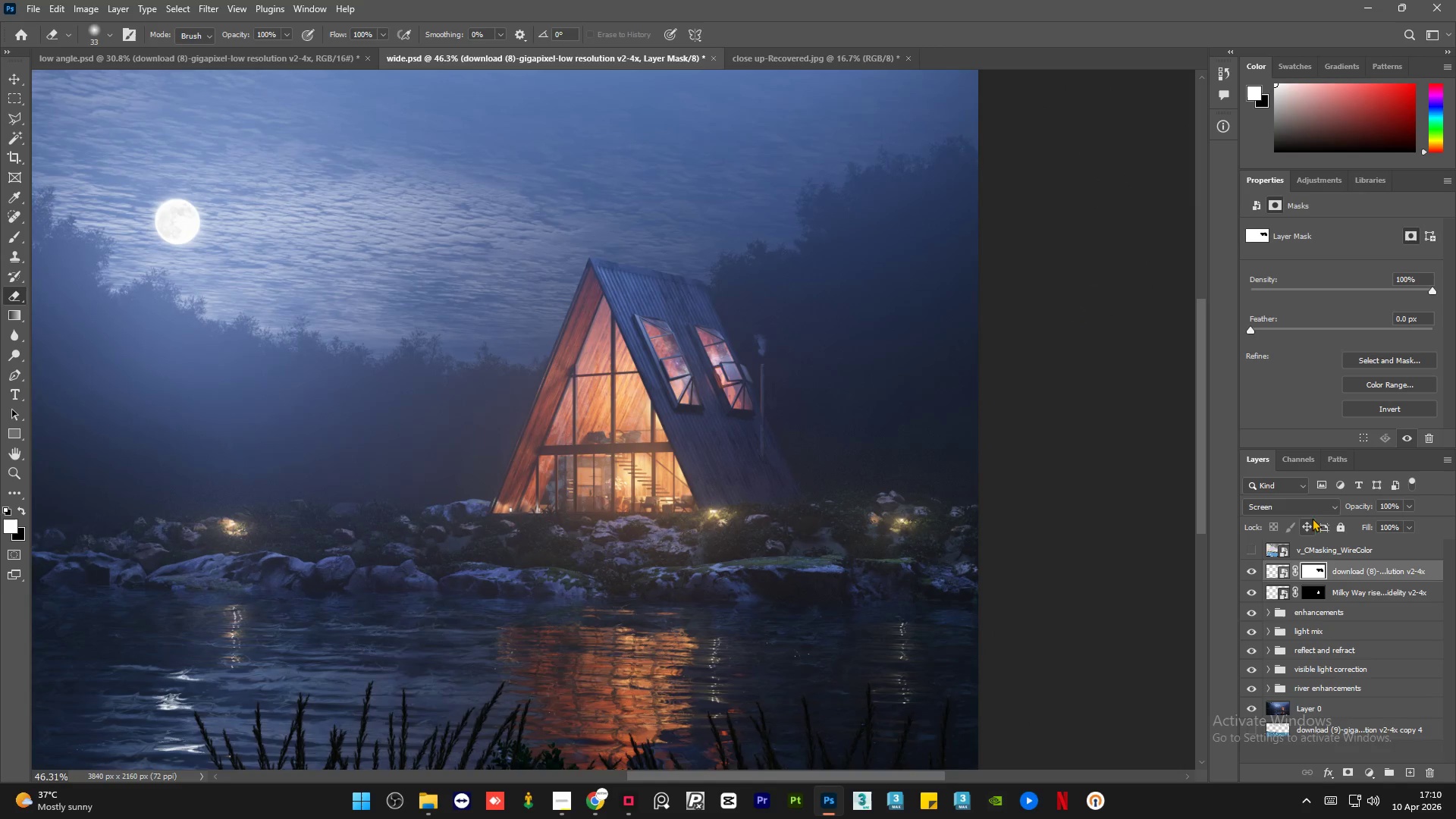 
key(Alt+AltLeft)
 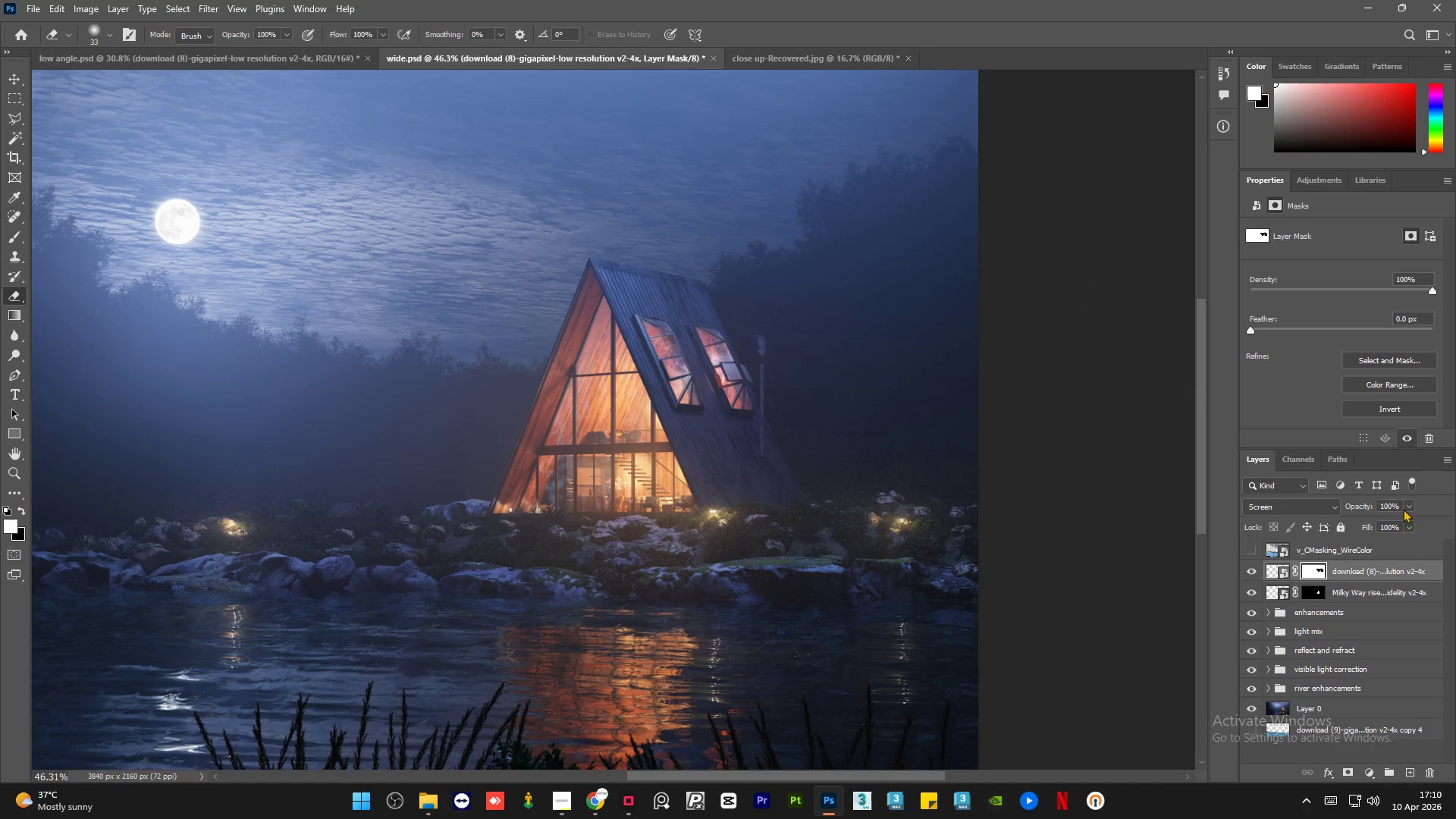 
scroll: coordinate [814, 450], scroll_direction: down, amount: 23.0
 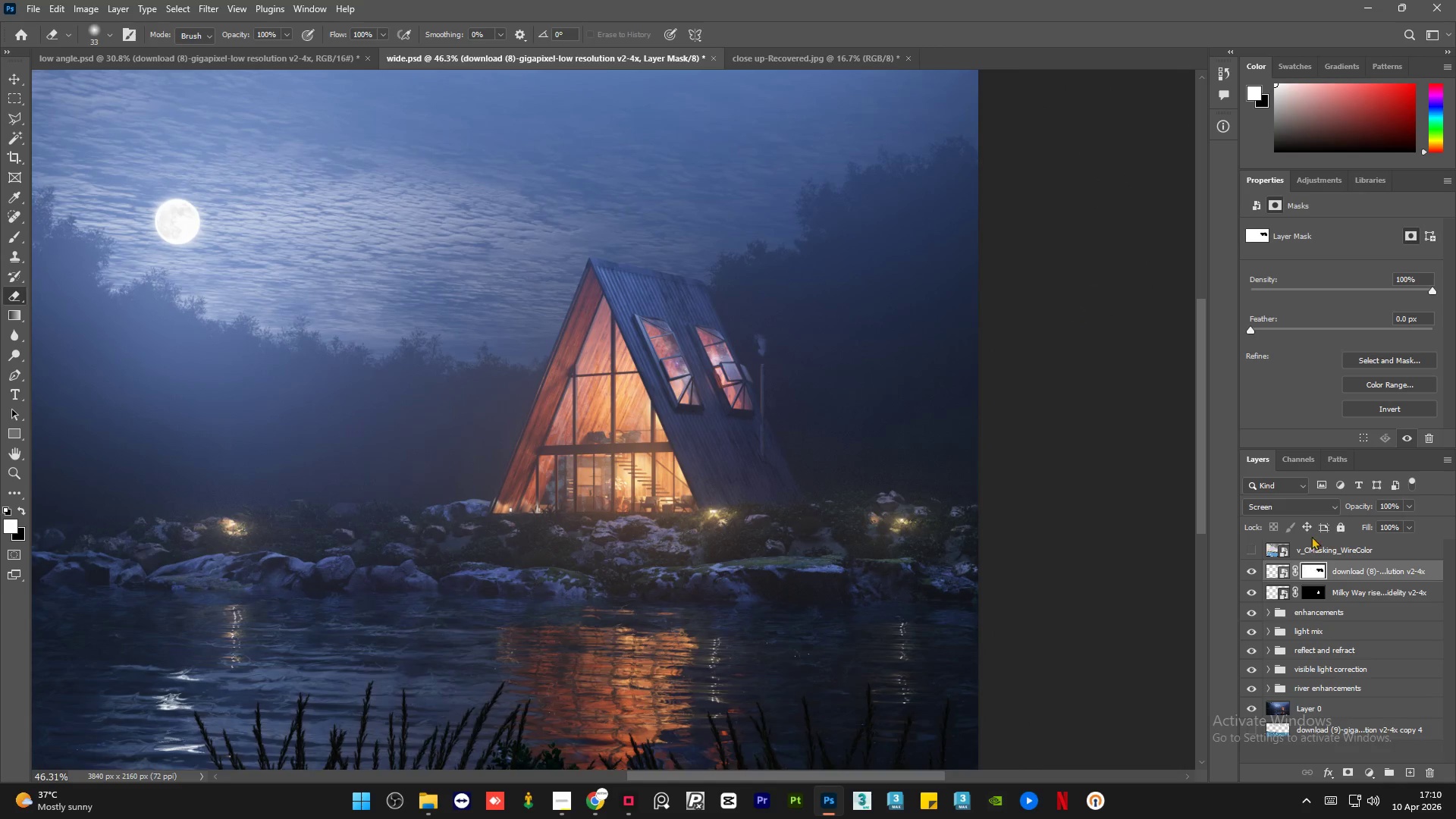 
left_click([1408, 505])
 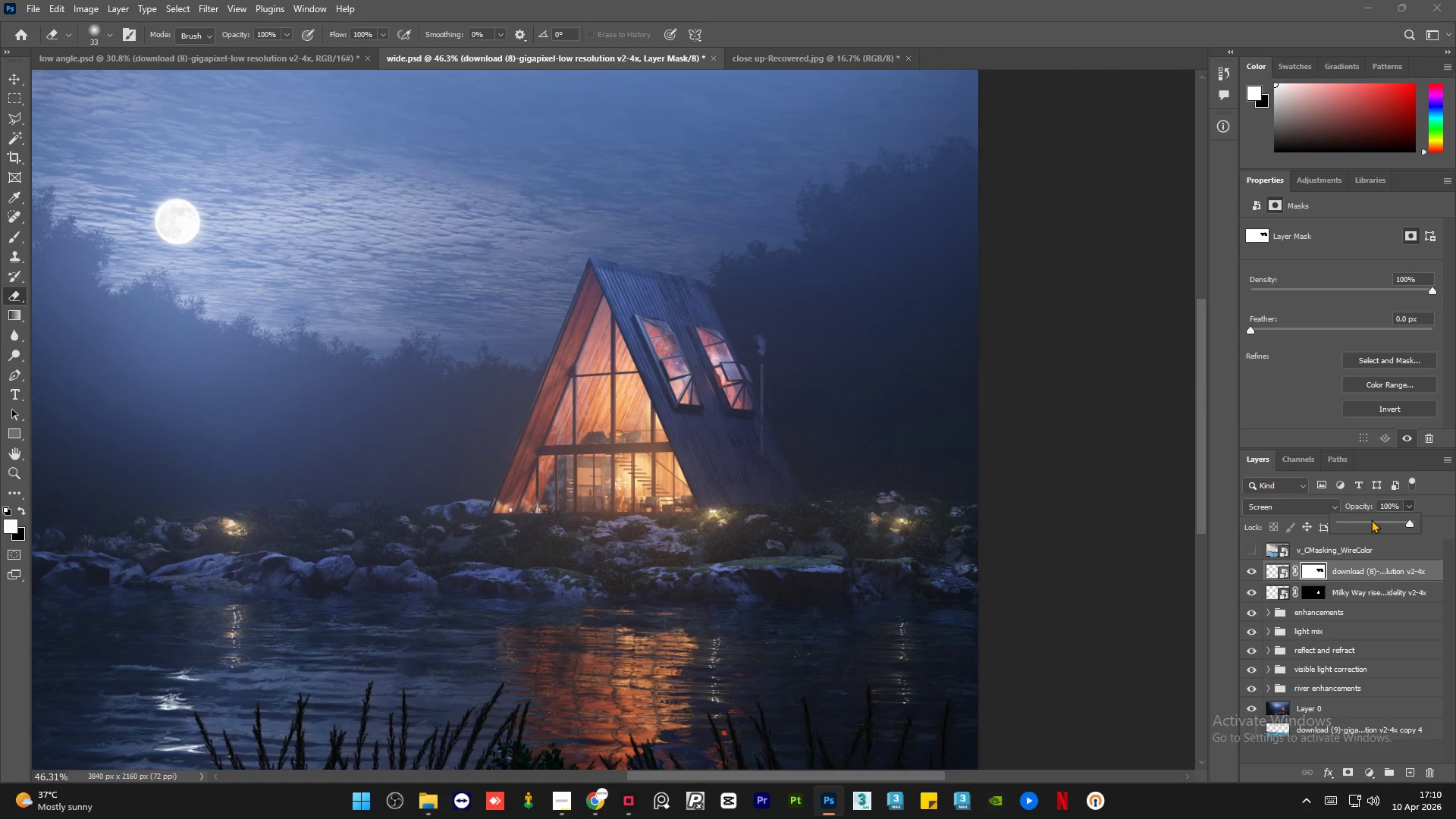 
left_click([1370, 519])
 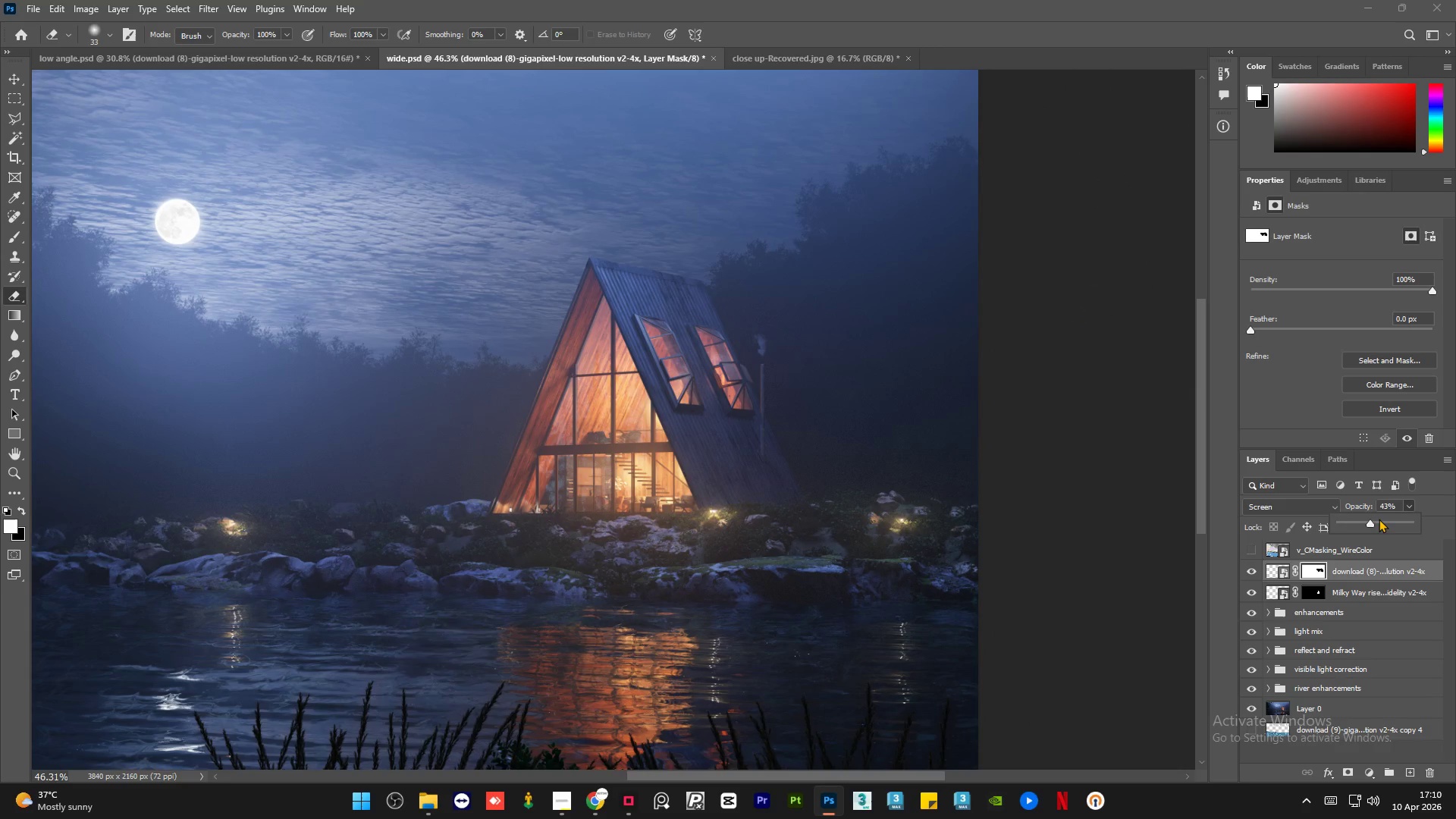 
left_click([1379, 519])
 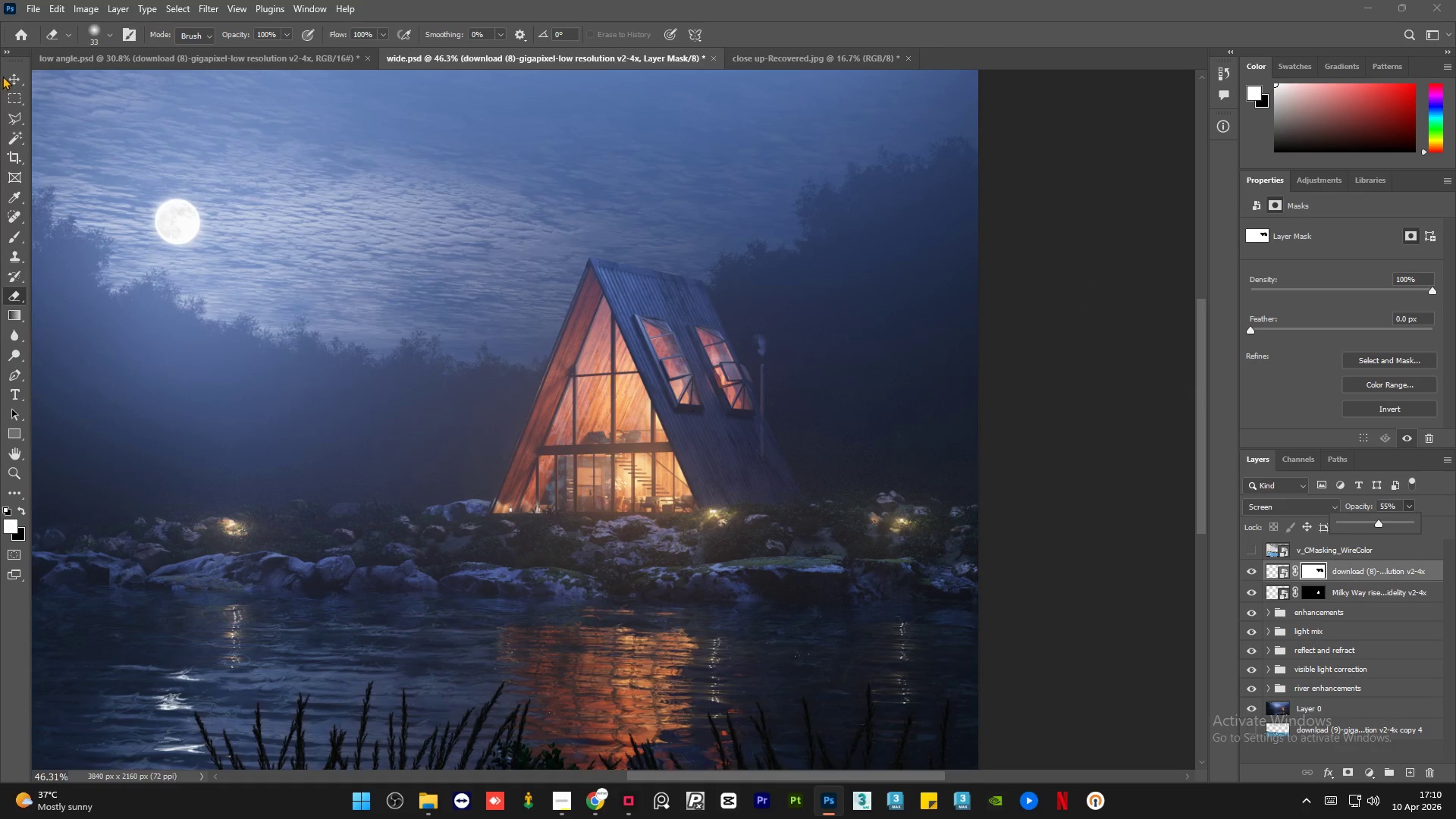 
left_click([11, 74])
 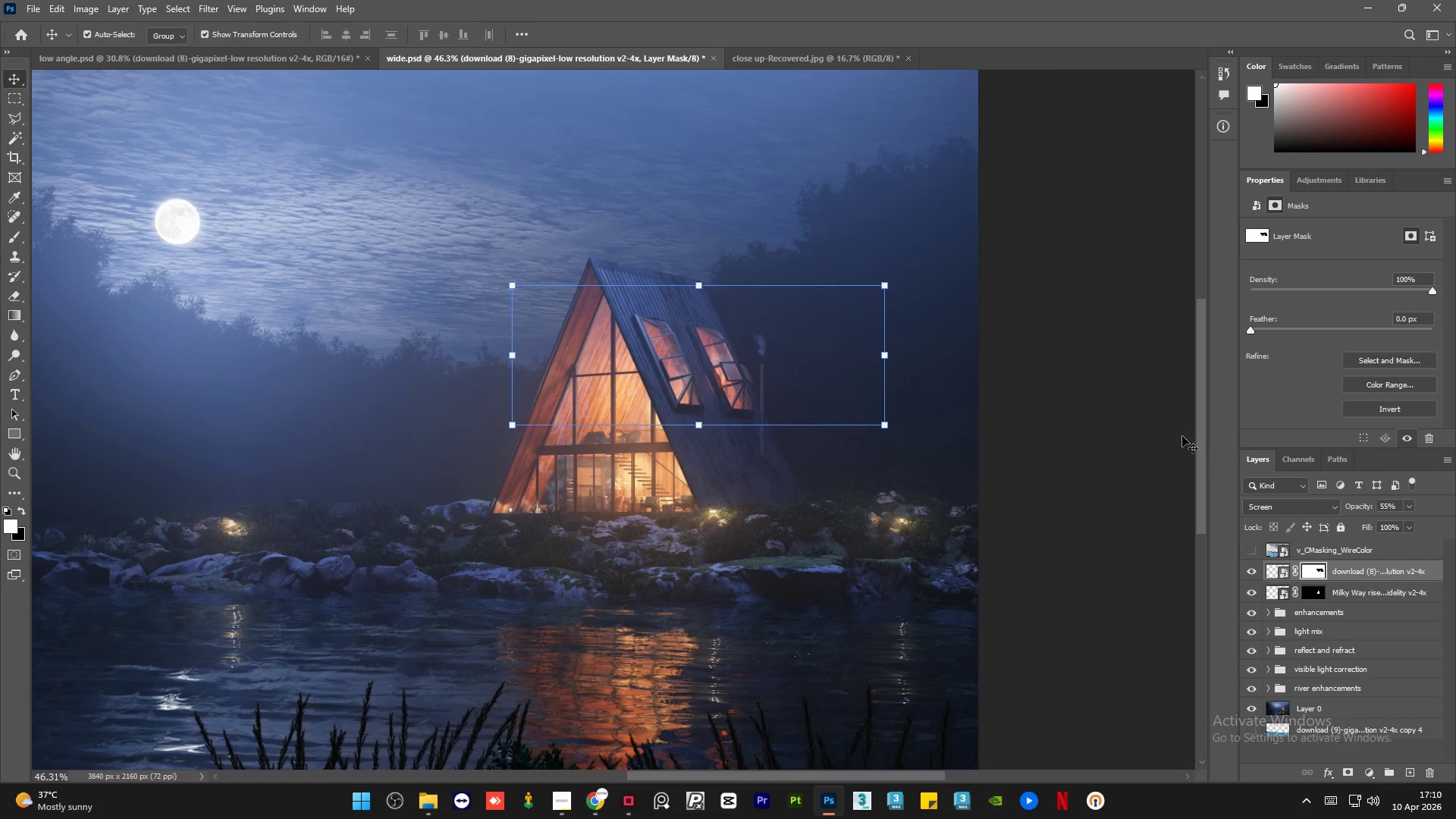 
left_click([1087, 416])
 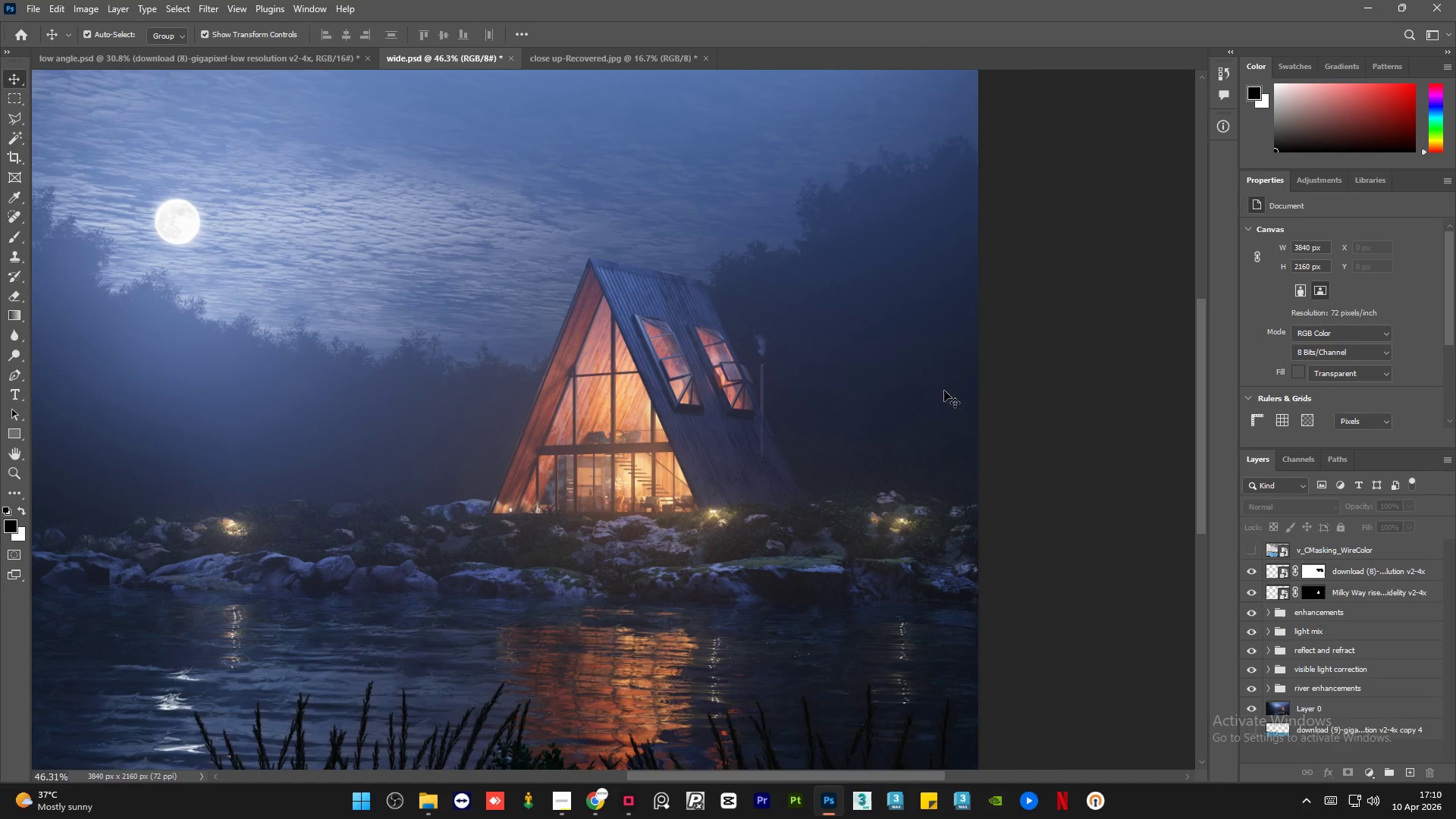 
hold_key(key=AltLeft, duration=1.5)
 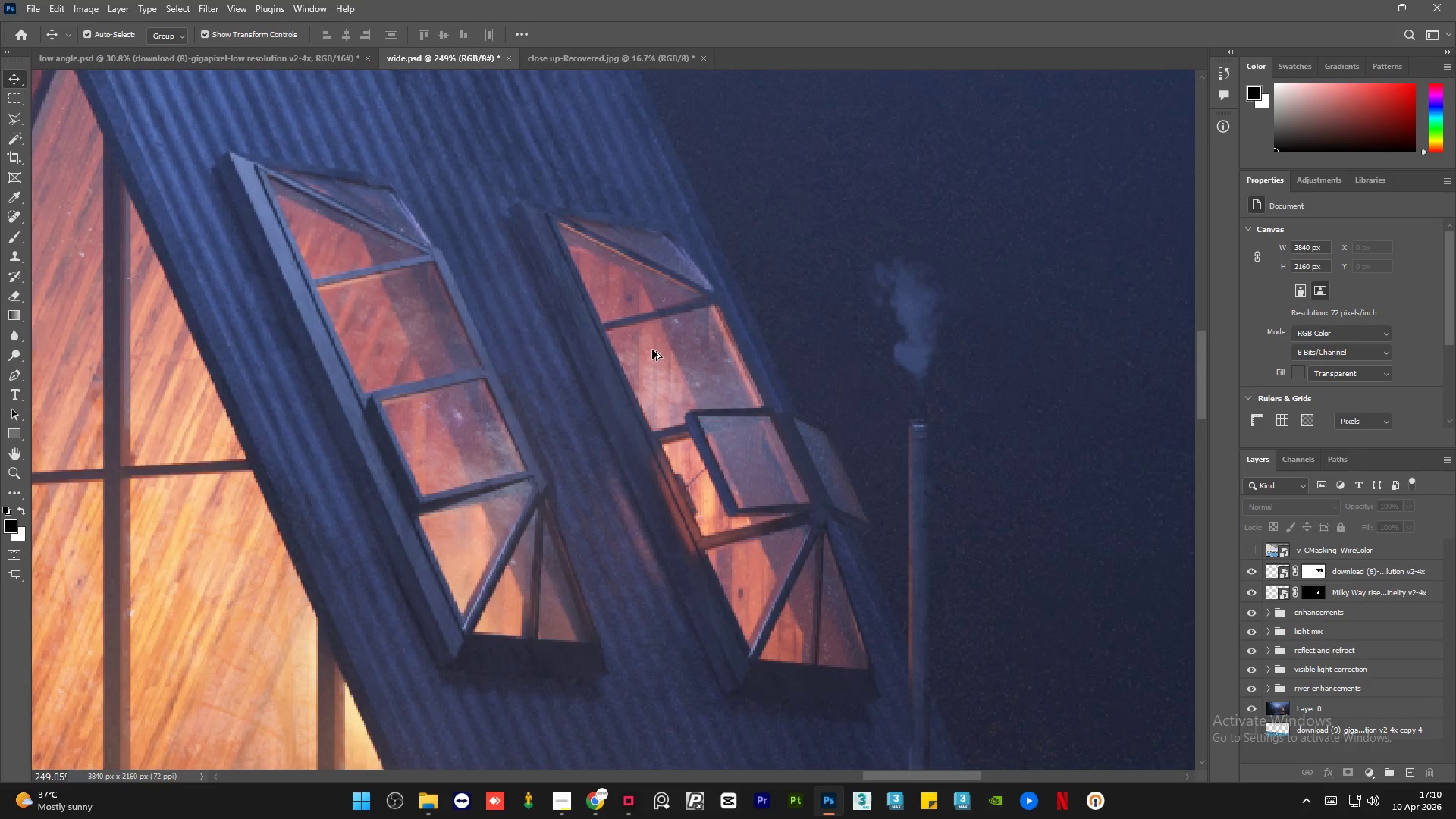 
hold_key(key=AltLeft, duration=1.51)
 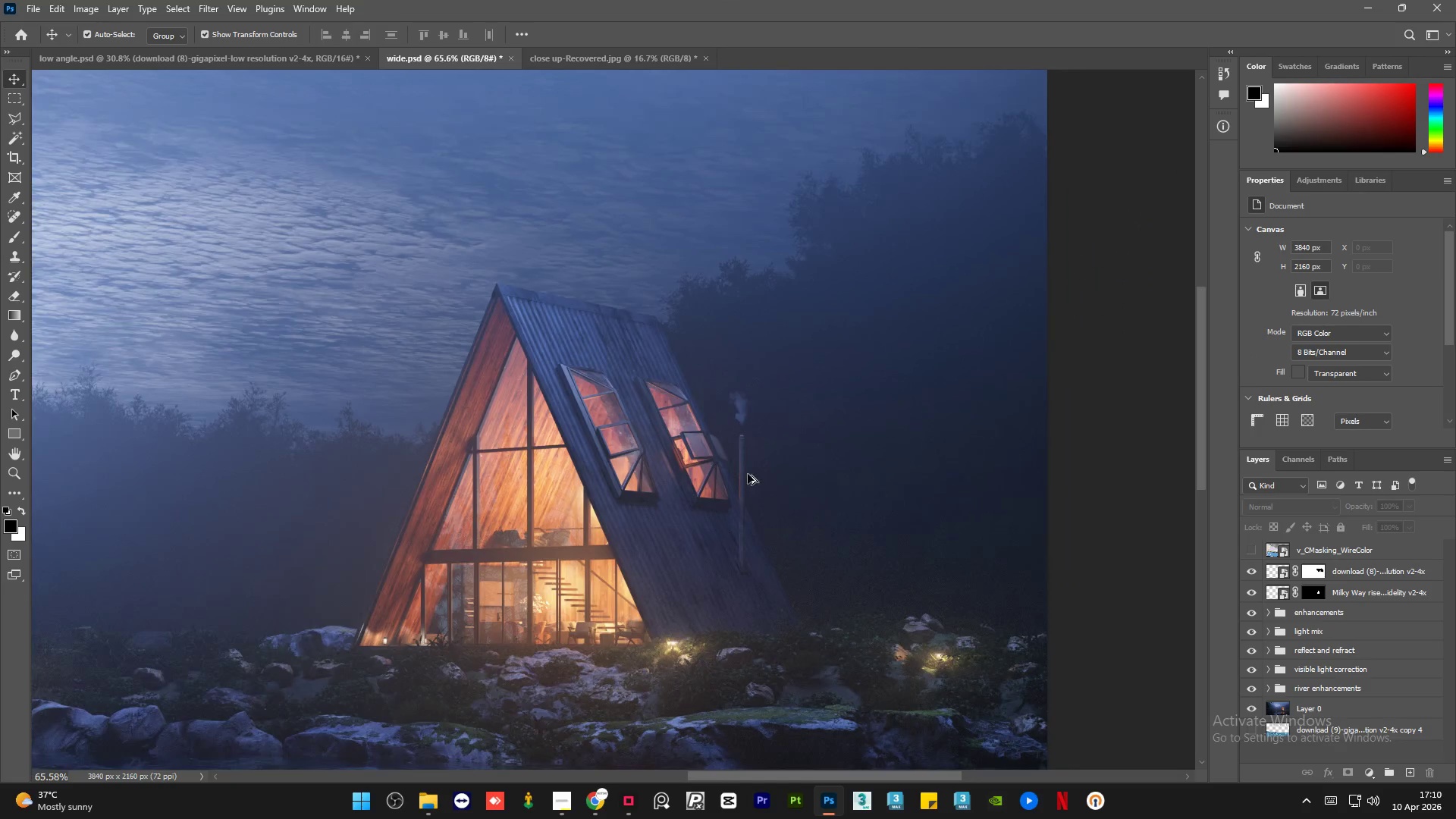 
scroll: coordinate [652, 350], scroll_direction: up, amount: 18.0
 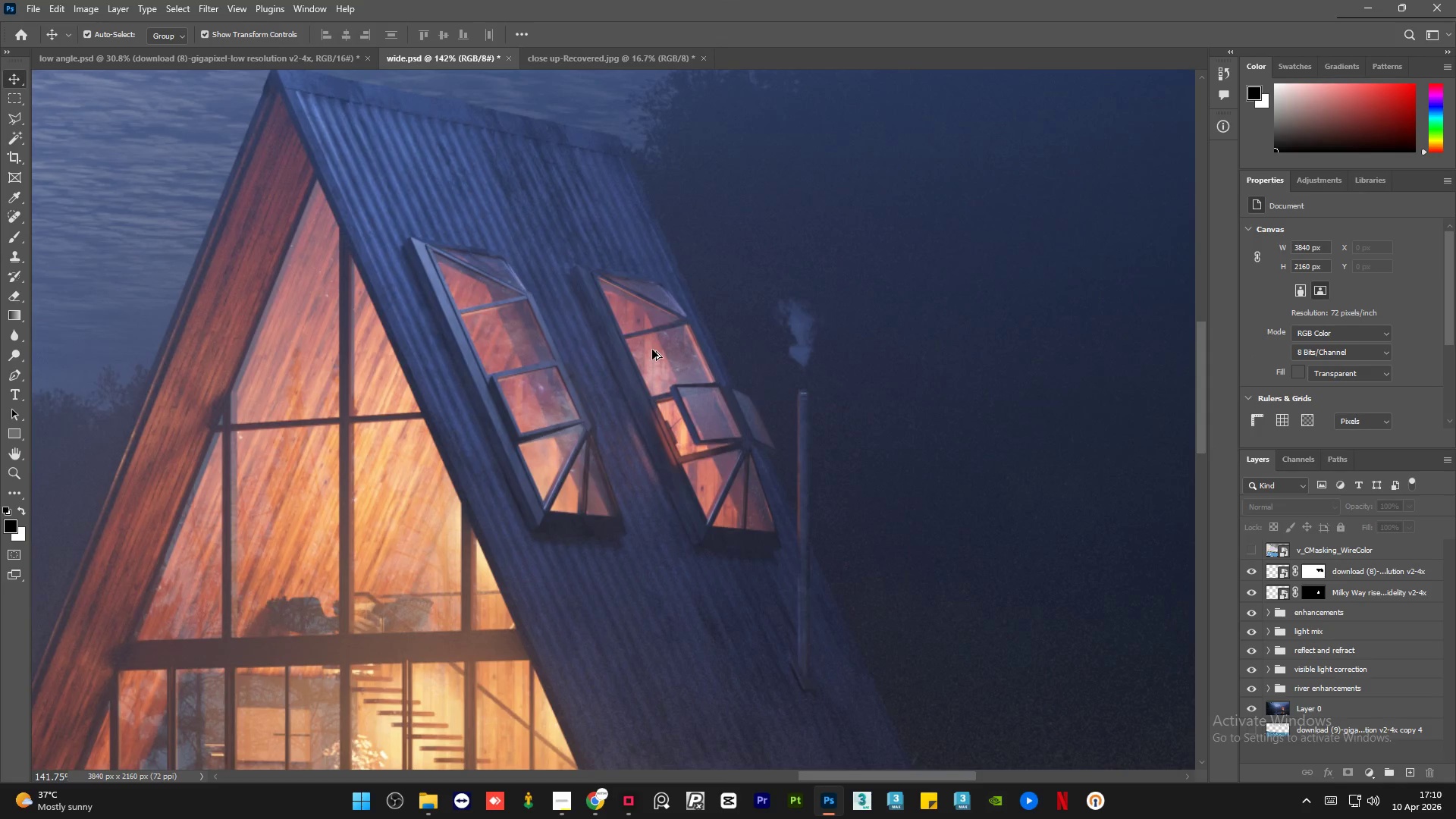 
hold_key(key=AltLeft, duration=1.38)
hold_key(key=AltLeft, duration=1.42)
scroll: coordinate [179, 384], scroll_direction: down, amount: 25.0
 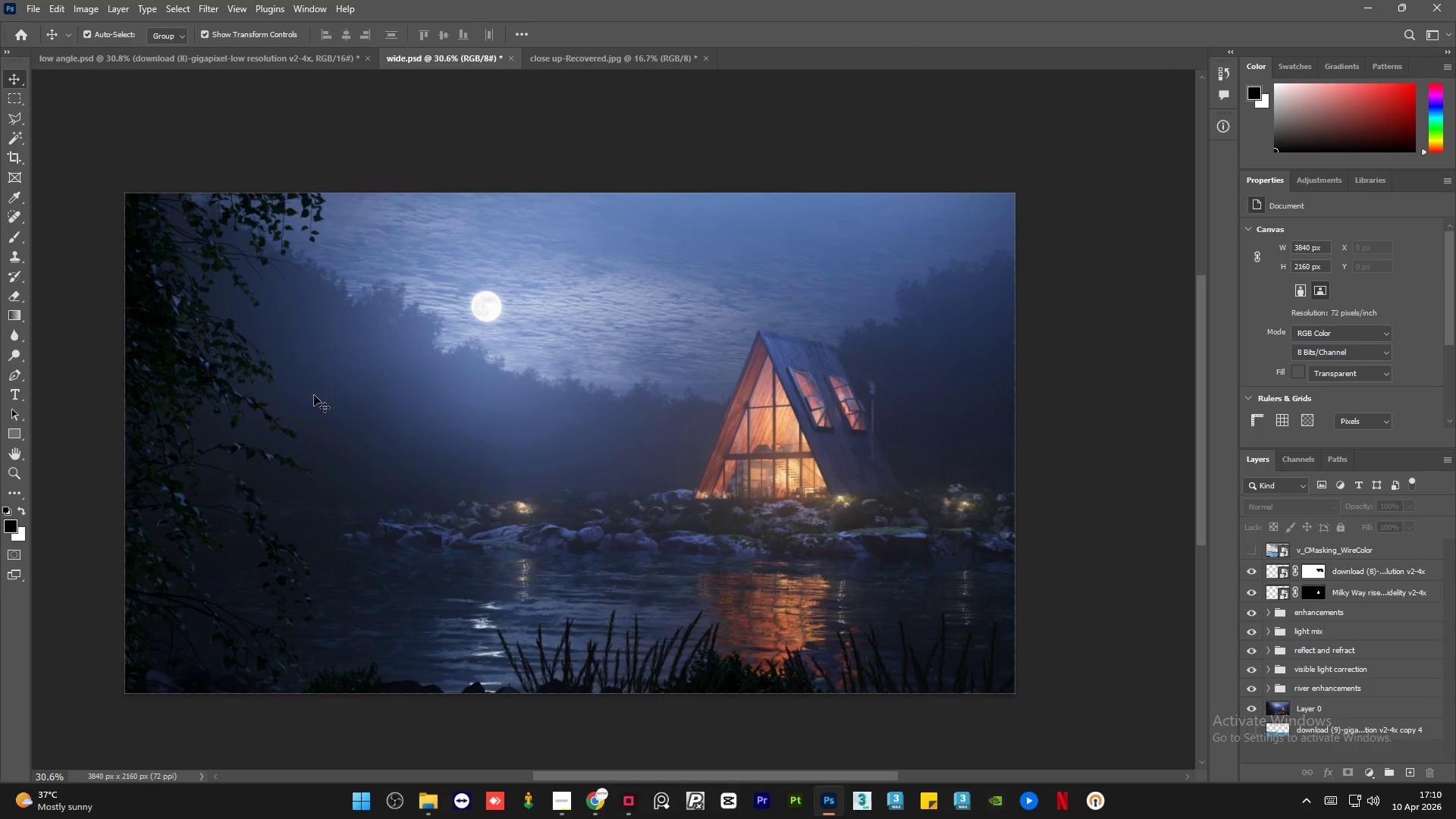 
hold_key(key=AltLeft, duration=1.03)
 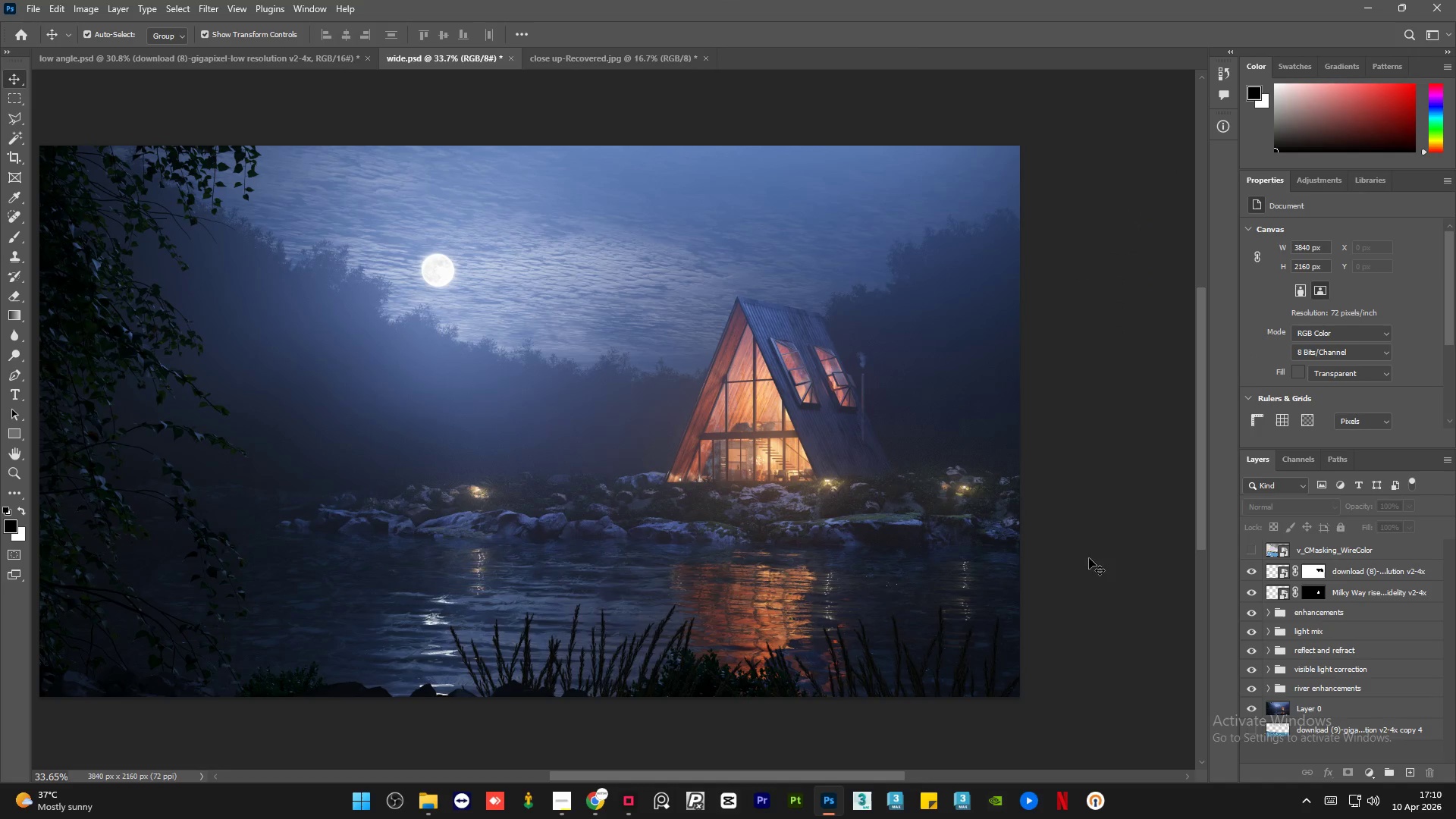 
scroll: coordinate [314, 395], scroll_direction: down, amount: 2.0
 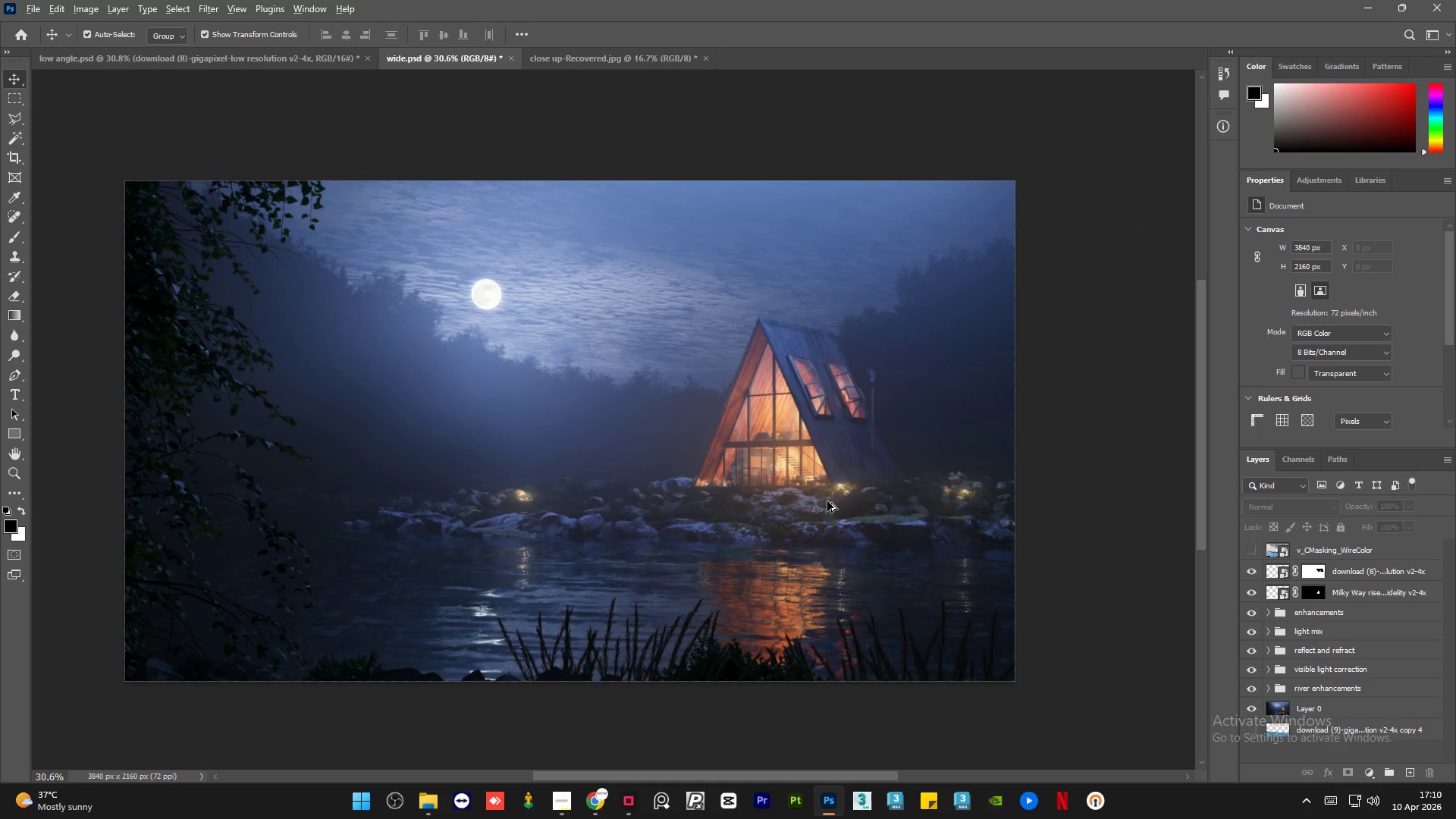 
scroll: coordinate [971, 531], scroll_direction: up, amount: 1.0
 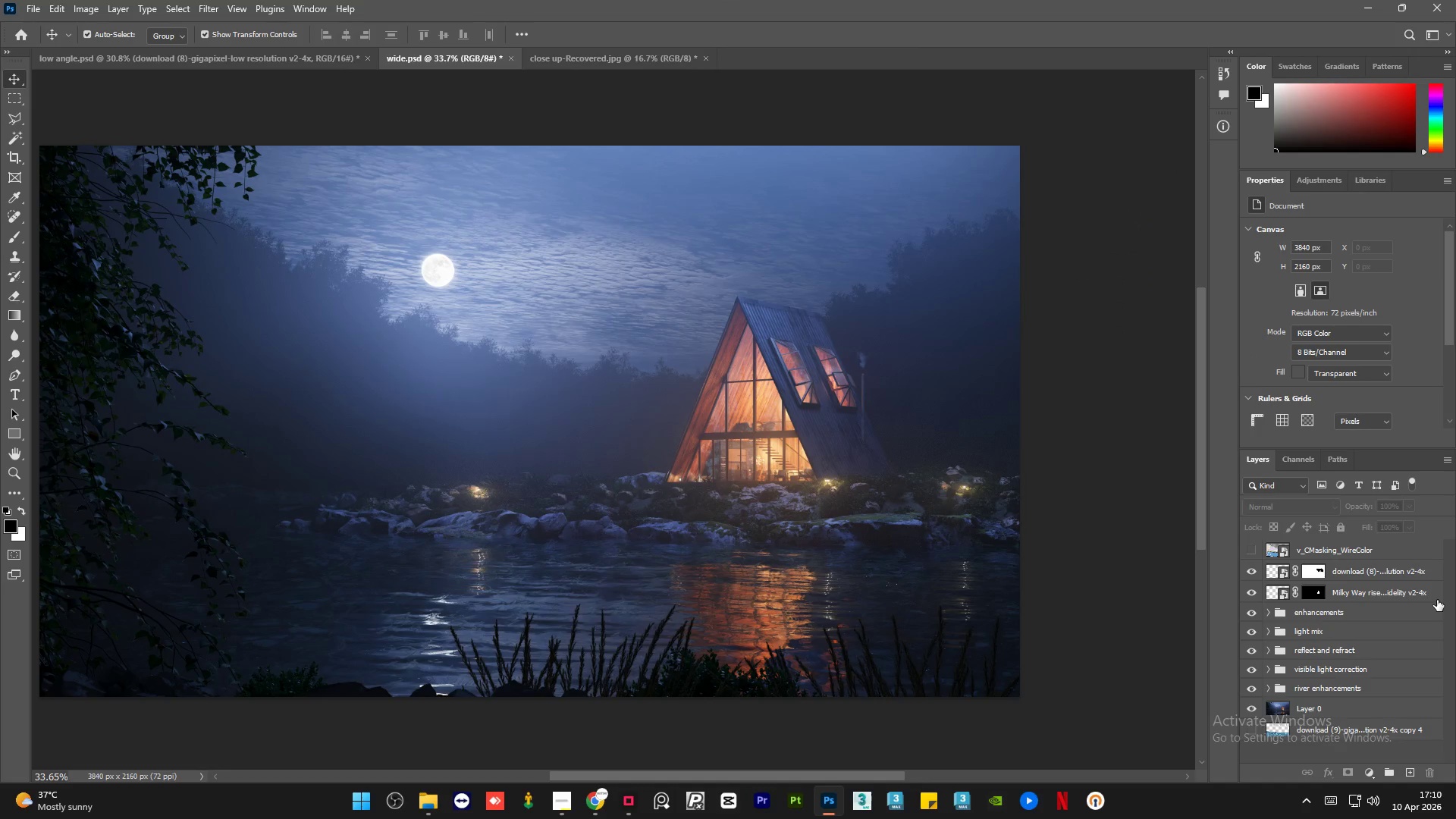 
left_click([1378, 592])
 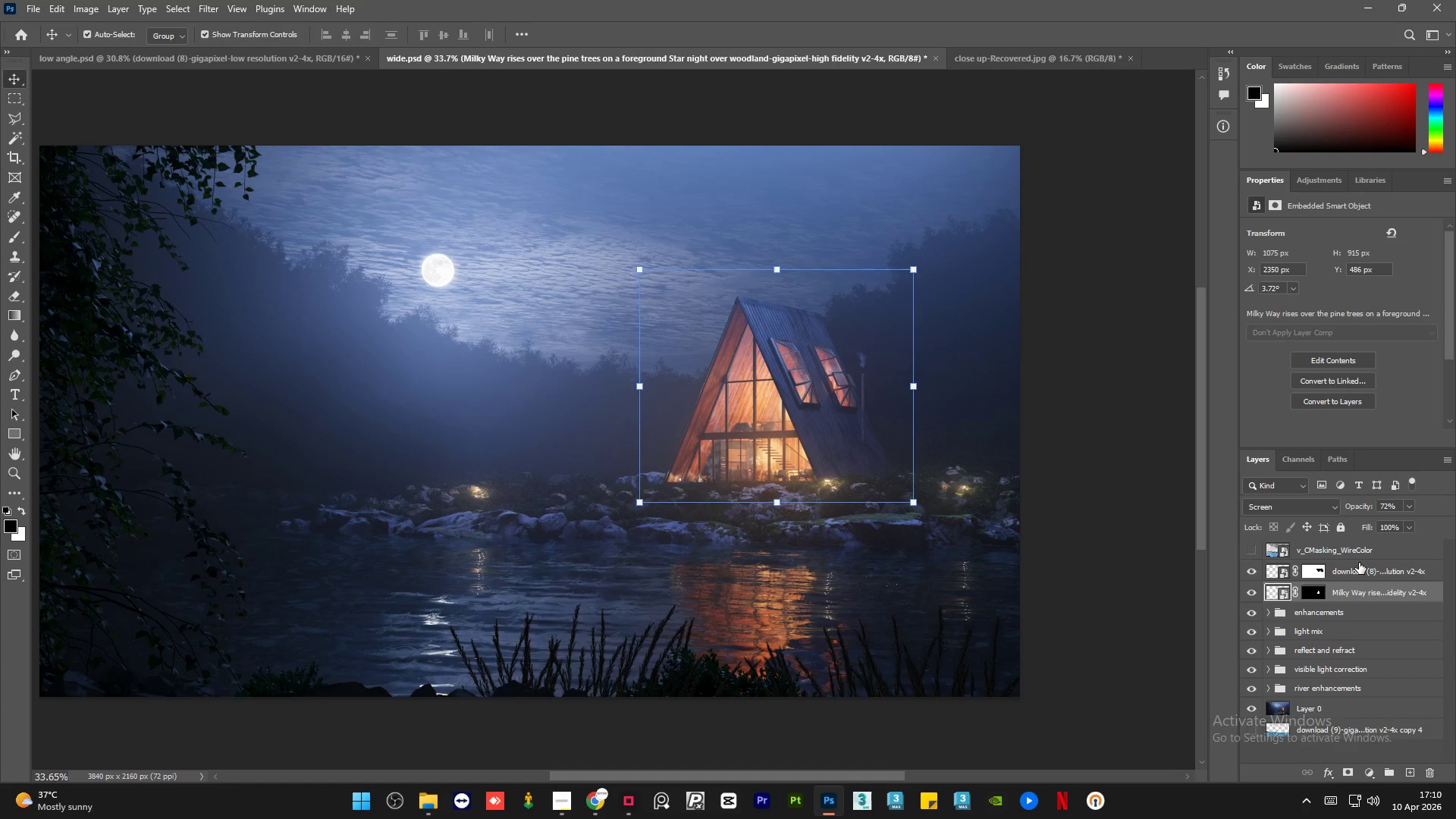 
hold_key(key=ControlLeft, duration=0.77)
left_click([1357, 576])
 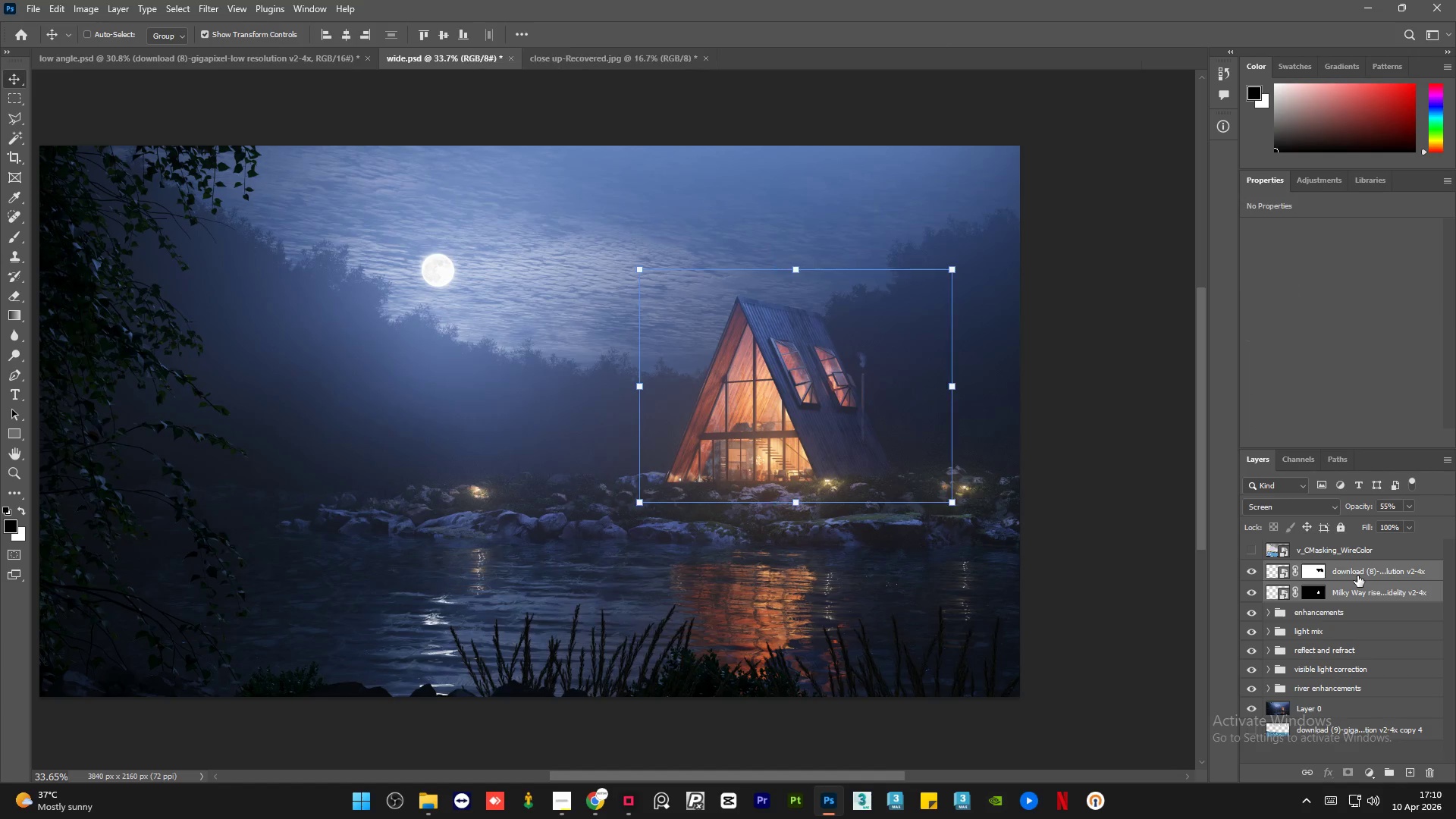 
key(Control+G)
 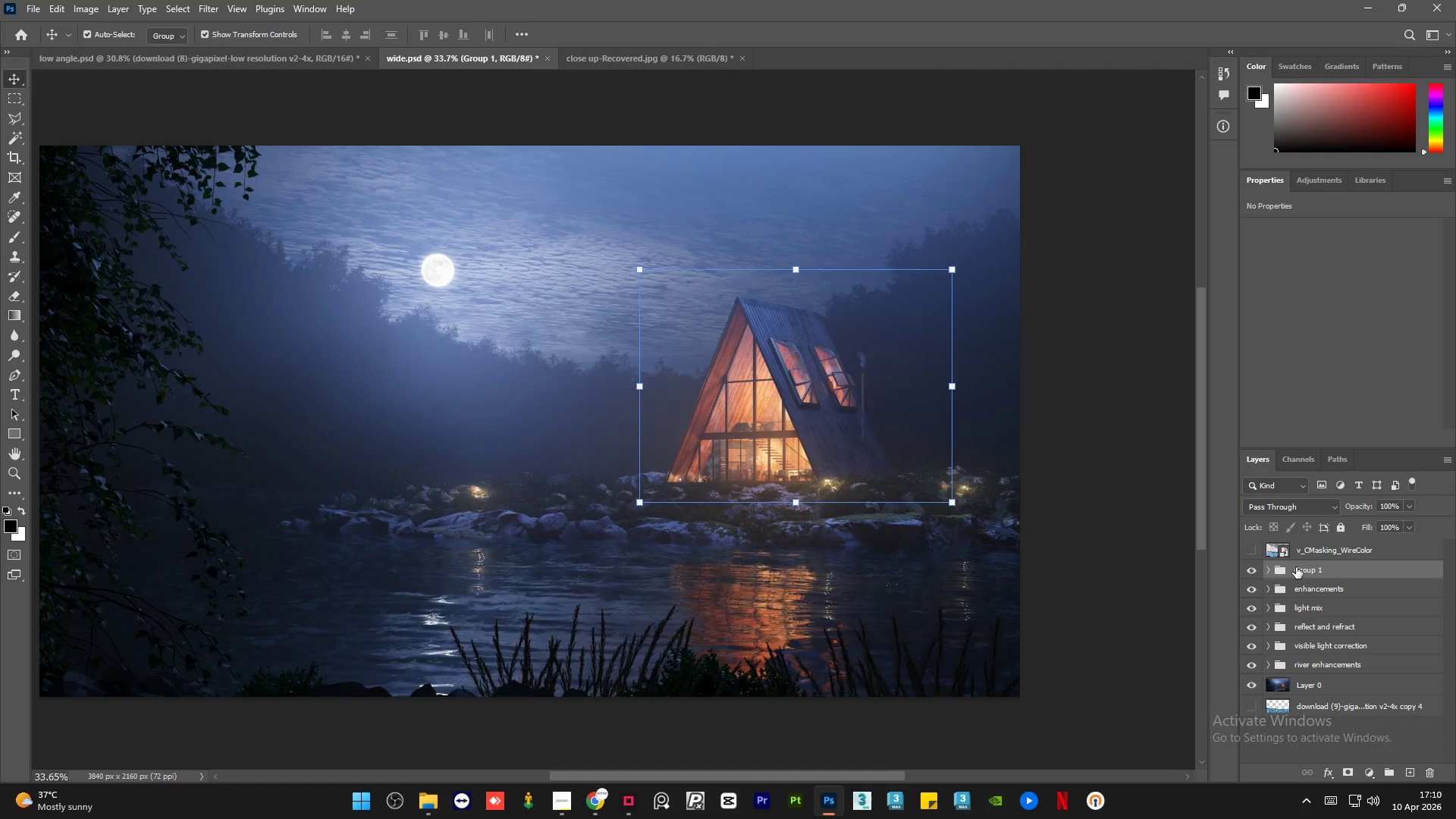 
double_click([1297, 567])
 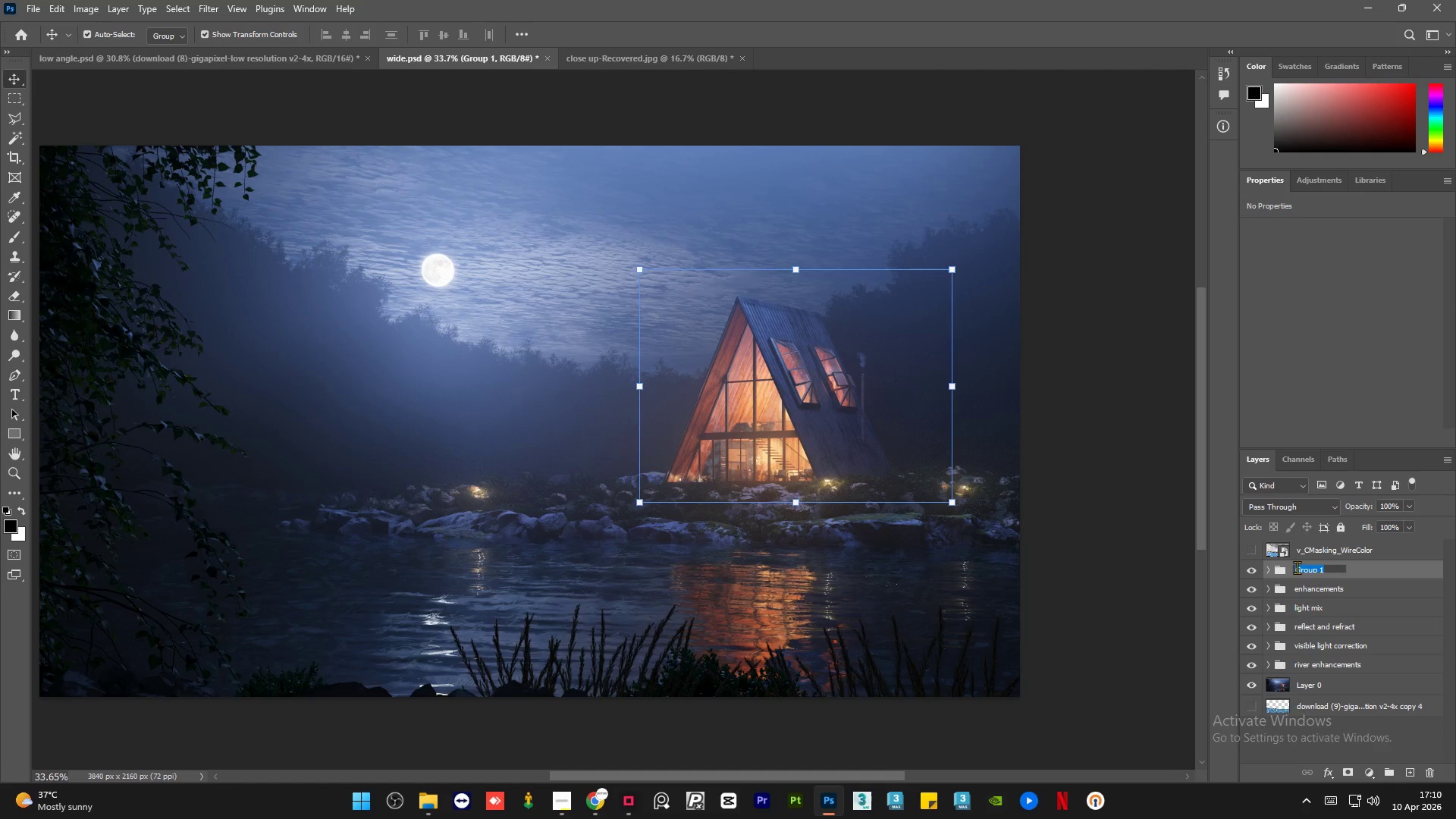 
type(glass reflections)
 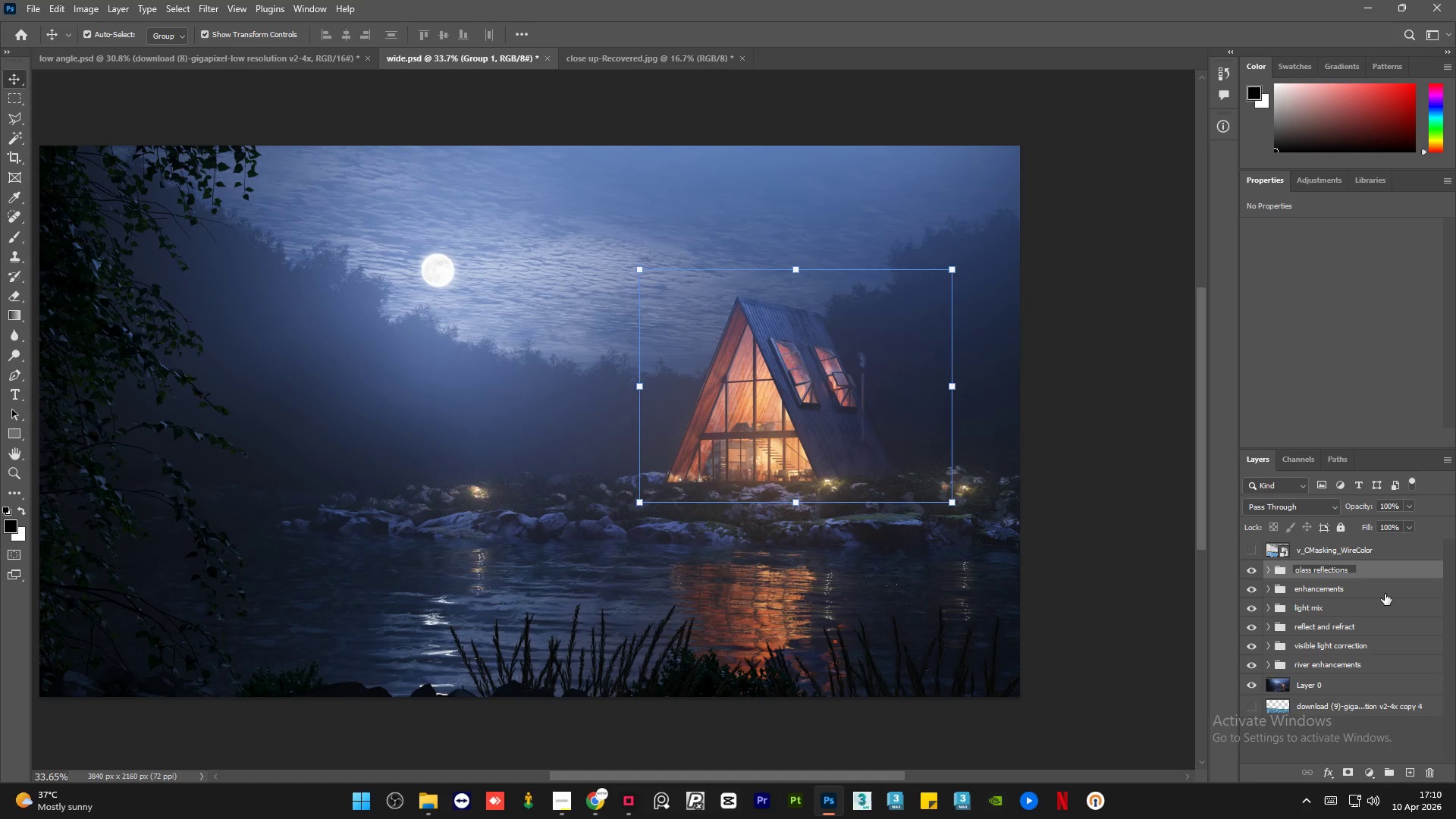 
left_click([1385, 593])
 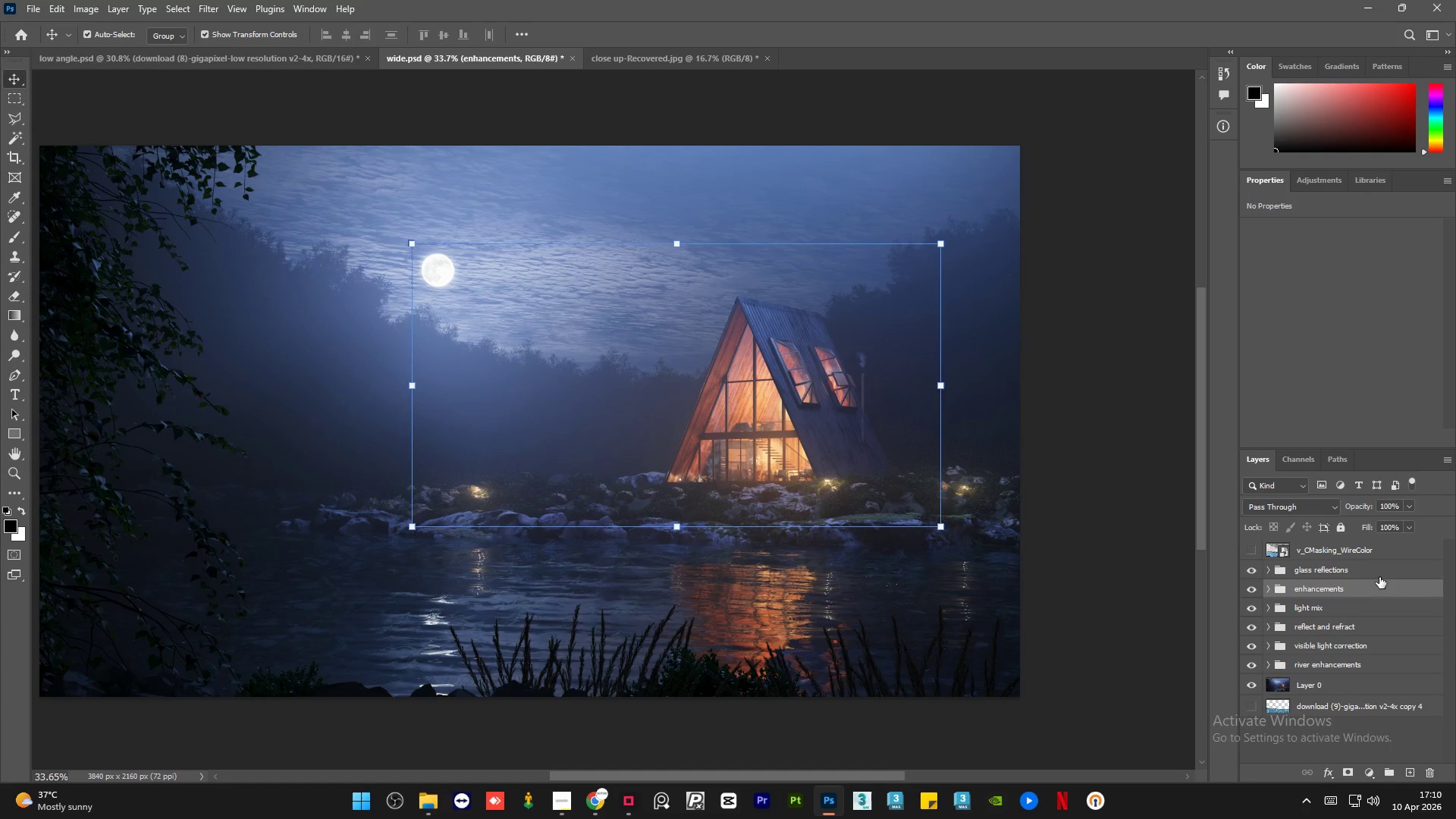 
left_click([1380, 577])
 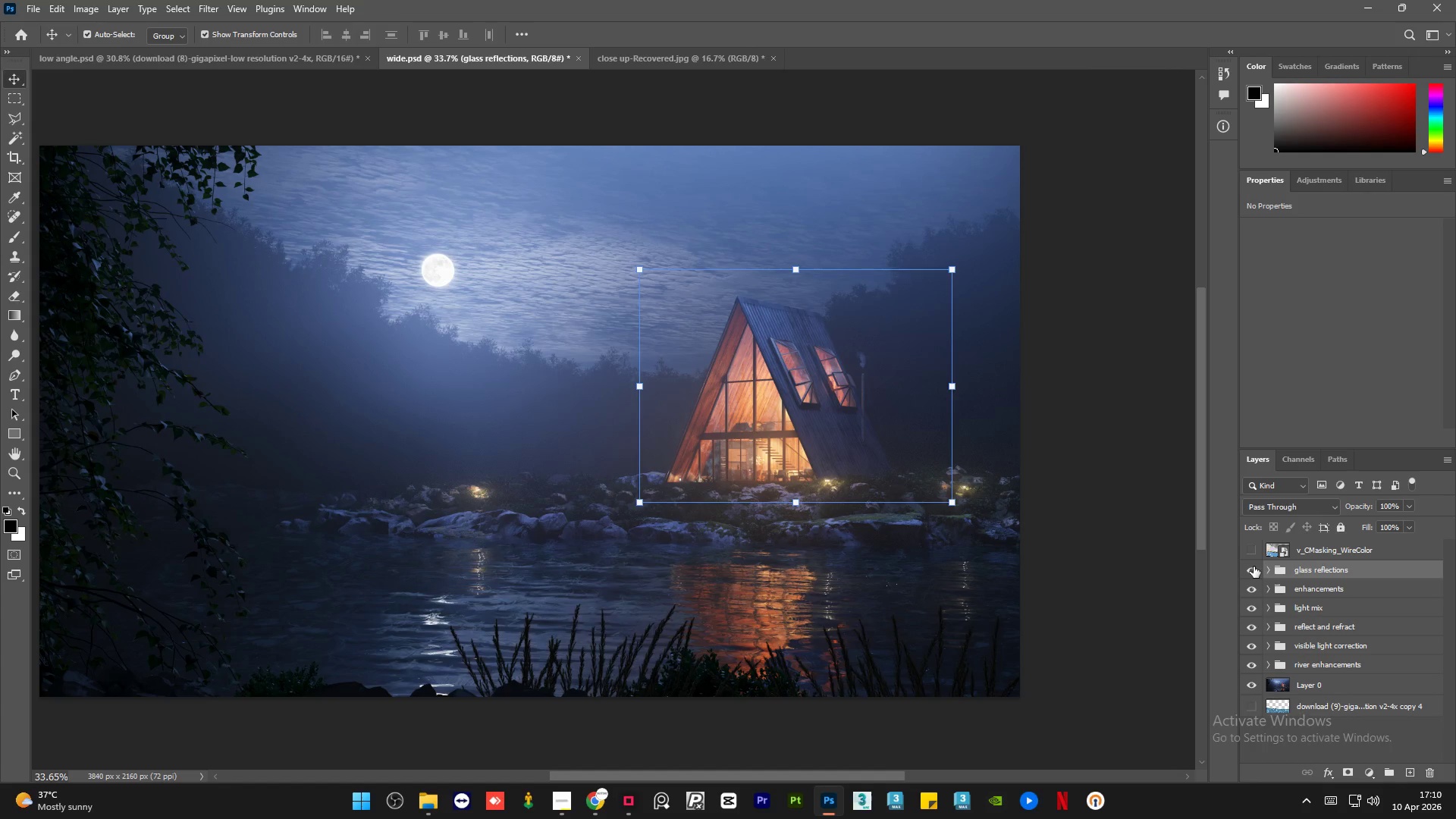 
left_click([1254, 566])
 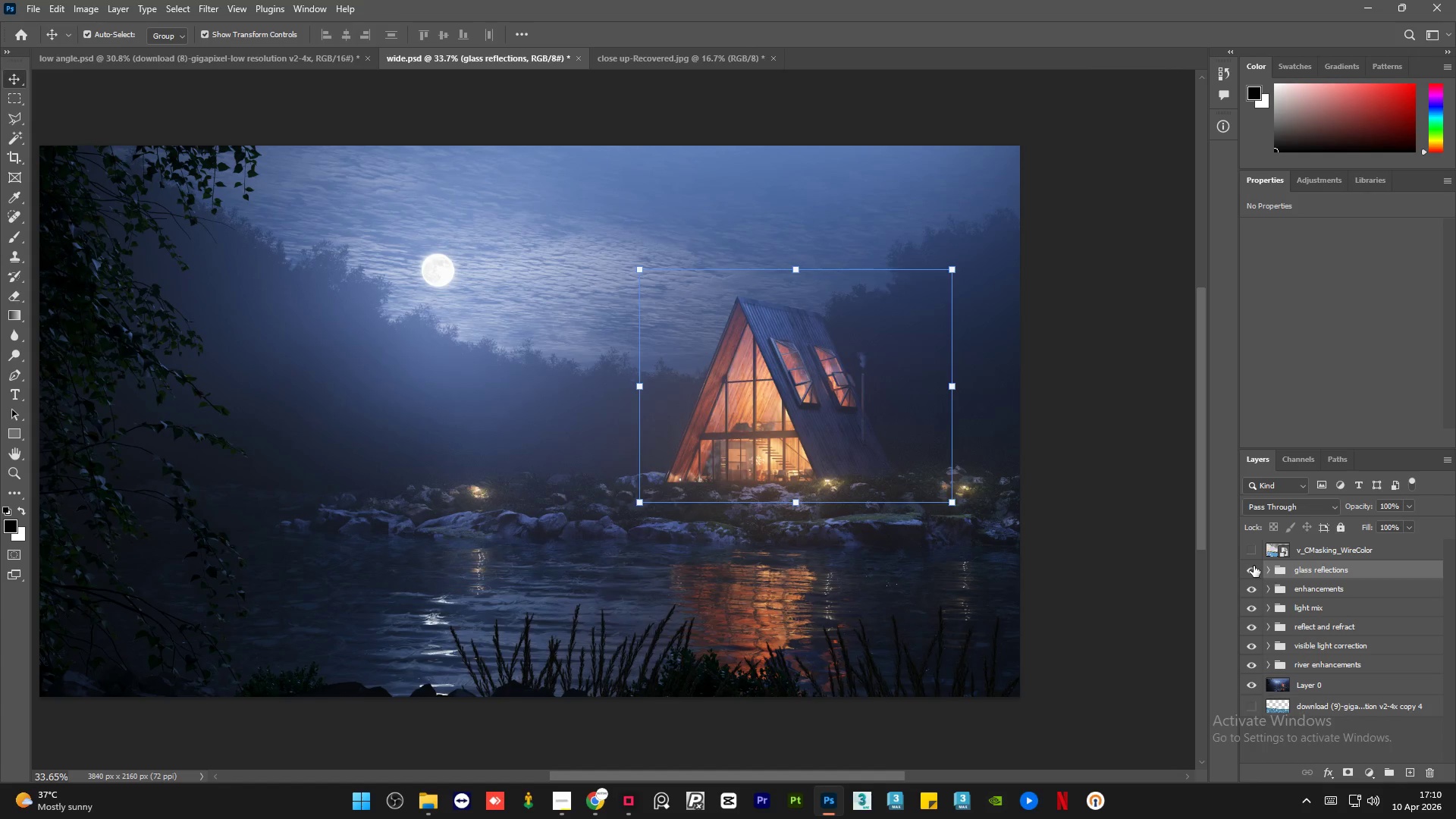 
double_click([1254, 566])
 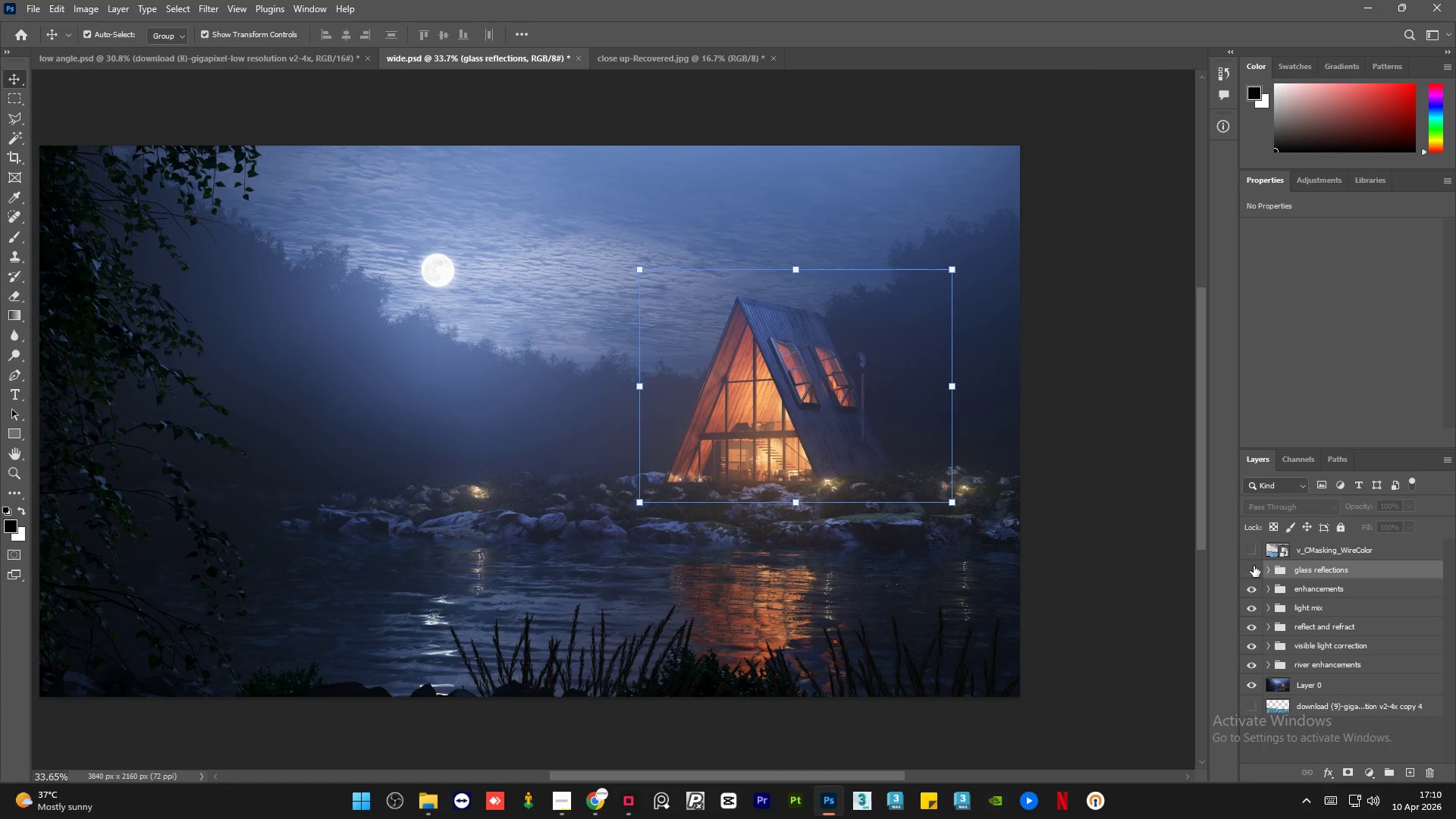 
left_click([1254, 566])
 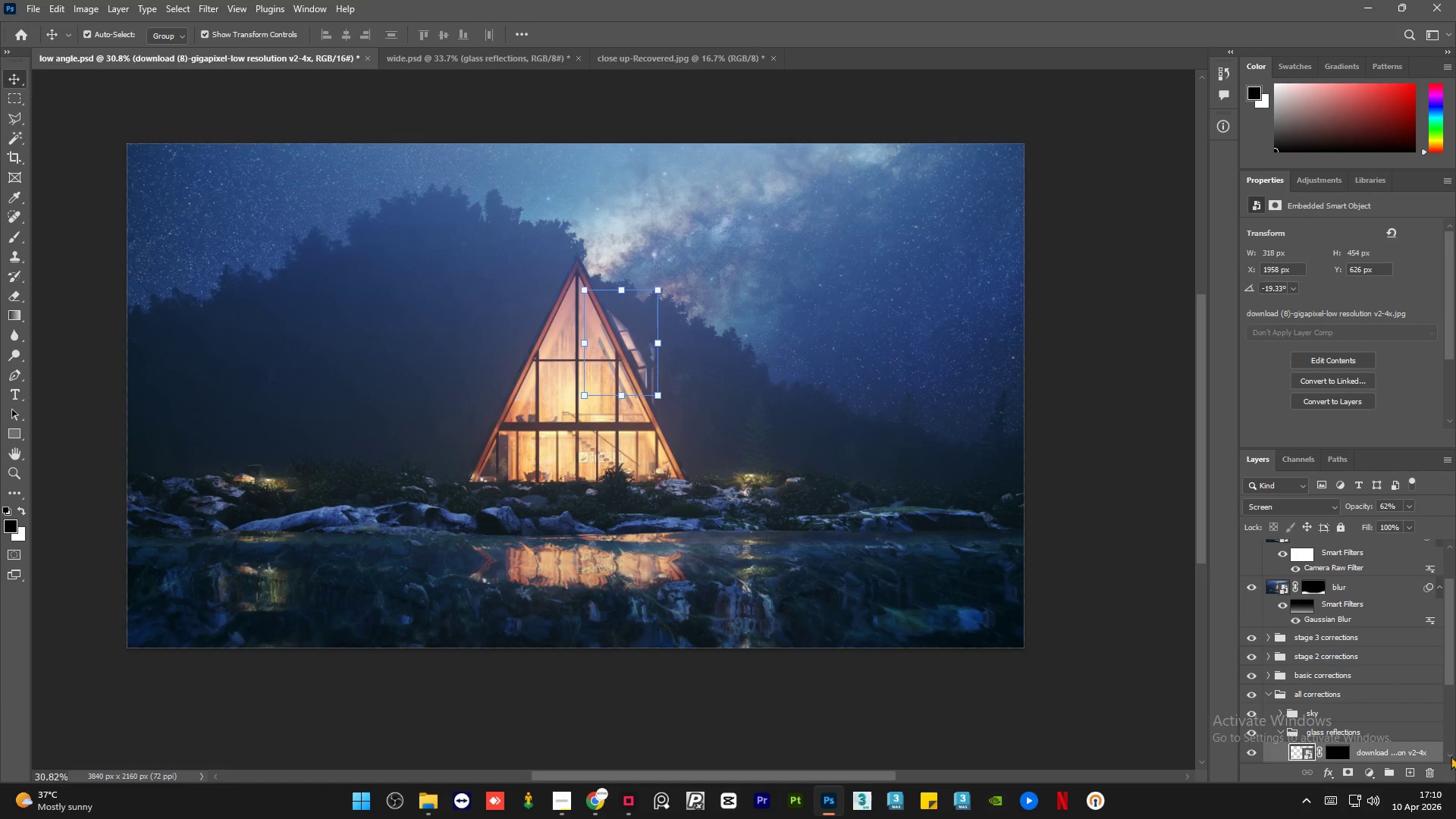 
left_click_drag(start_coordinate=[1445, 636], to_coordinate=[1455, 726])
 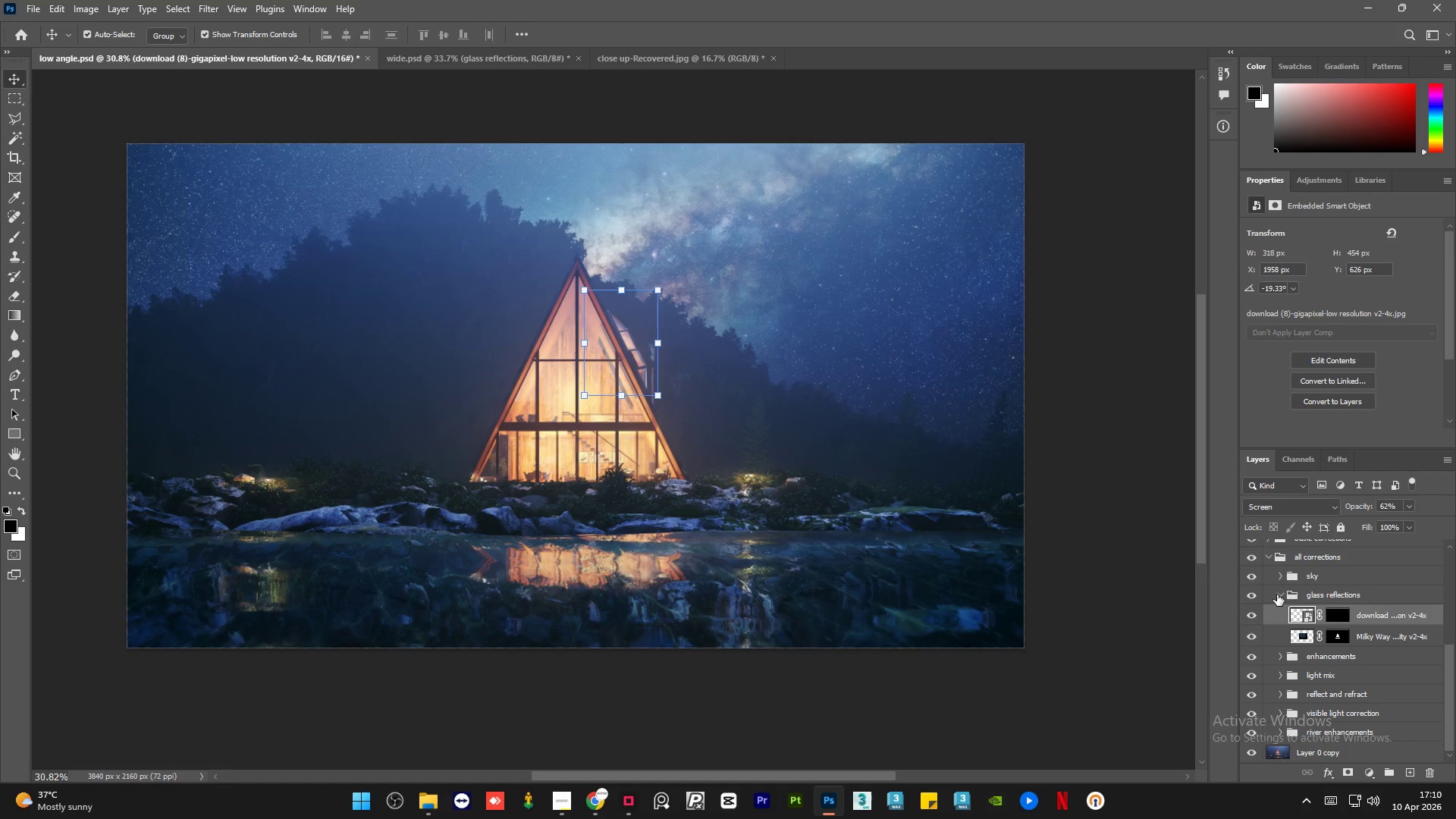 
left_click([1278, 595])
 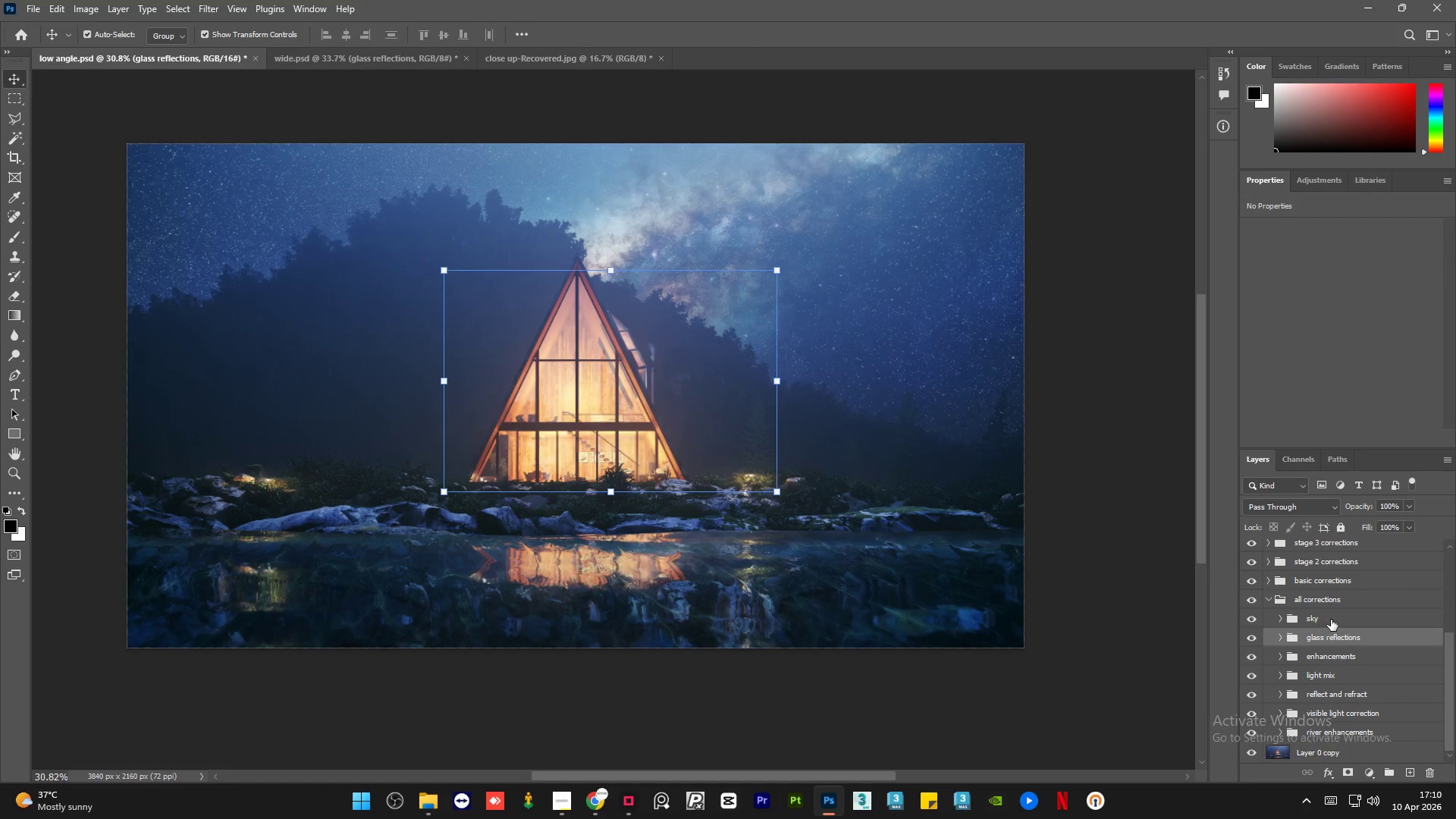 
left_click([1334, 617])
 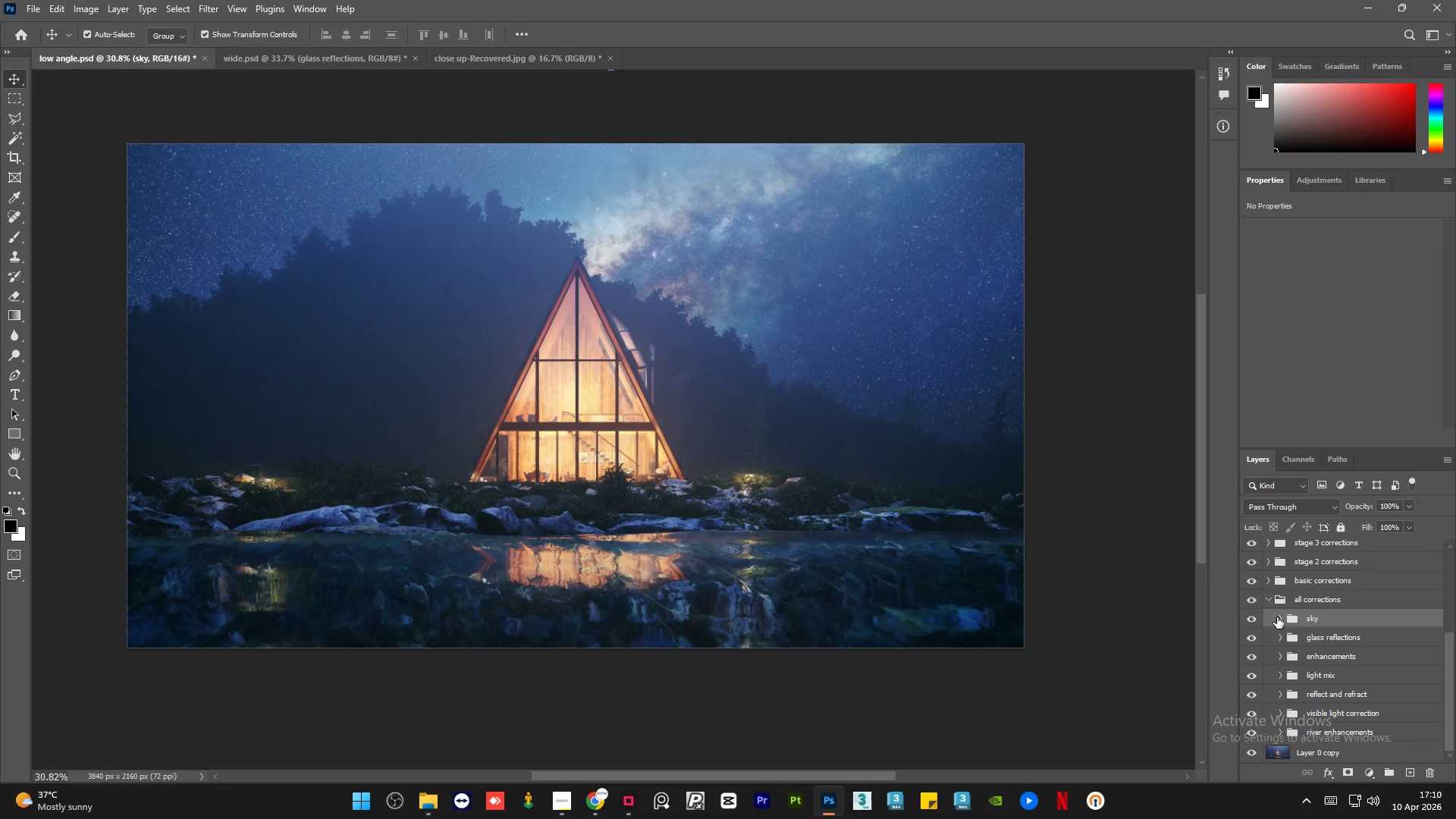 
left_click([1277, 617])
 